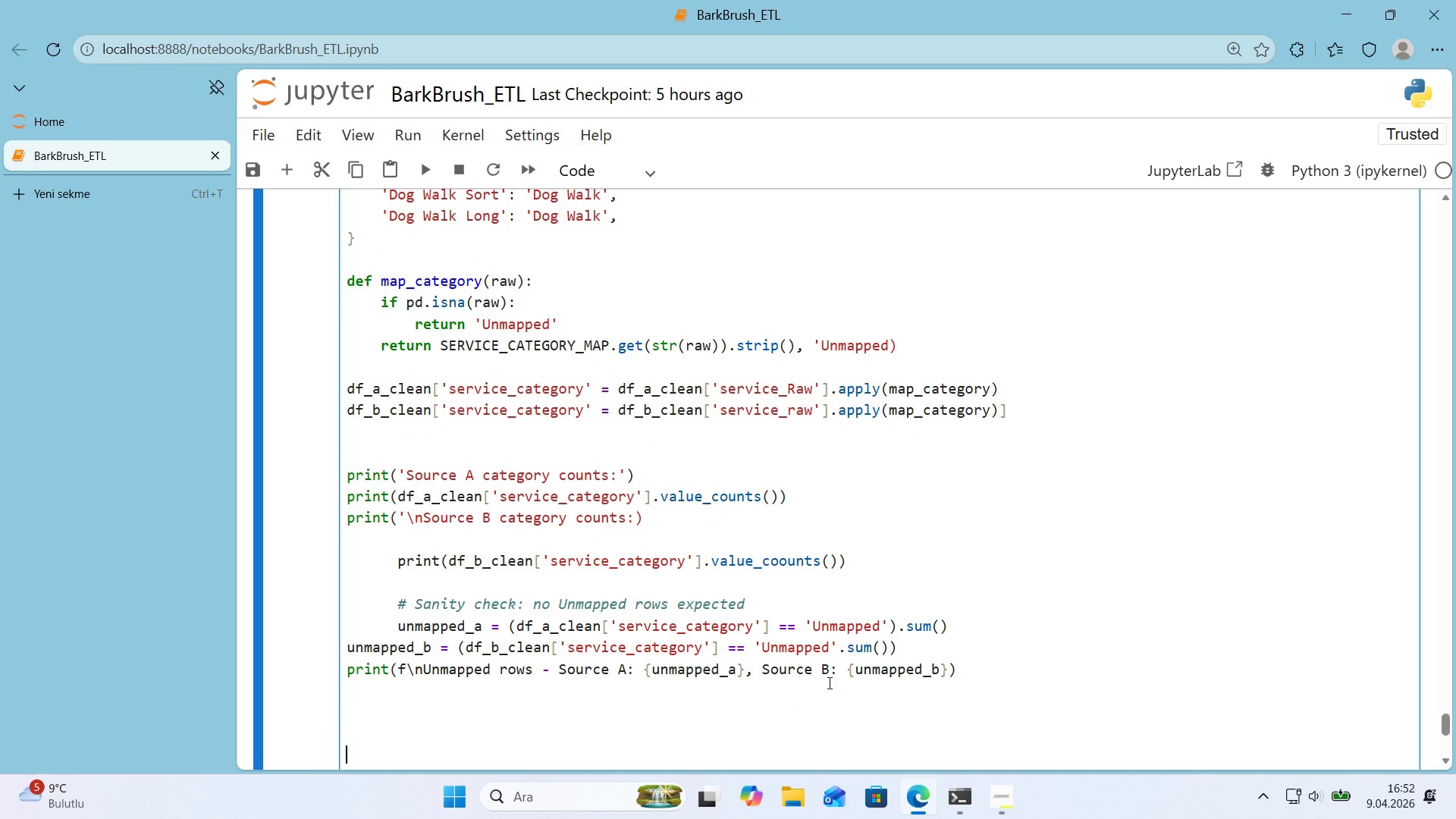 
key(ArrowUp)
 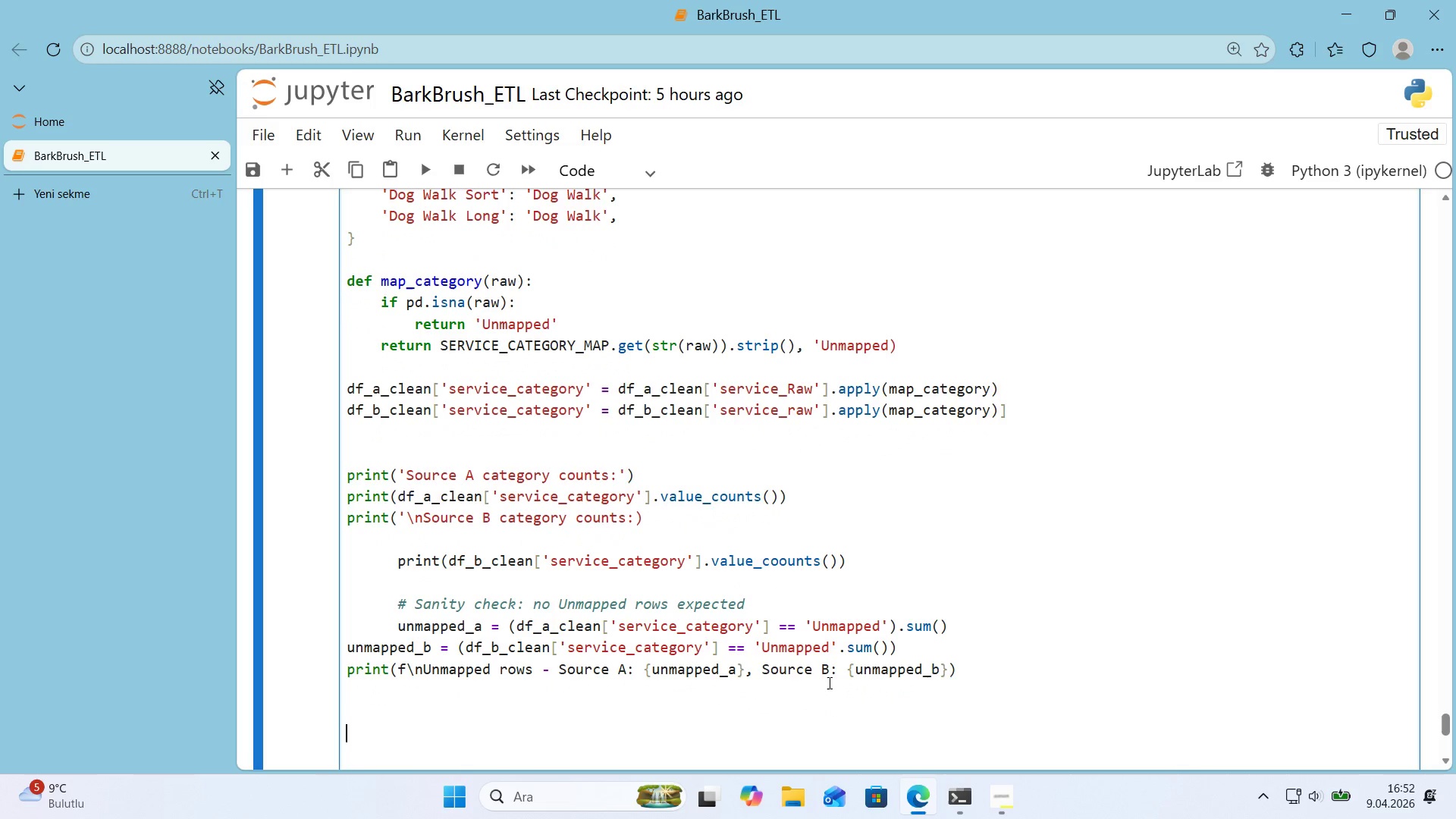 
key(ArrowUp)
 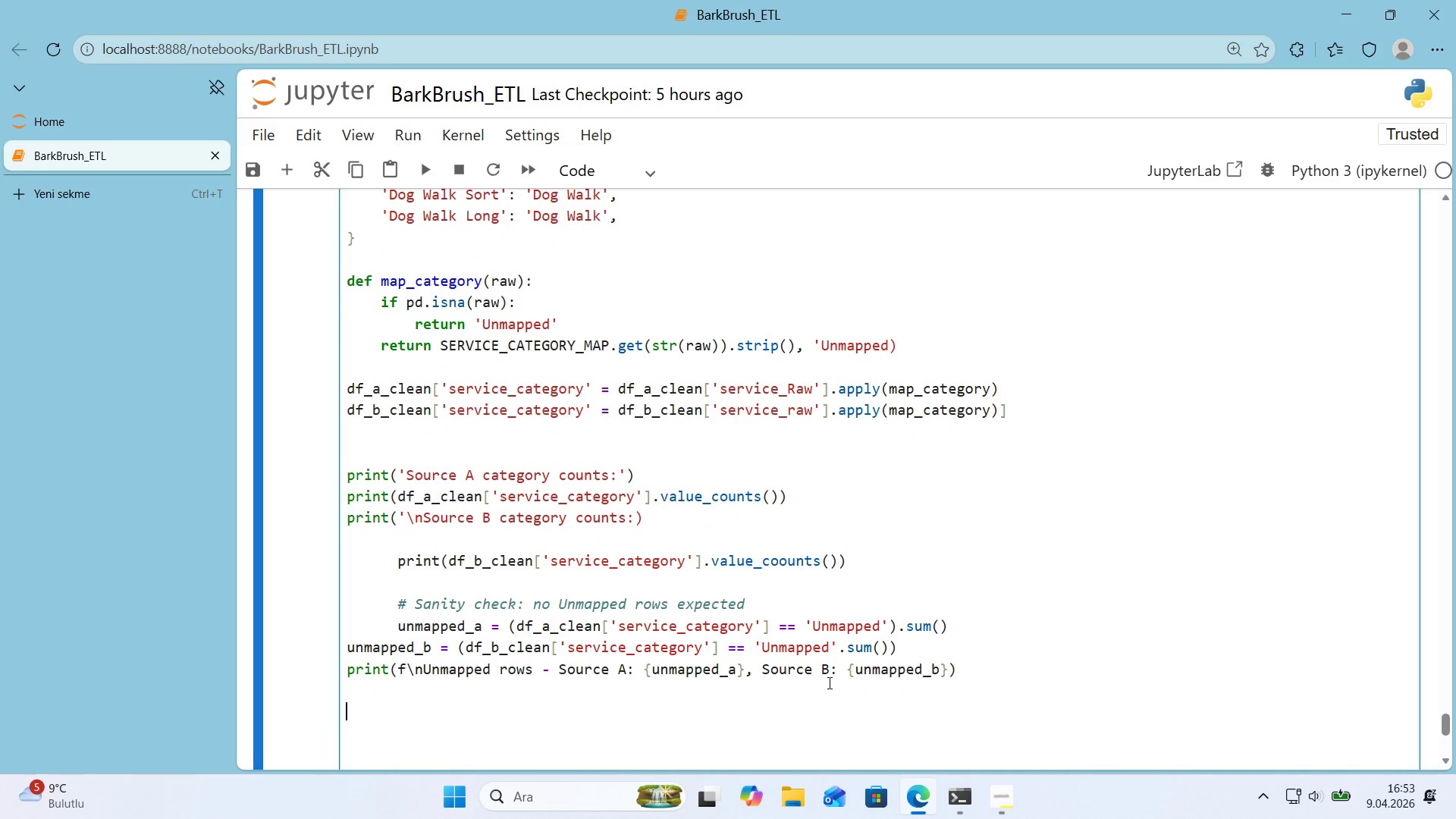 
key(ArrowUp)
 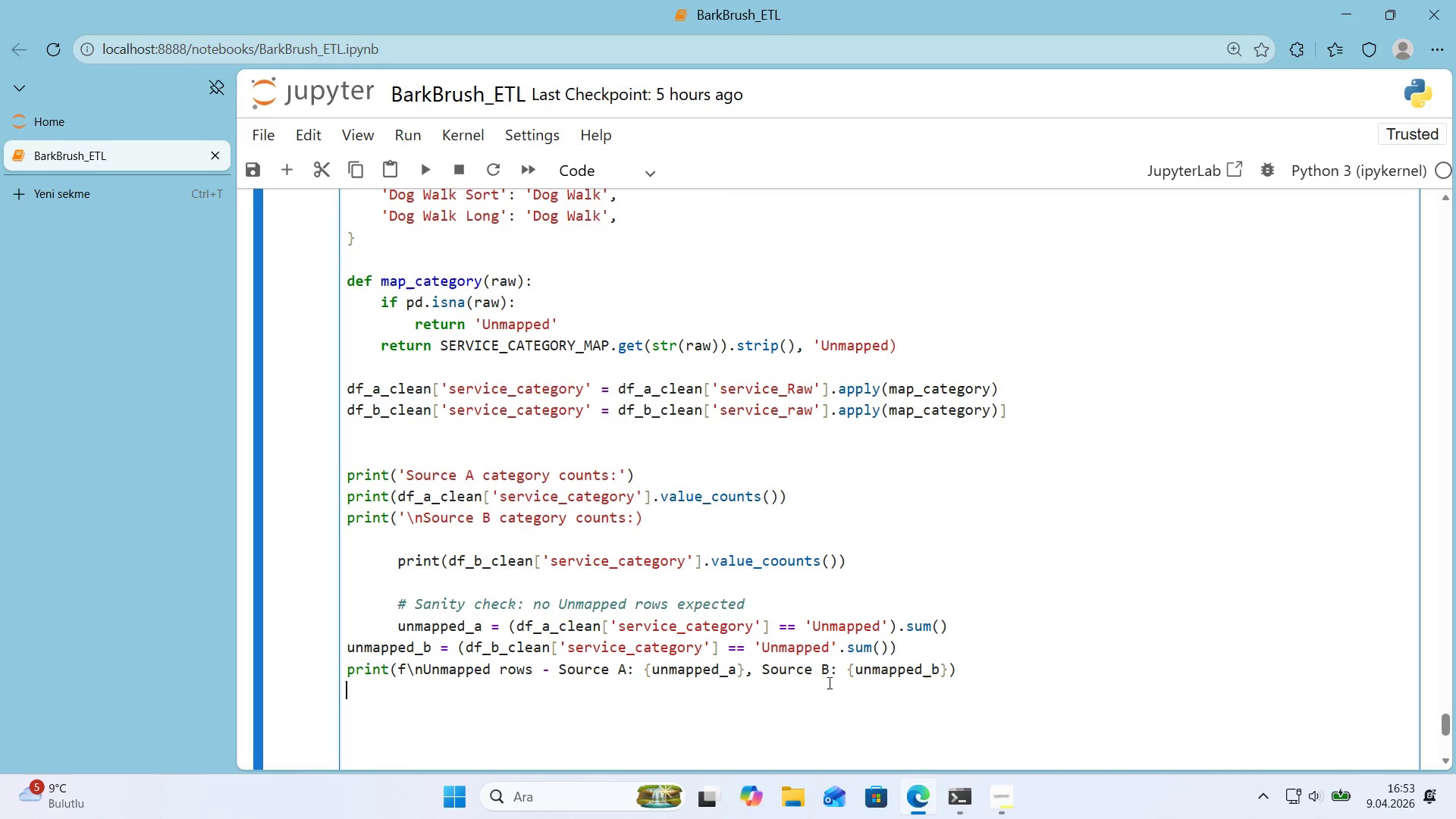 
type(assert unmapped_a )) 0 and unmapped_b )) 0, @@)
 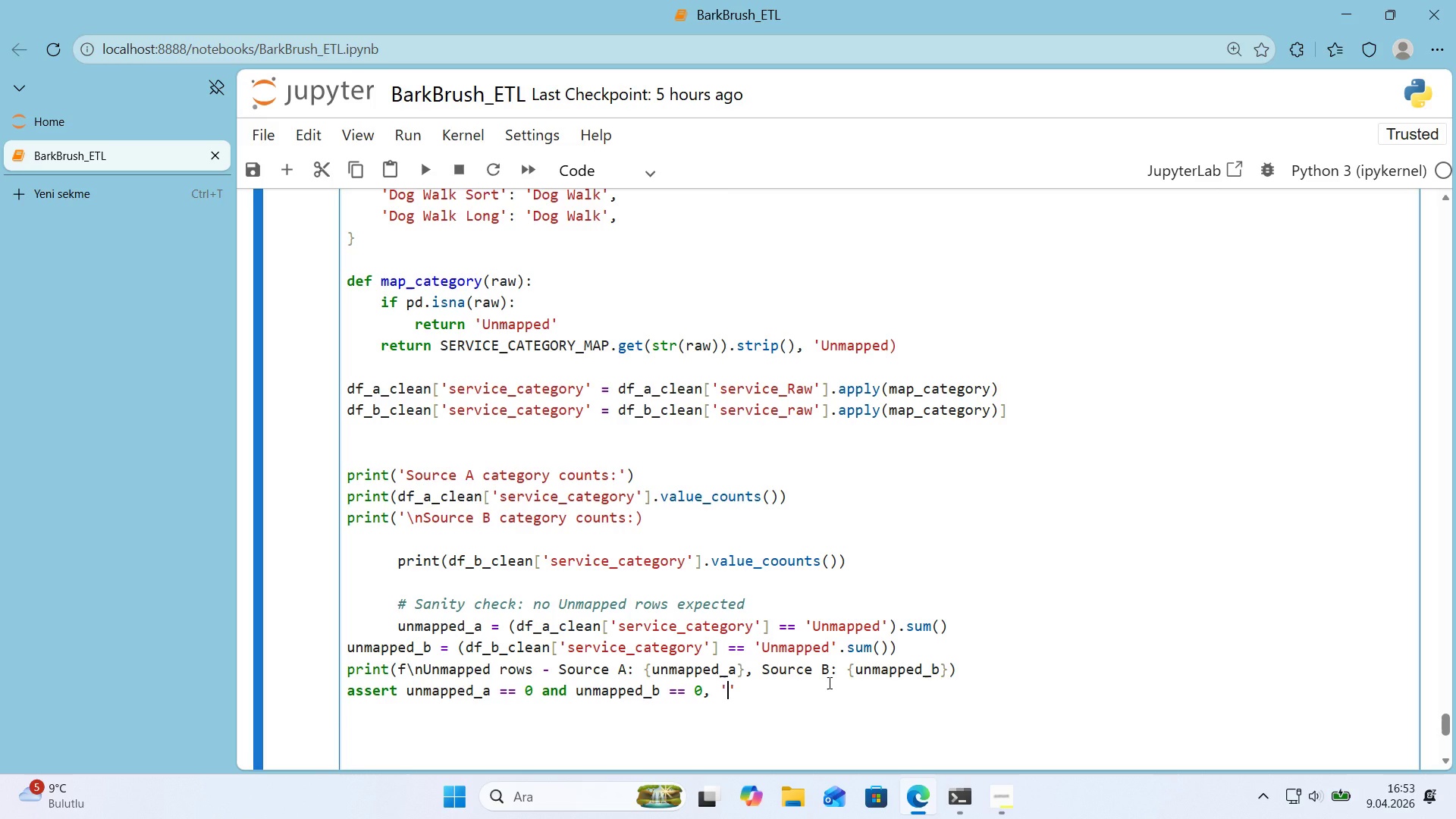 
 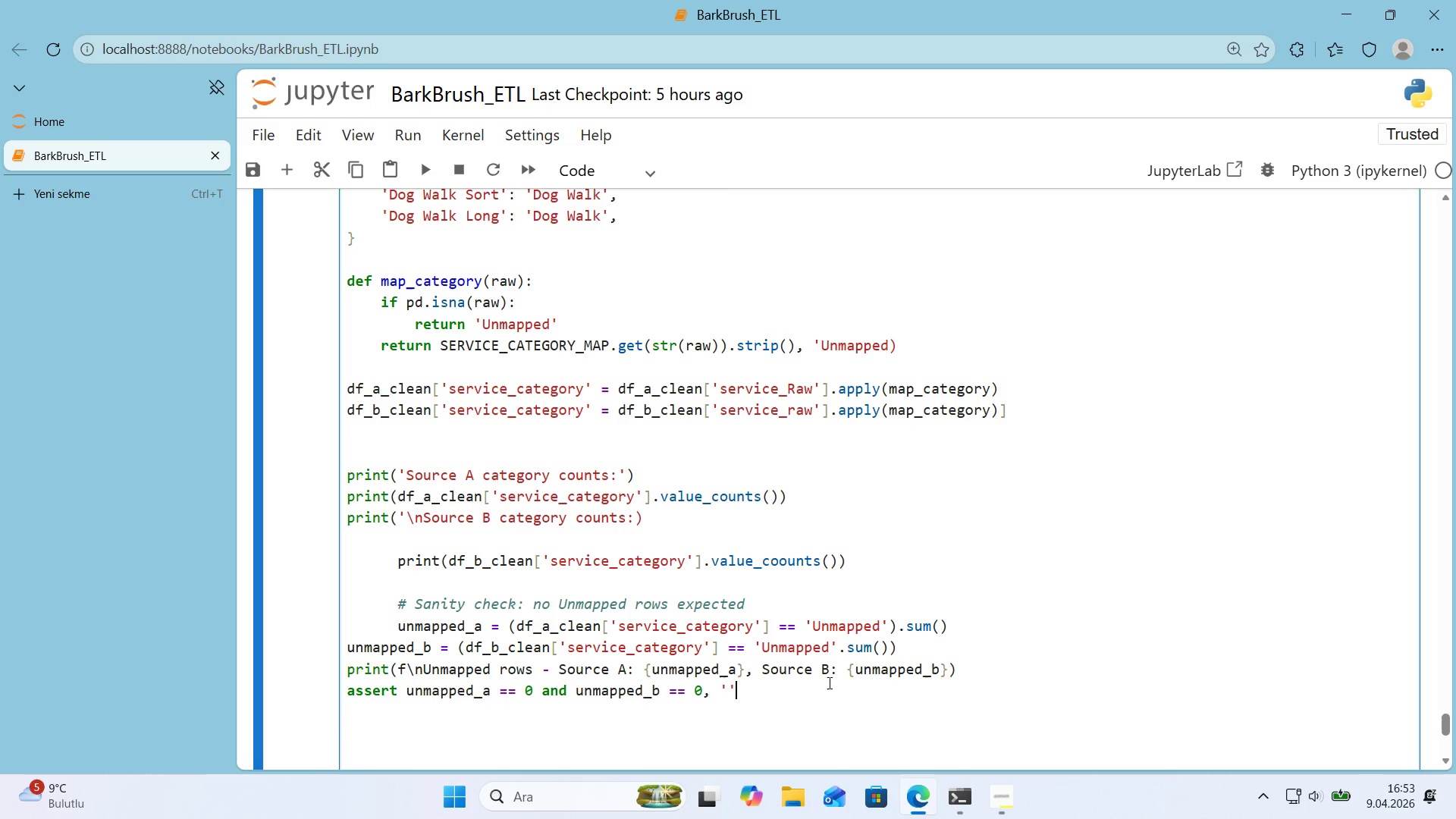 
key(ArrowLeft)
 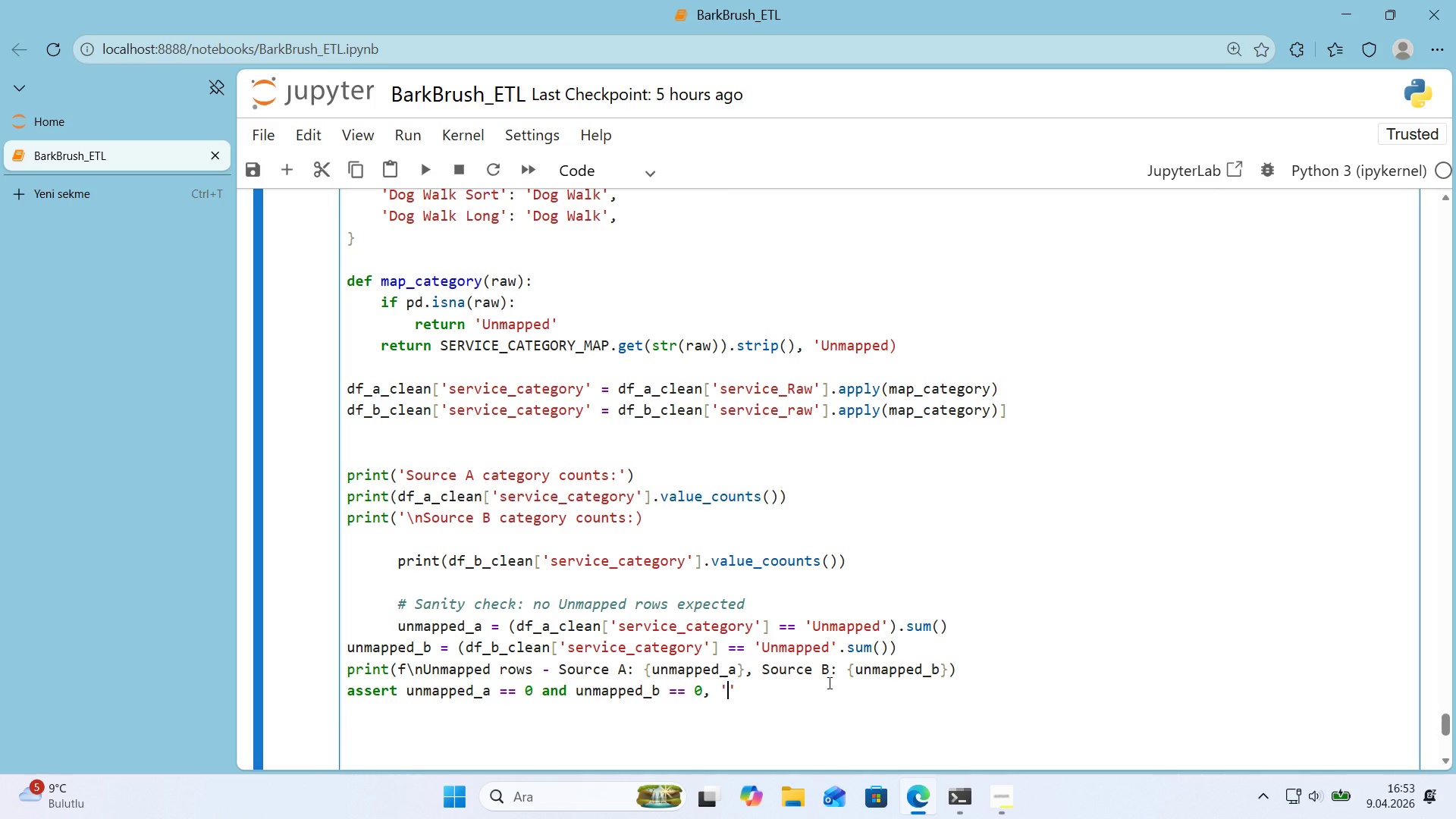 
type(Unmapped serv'ces detected)
 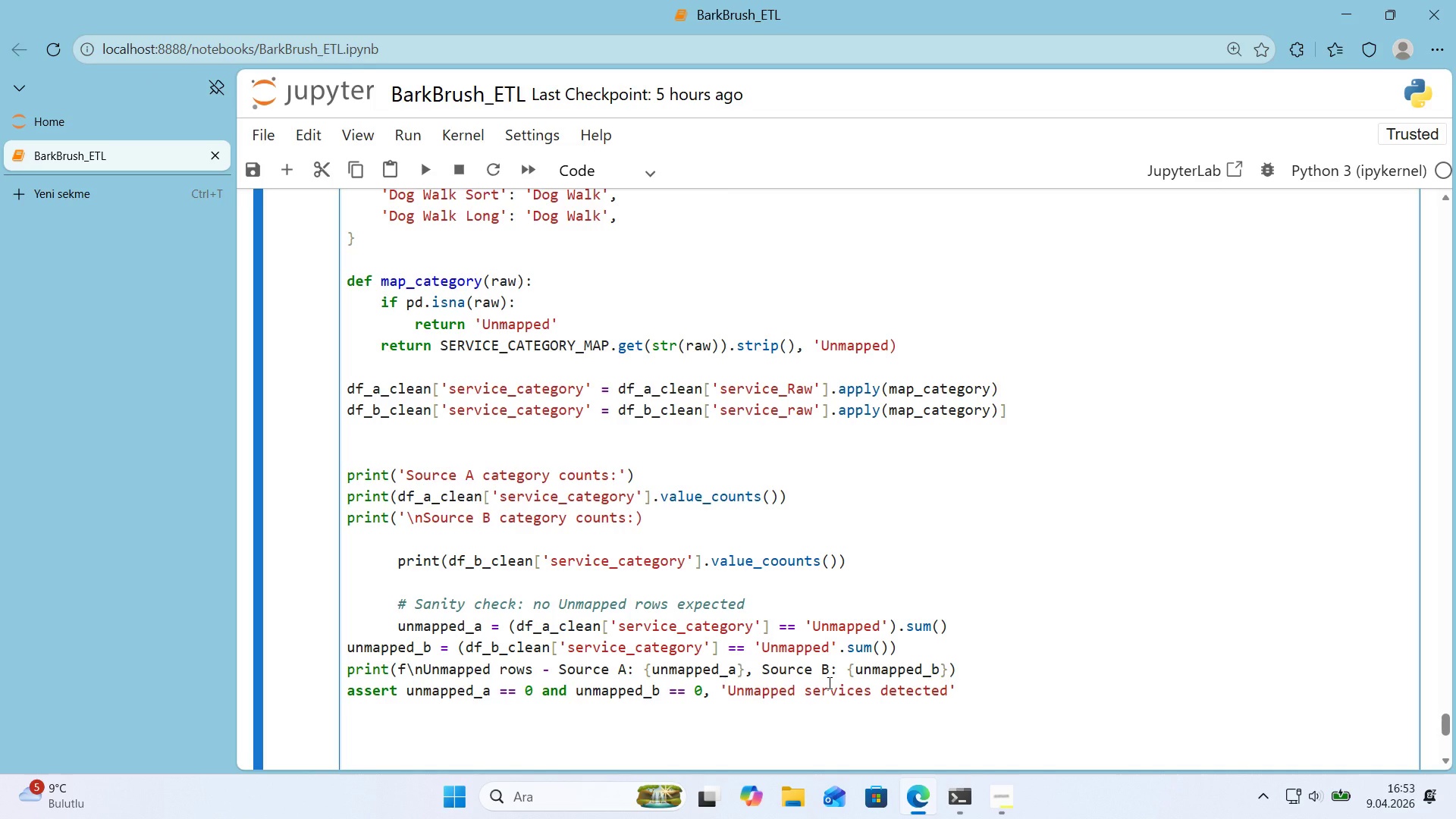 
key(Shift+1)
 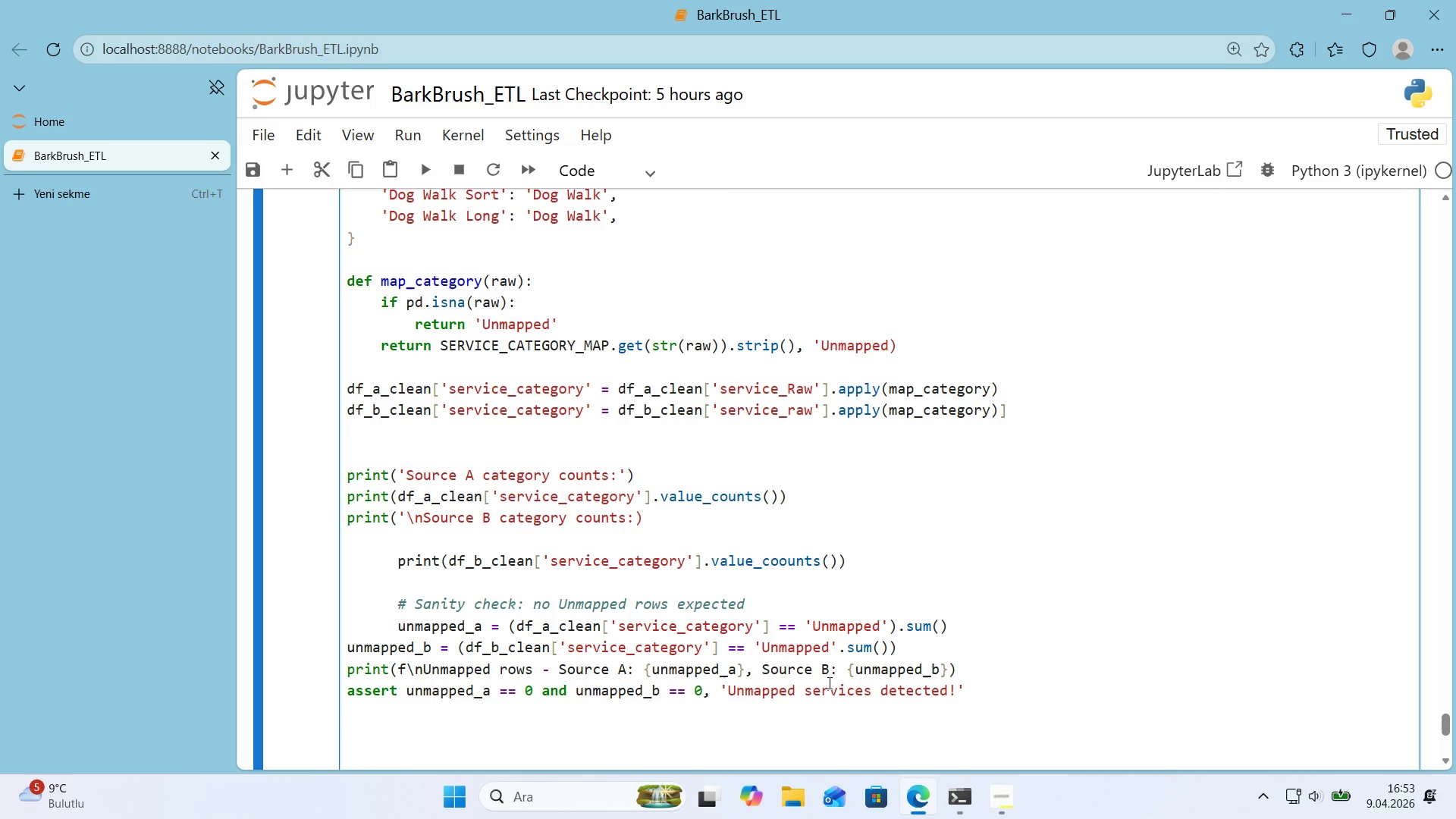 
key(ArrowRight)
 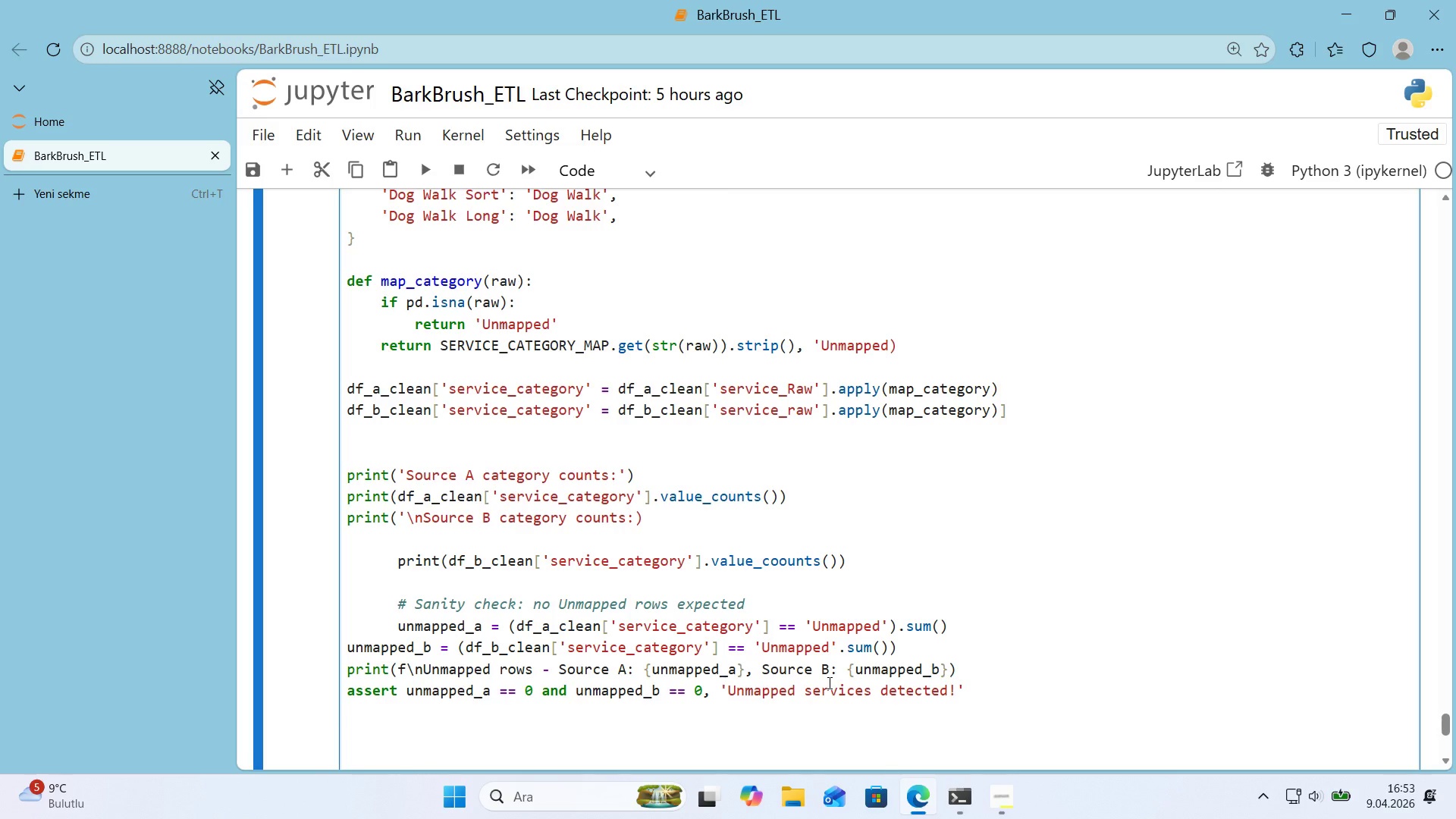 
wait(15.41)
 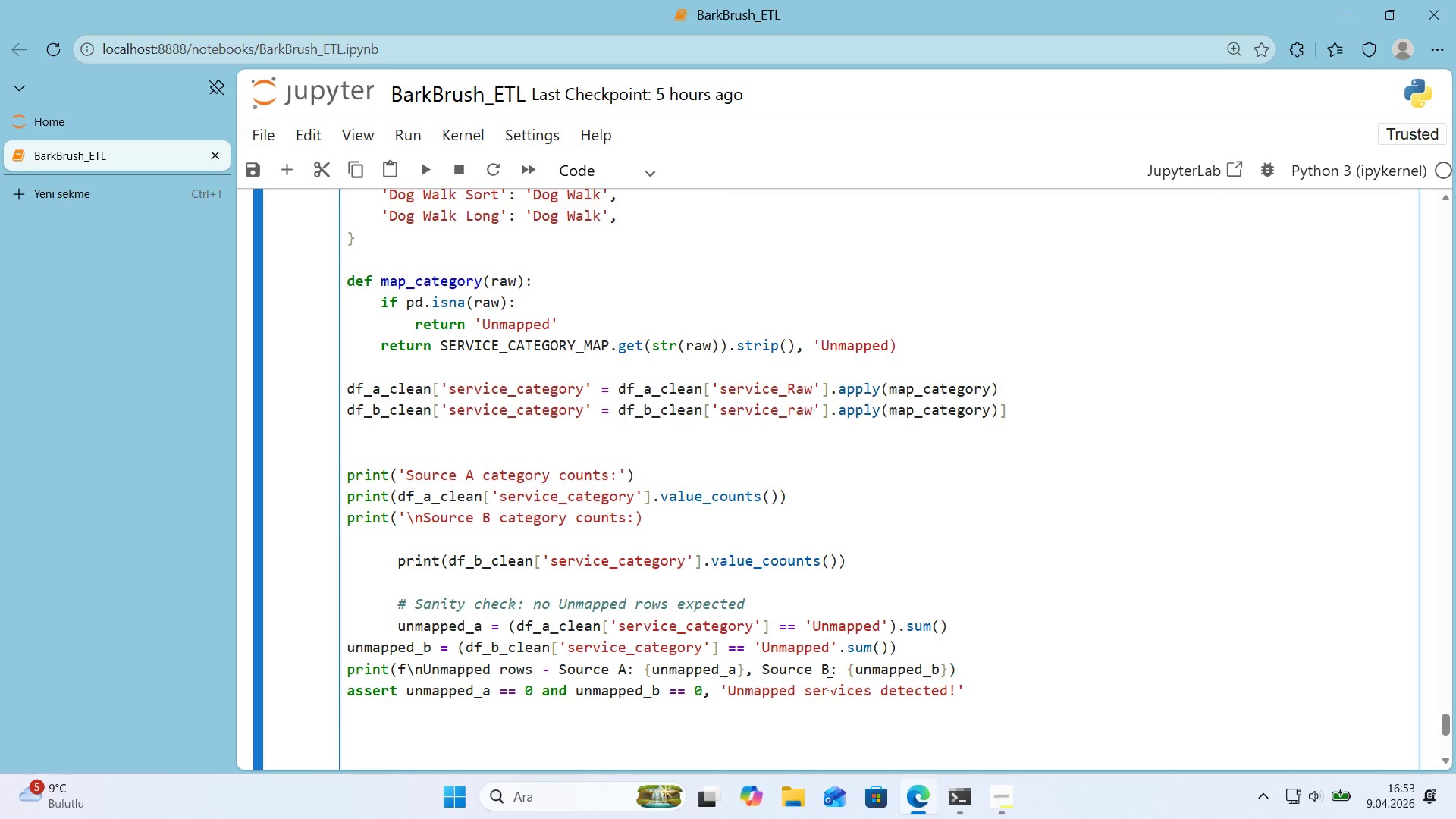 
scroll: coordinate [721, 733], scroll_direction: down, amount: 1.0
 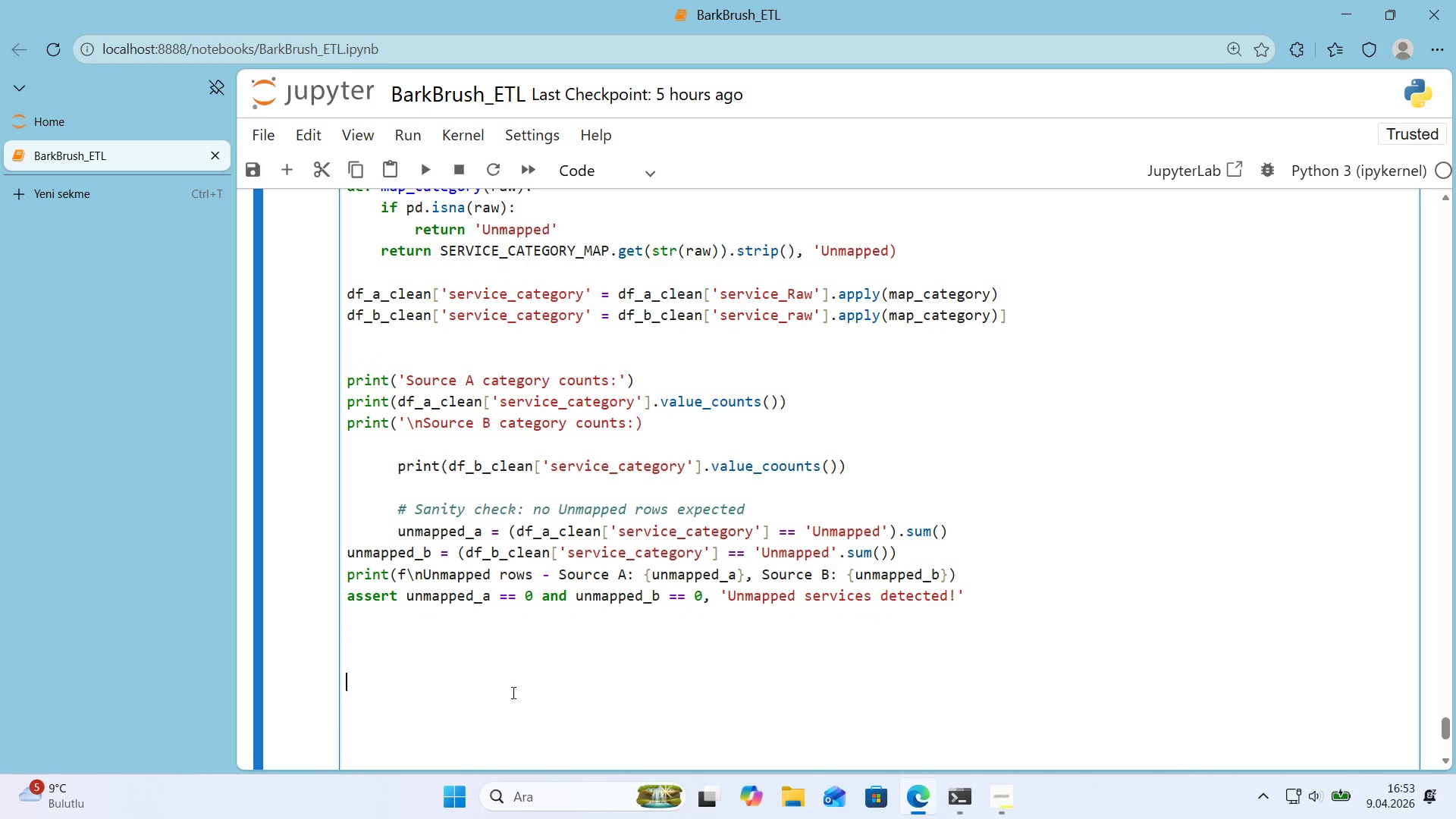 
left_click([416, 661])
 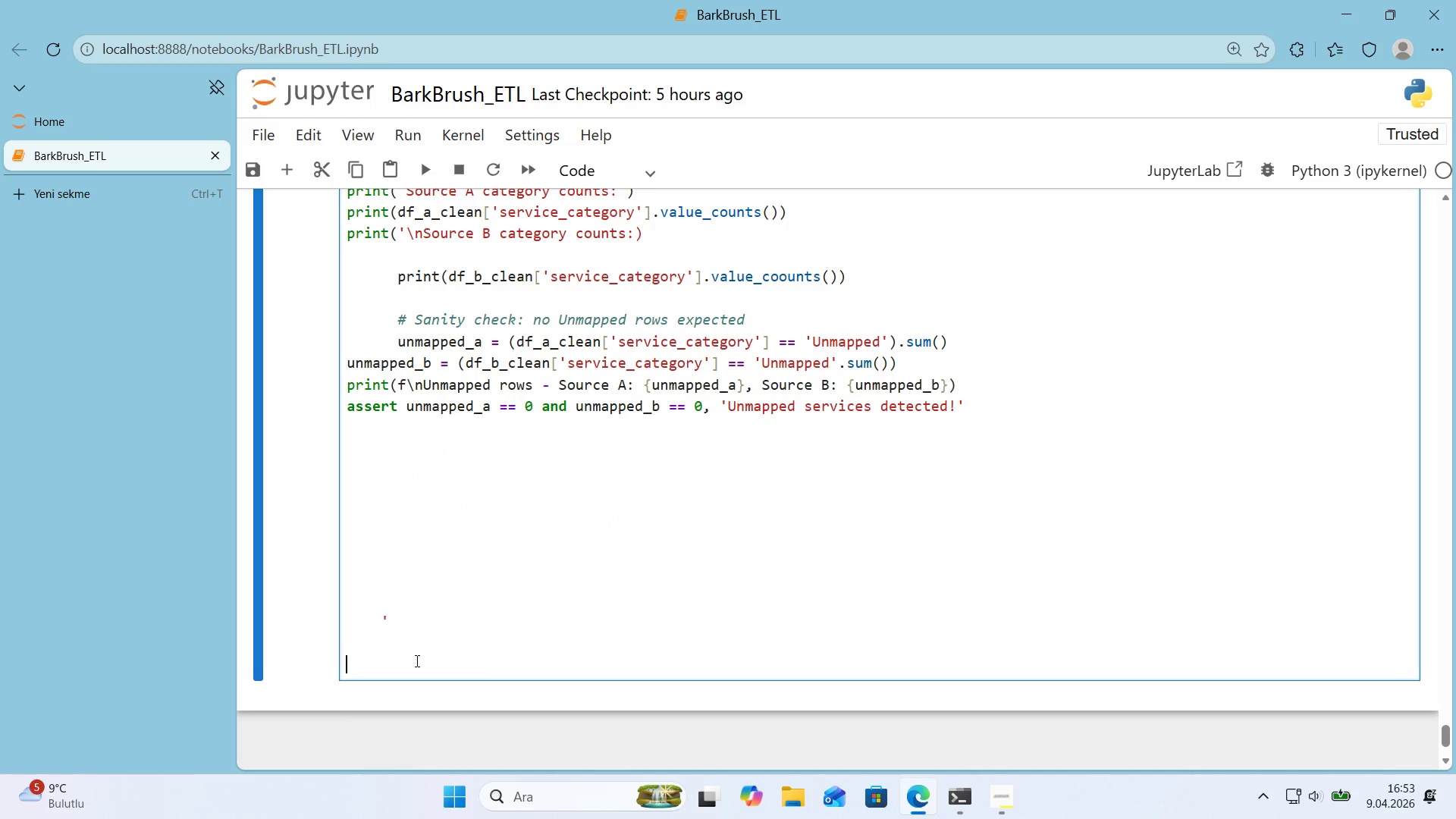 
scroll: coordinate [515, 686], scroll_direction: down, amount: 2.0
 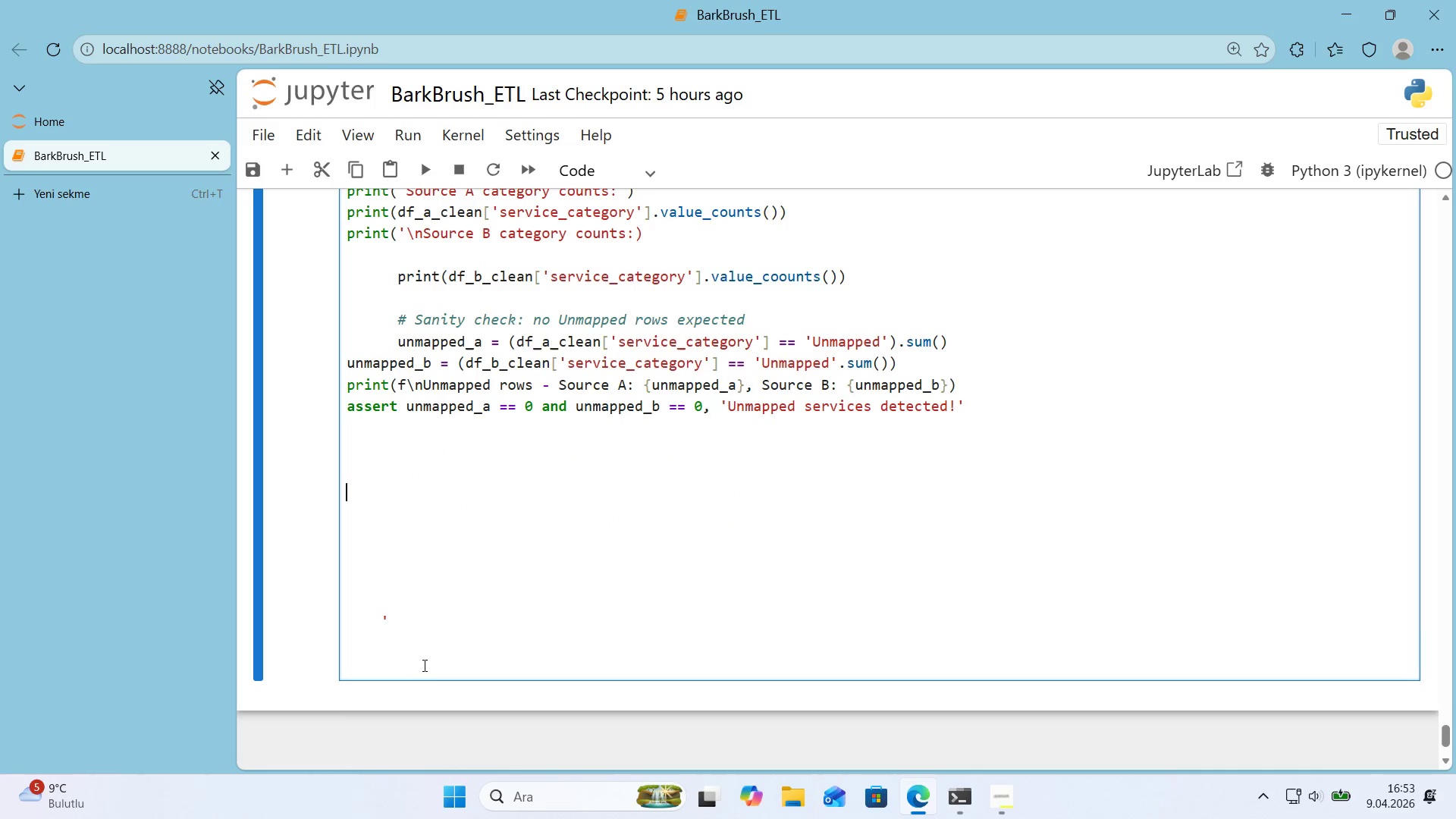 
key(Backspace)
 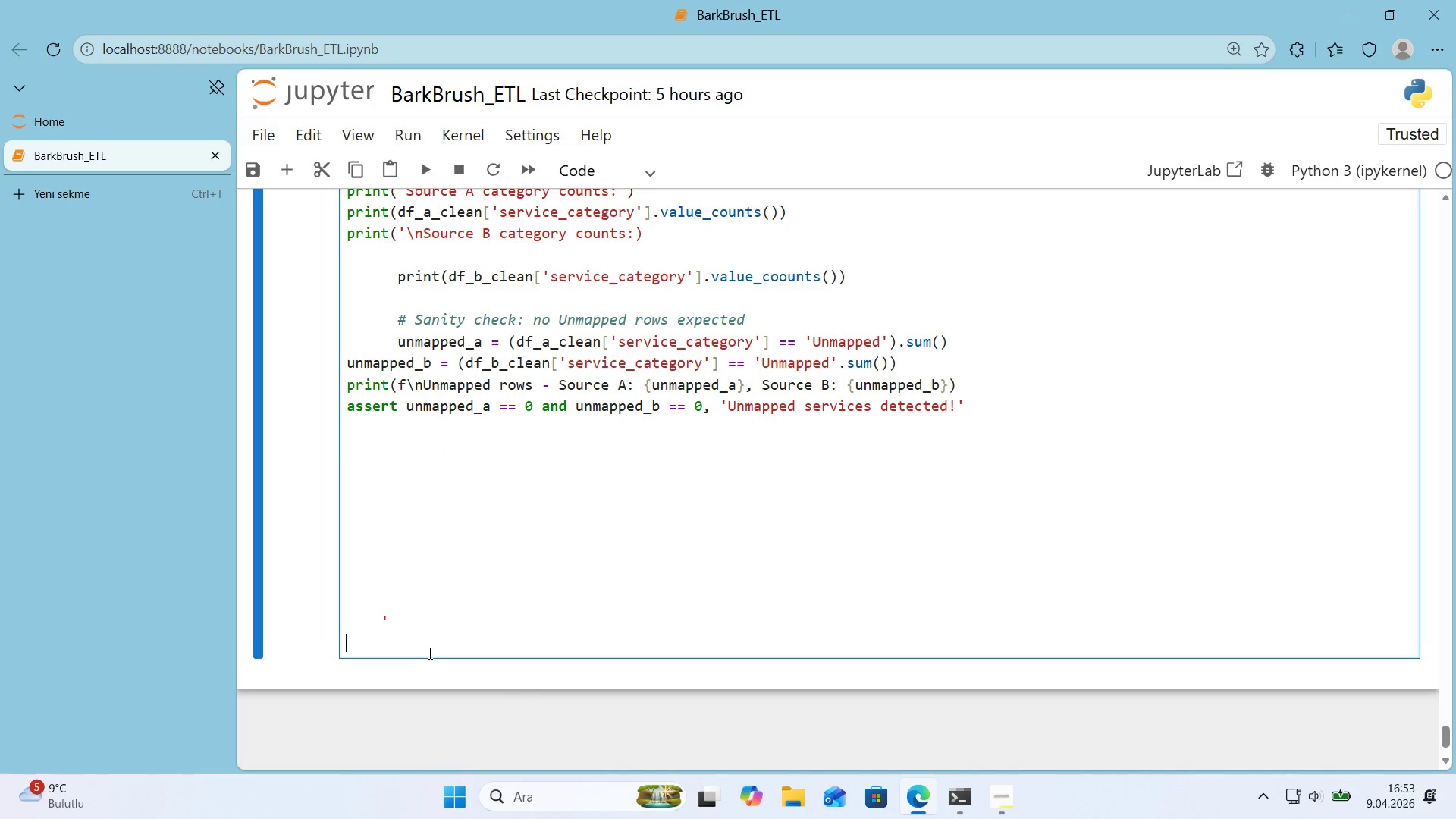 
key(Backspace)
 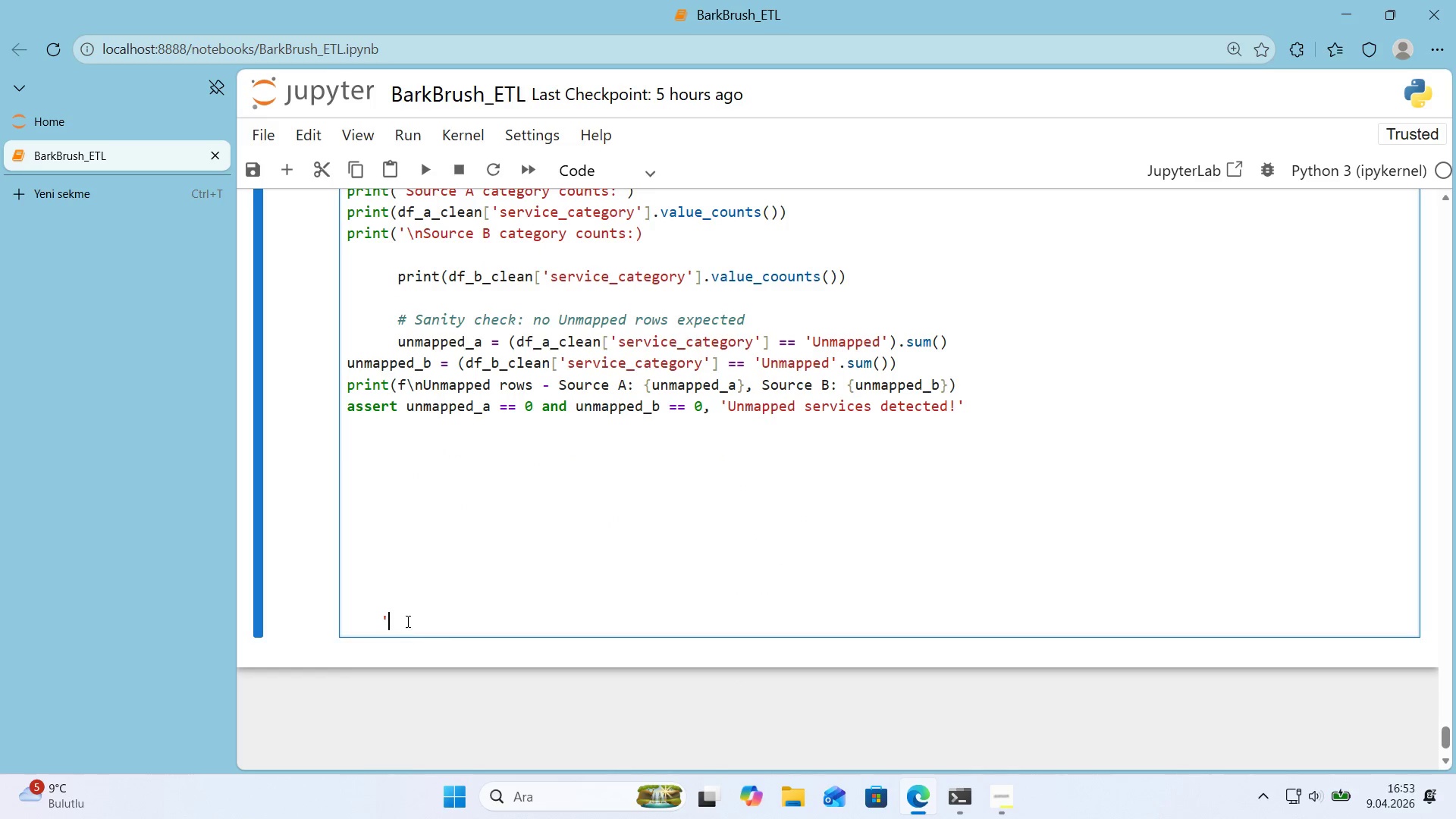 
left_click_drag(start_coordinate=[399, 621], to_coordinate=[345, 434])
 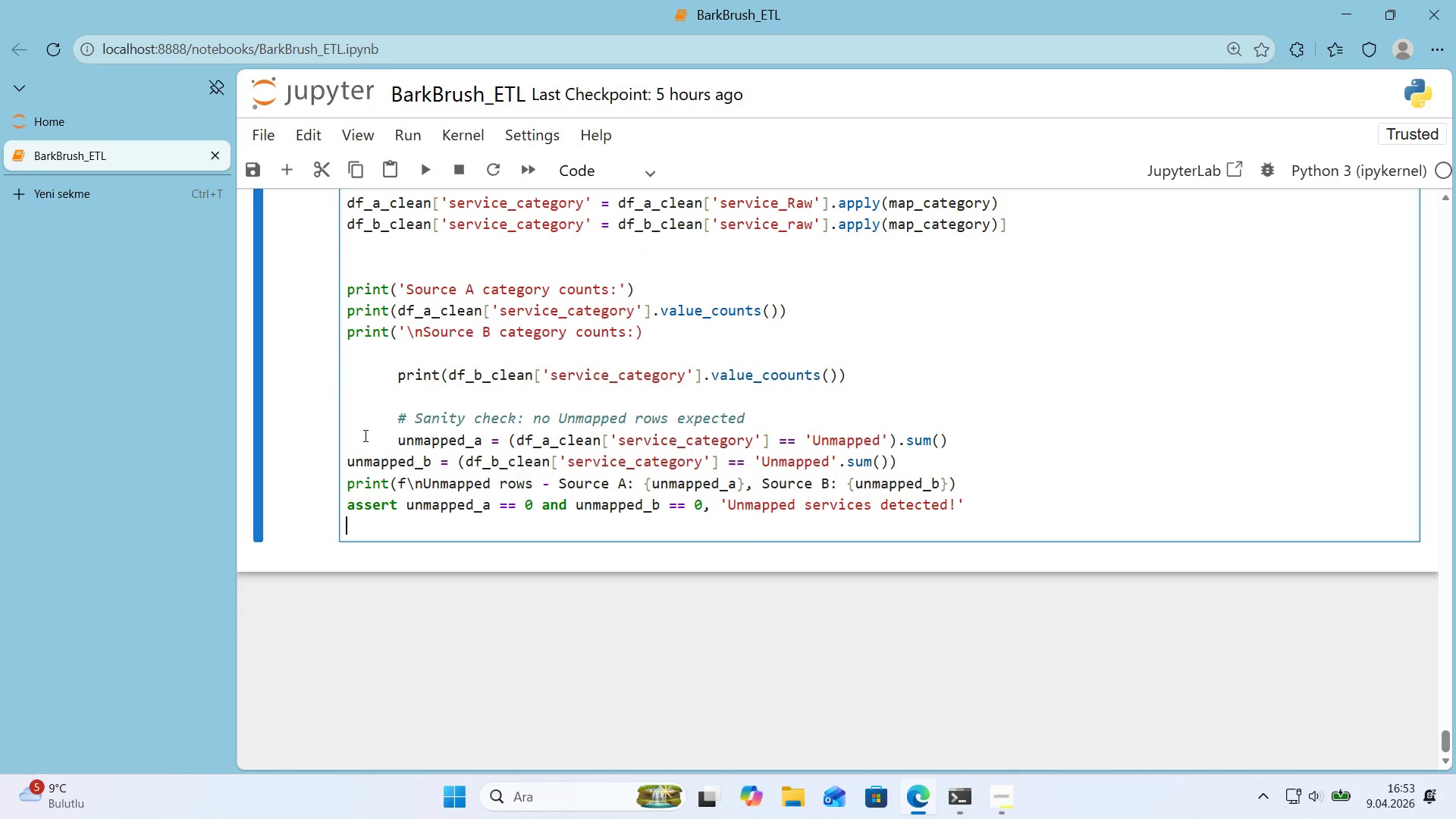 
key(Backspace)
 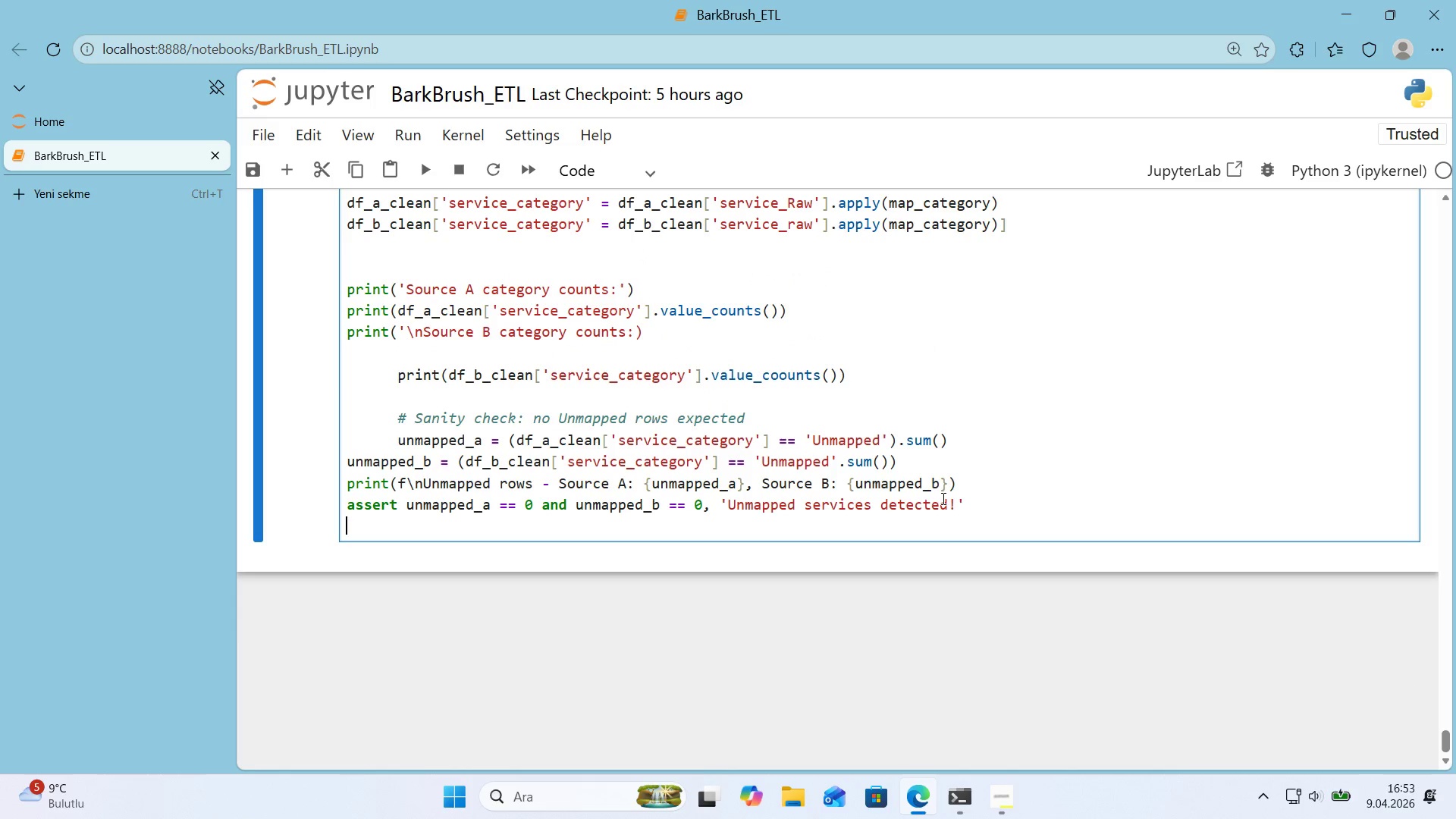 
left_click([987, 505])
 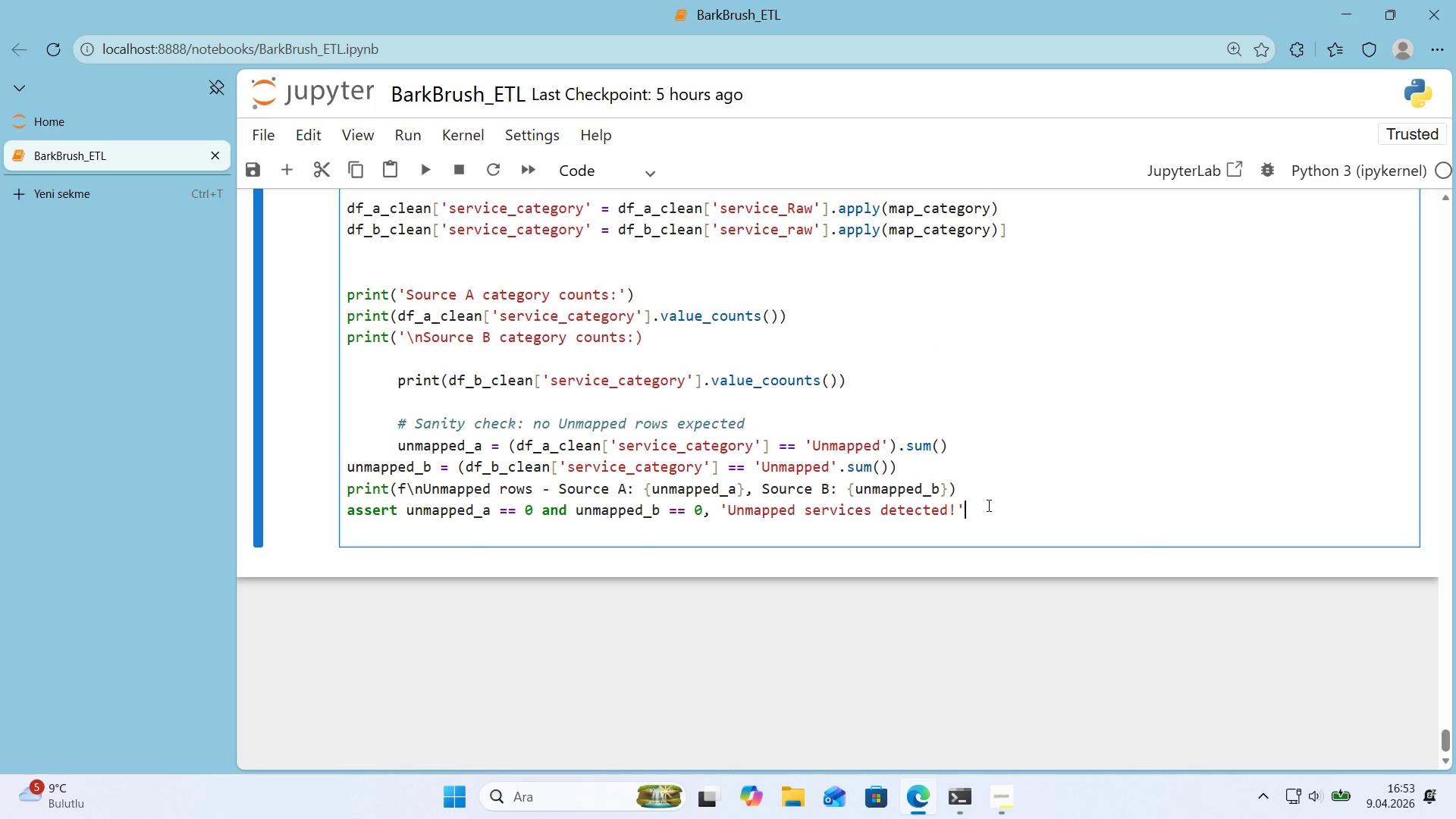 
scroll: coordinate [987, 505], scroll_direction: up, amount: 1.0
 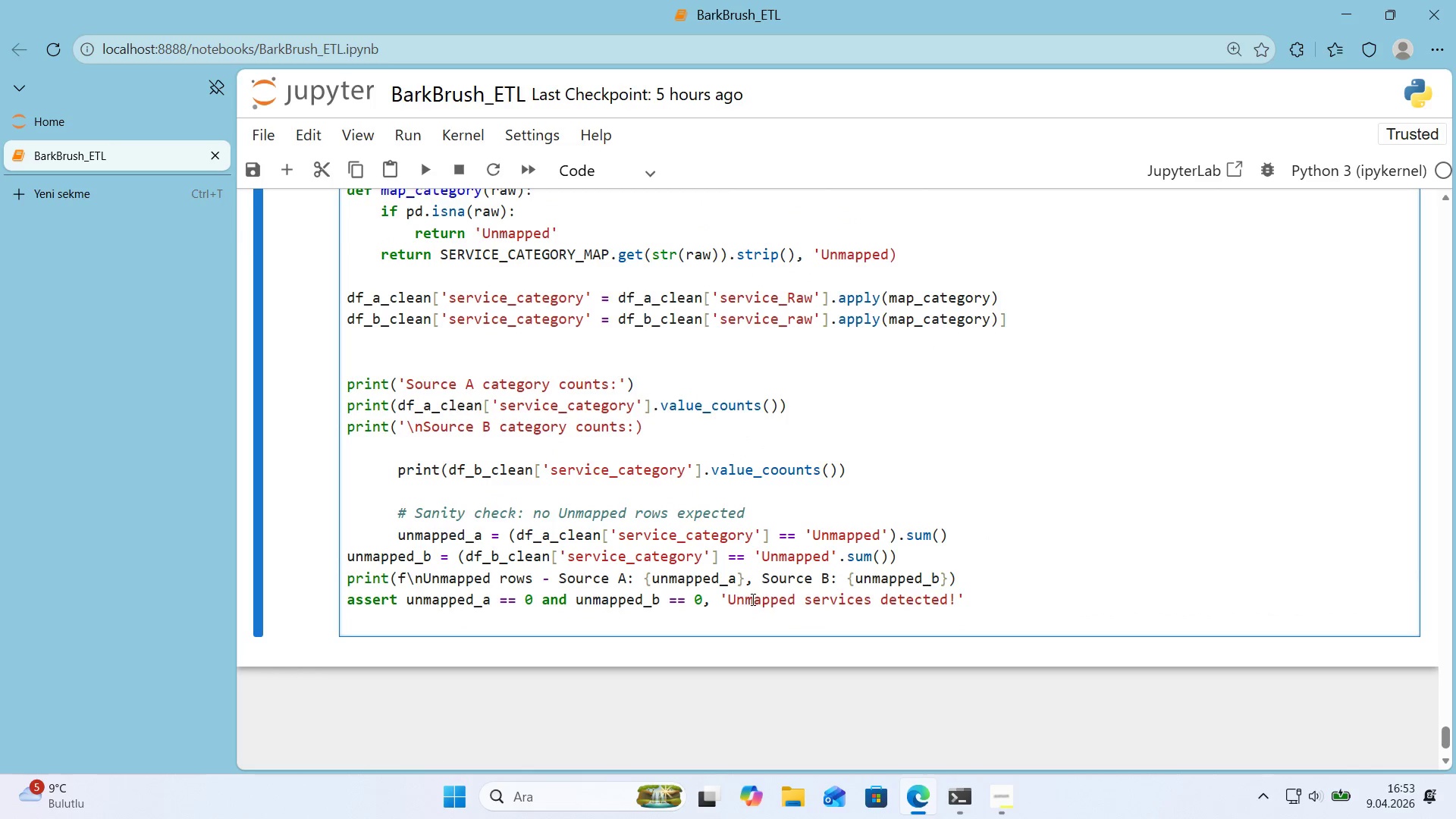 
left_click([735, 628])
 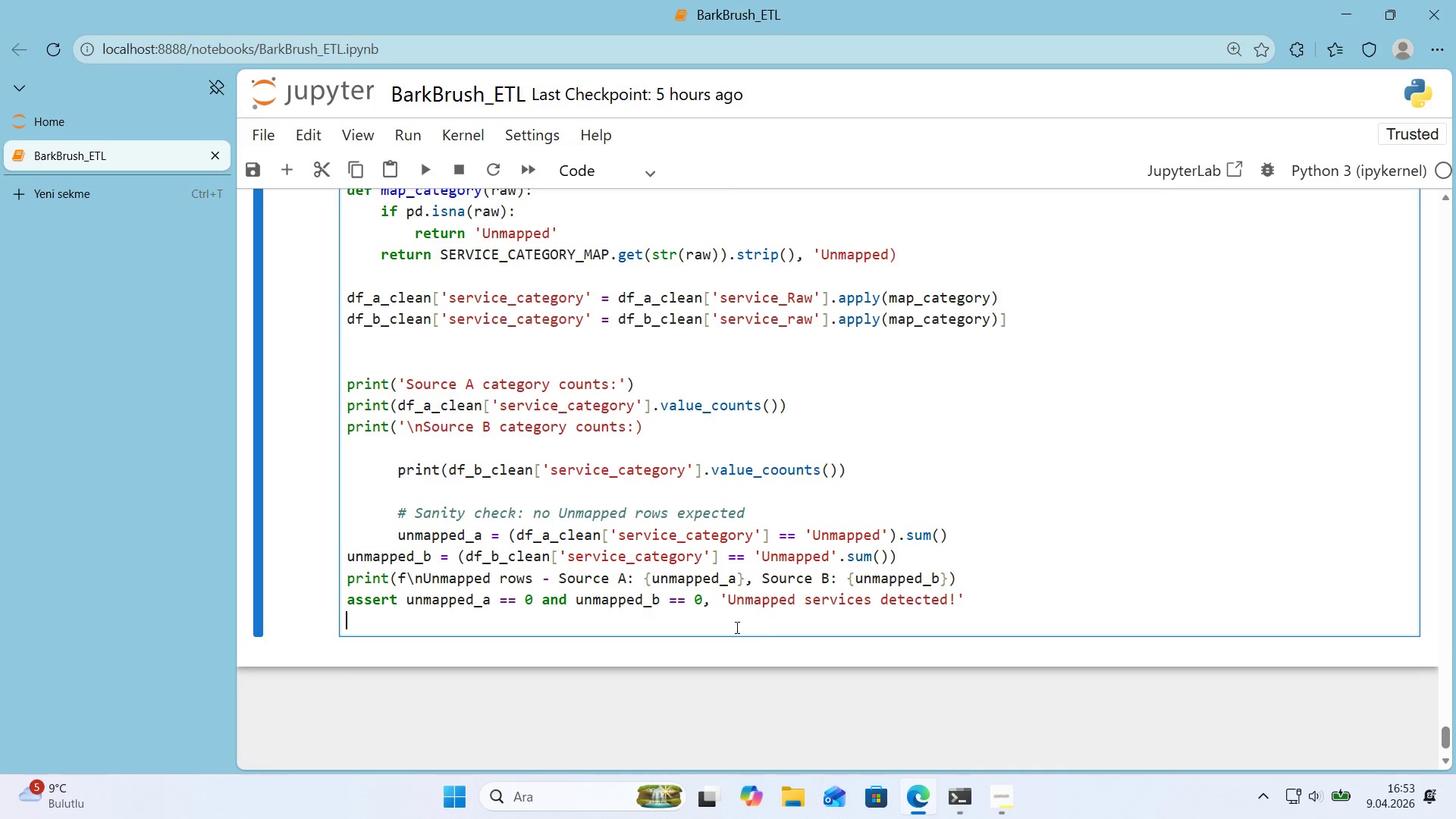 
key(Backspace)
 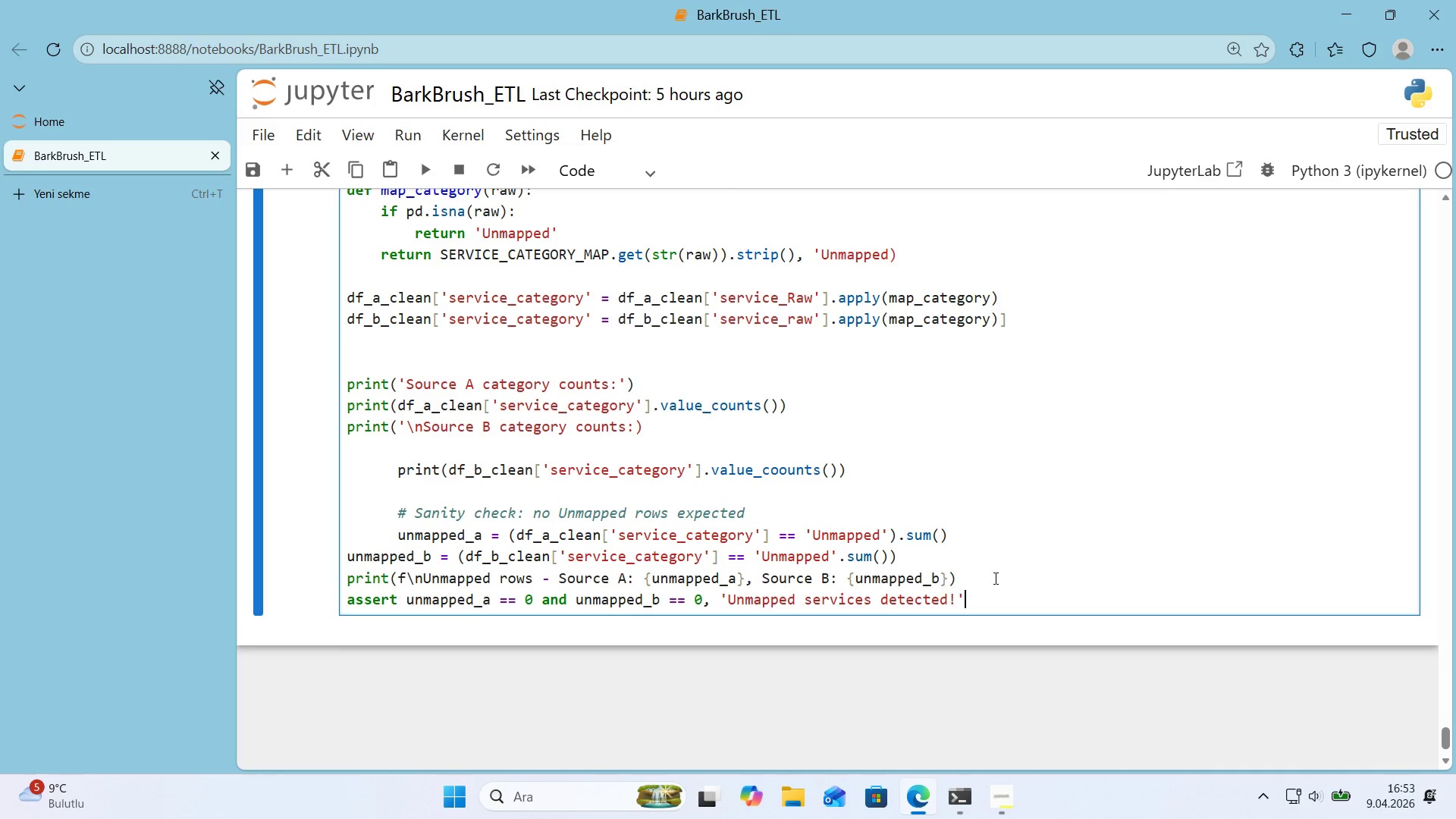 
scroll: coordinate [1022, 577], scroll_direction: none, amount: 0.0
 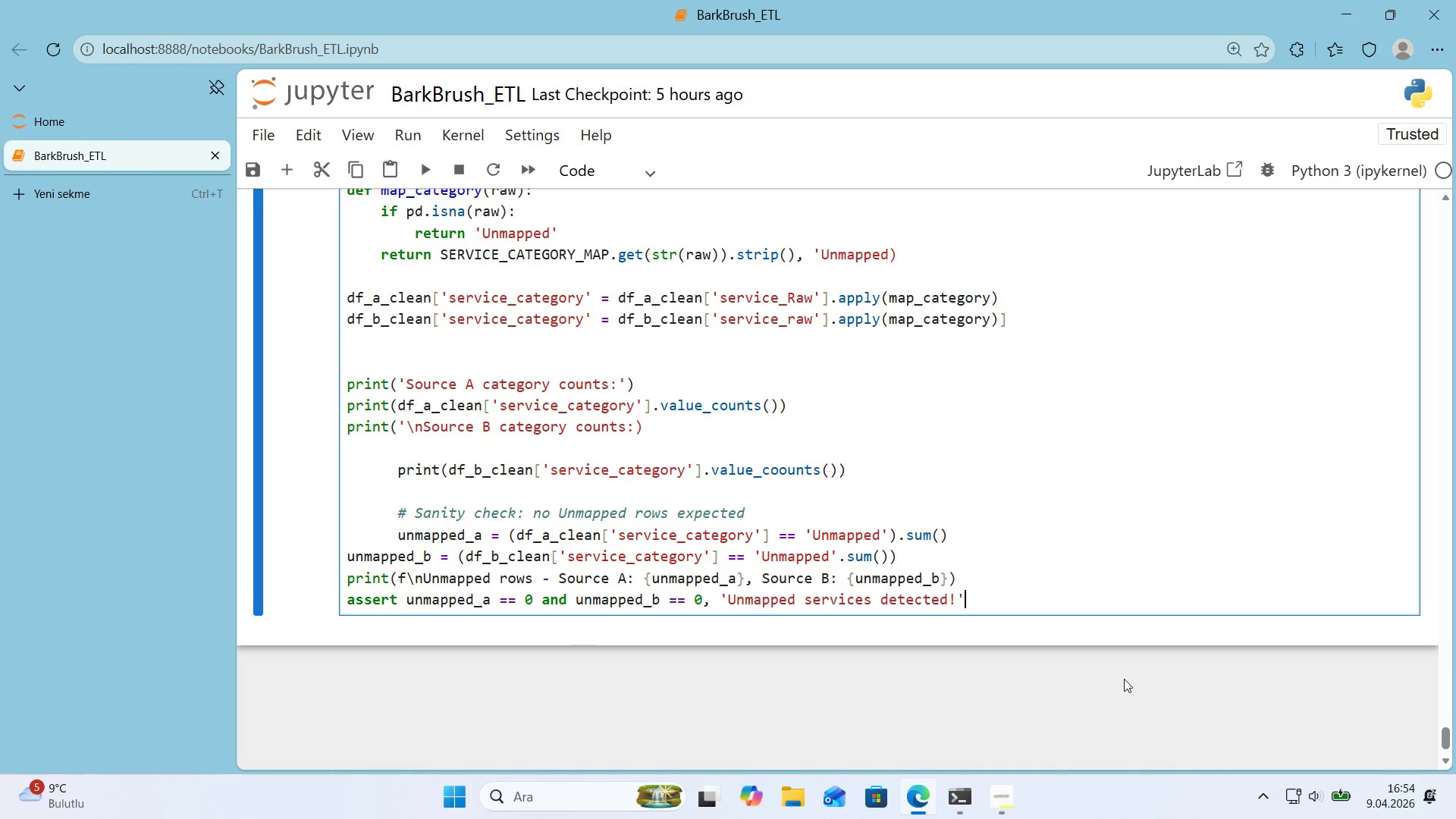 
wait(13.23)
 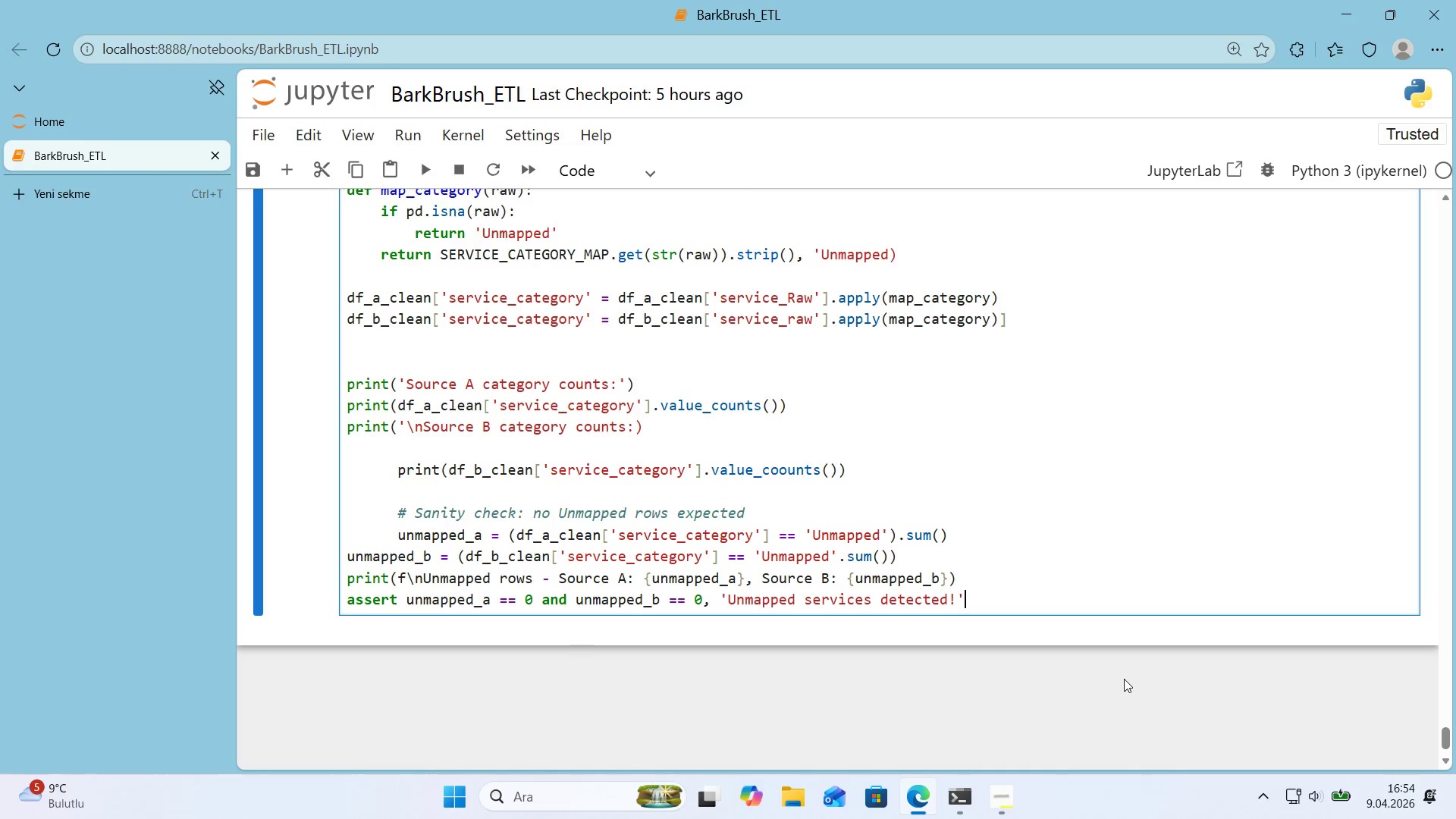 
left_click([639, 596])
 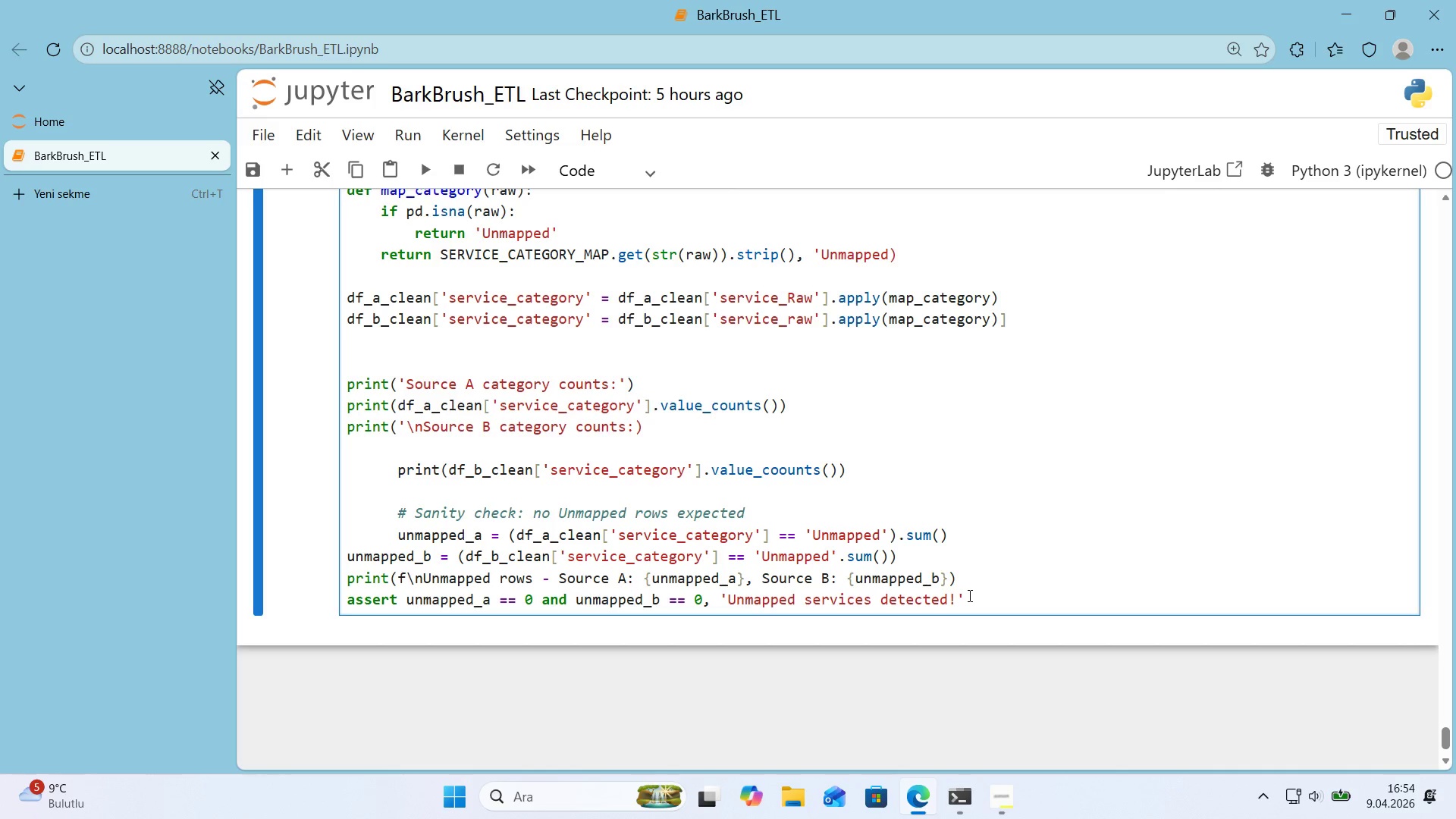 
wait(15.2)
 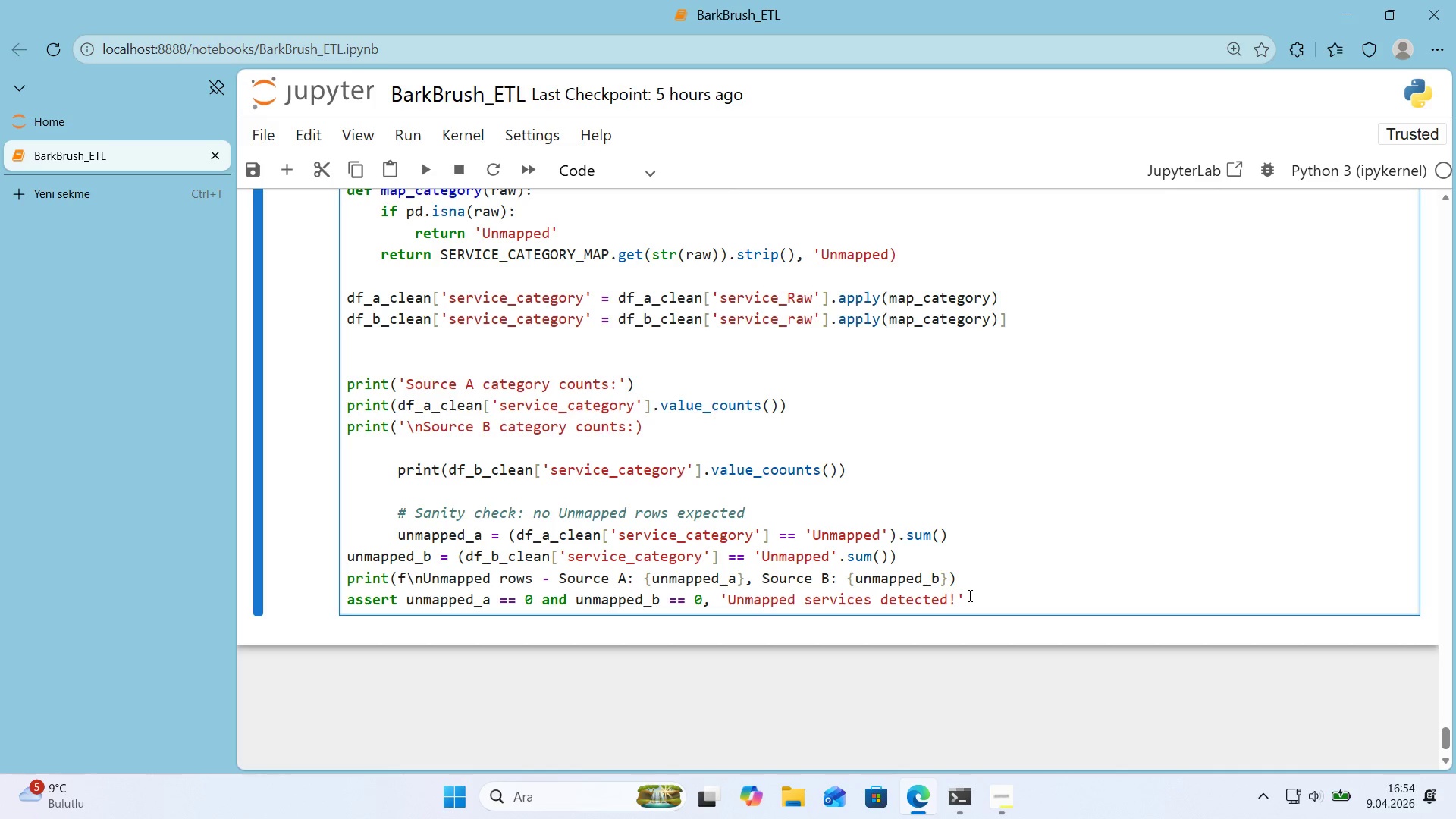 
left_click([399, 540])
 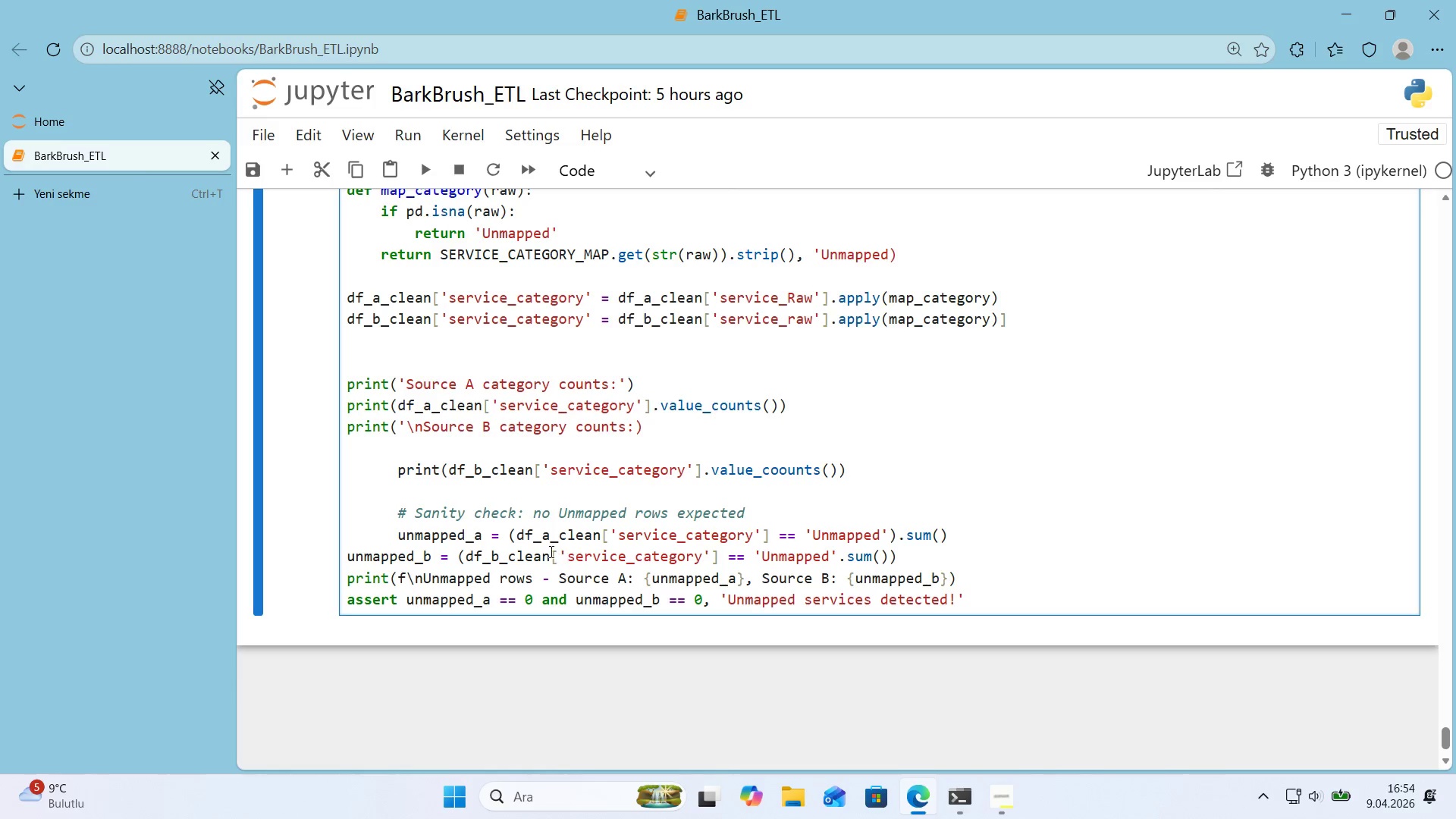 
key(Backspace)
 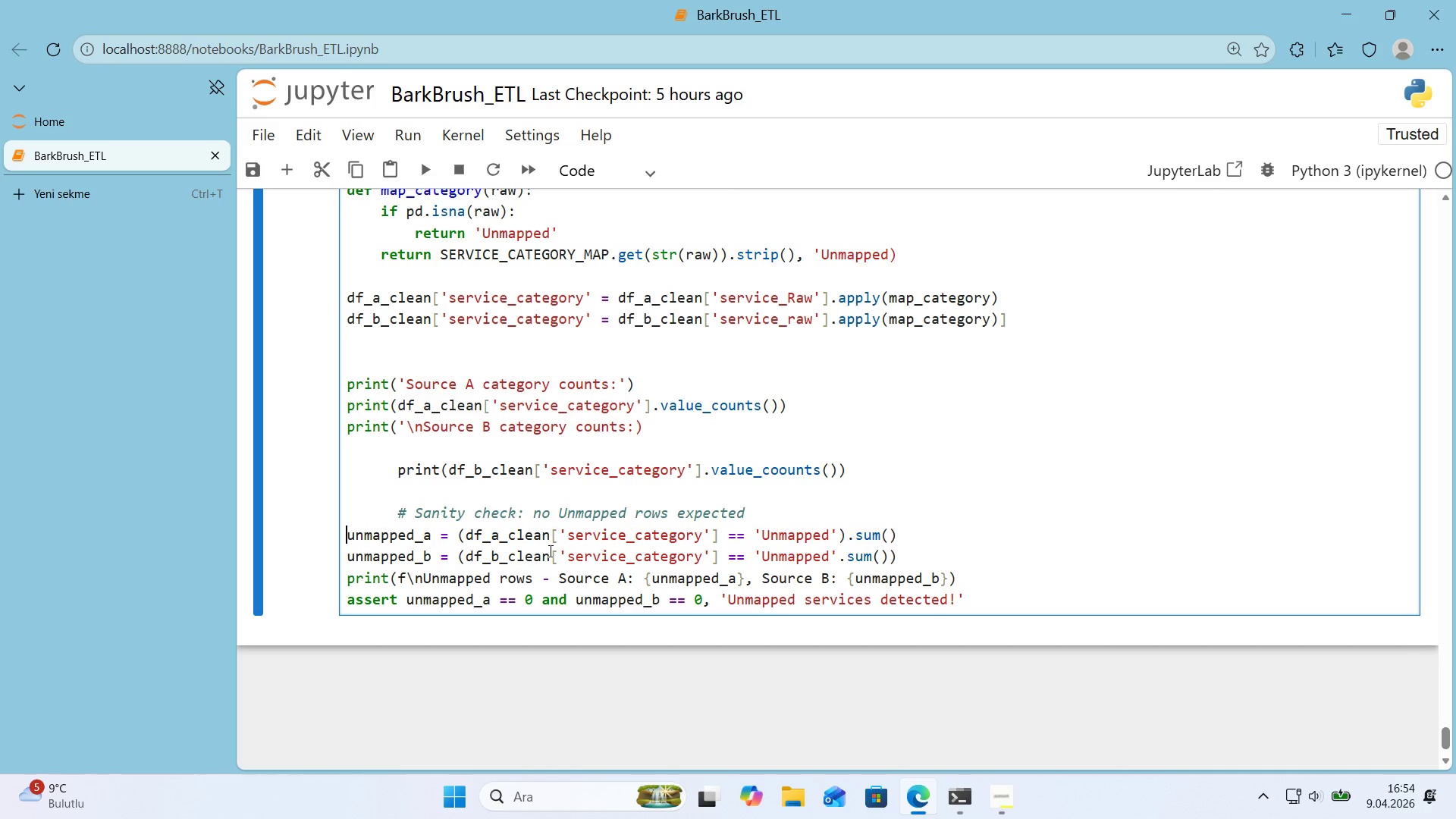 
key(Backspace)
 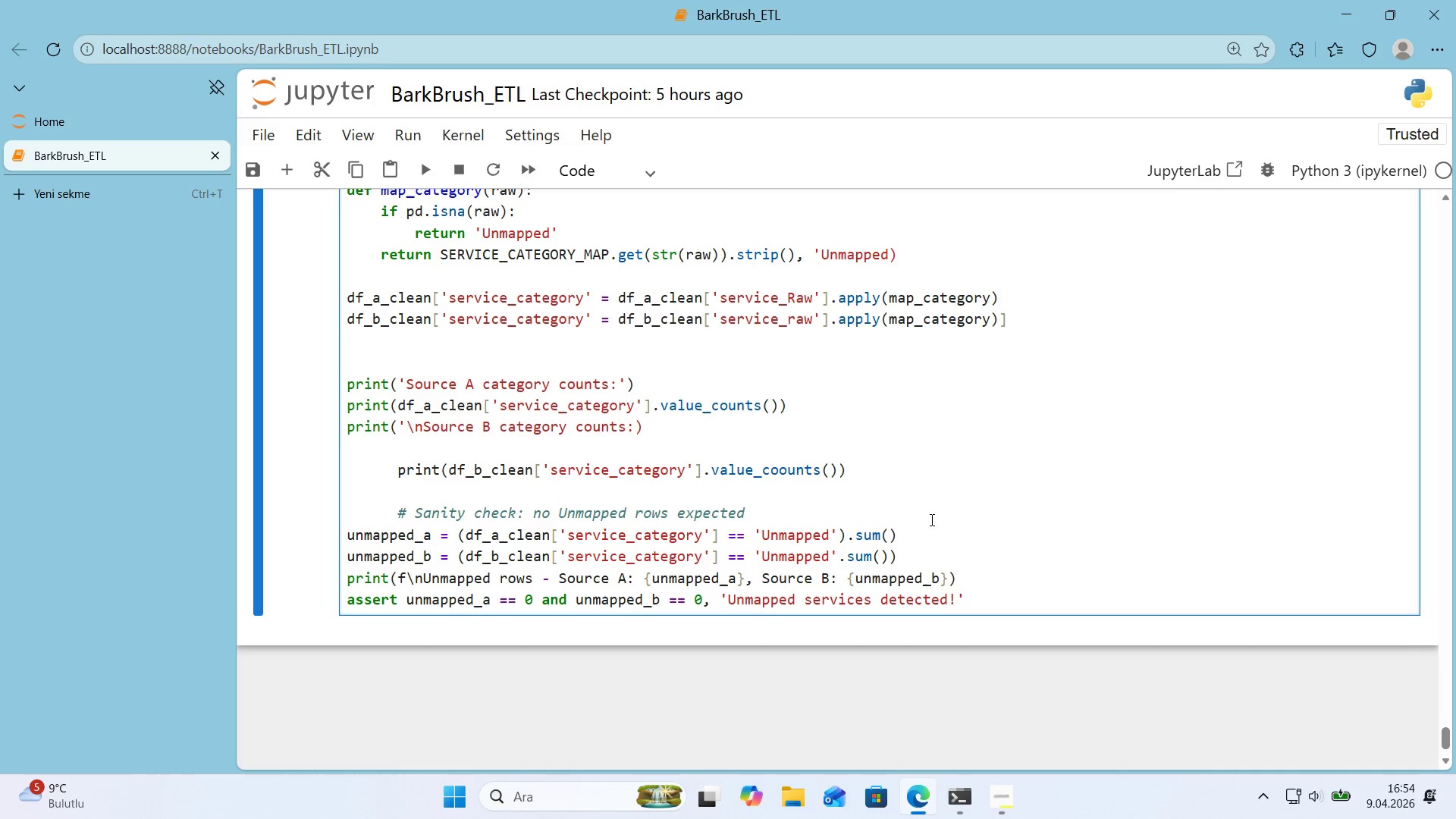 
left_click([943, 540])
 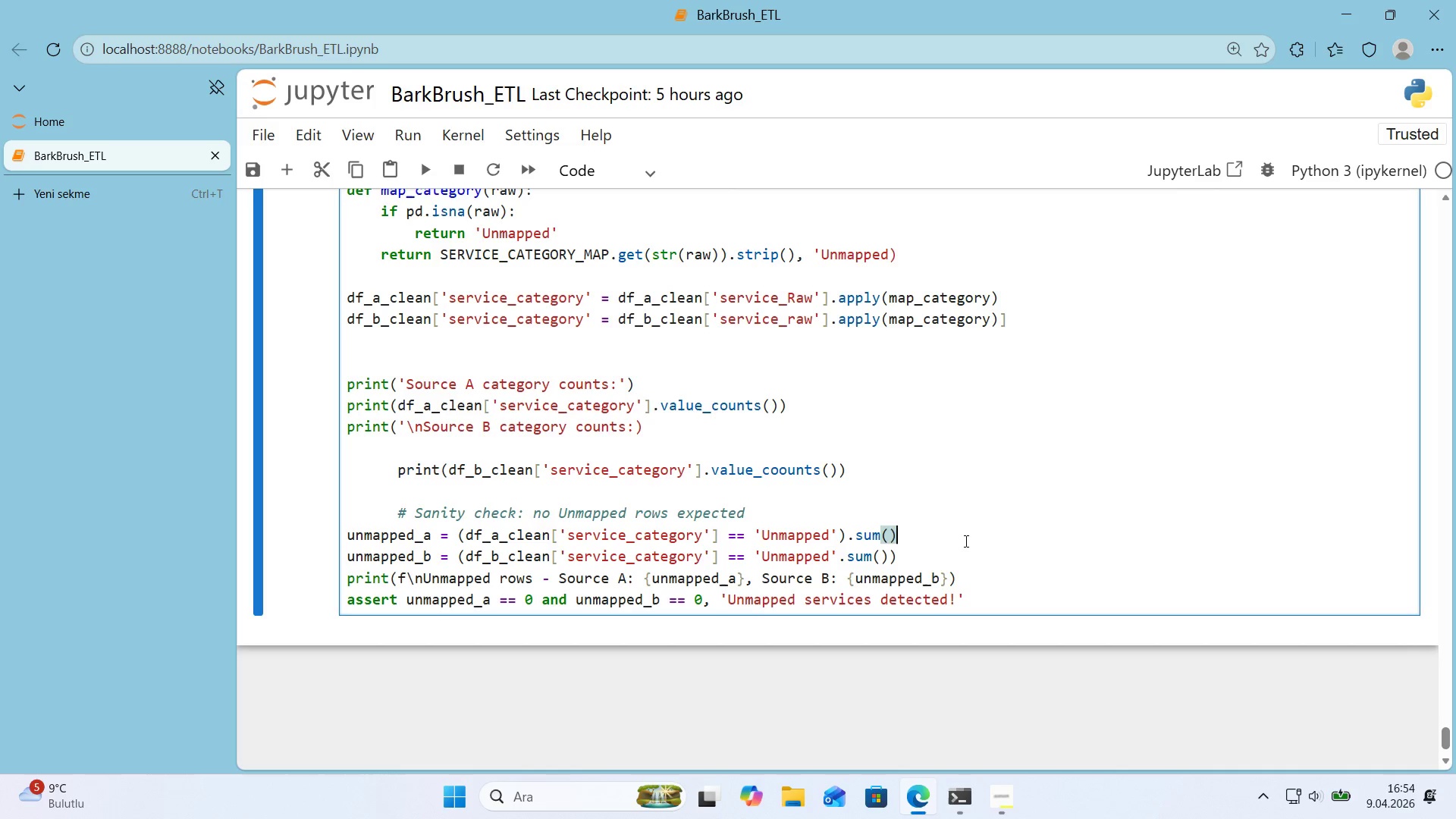 
left_click([881, 504])
 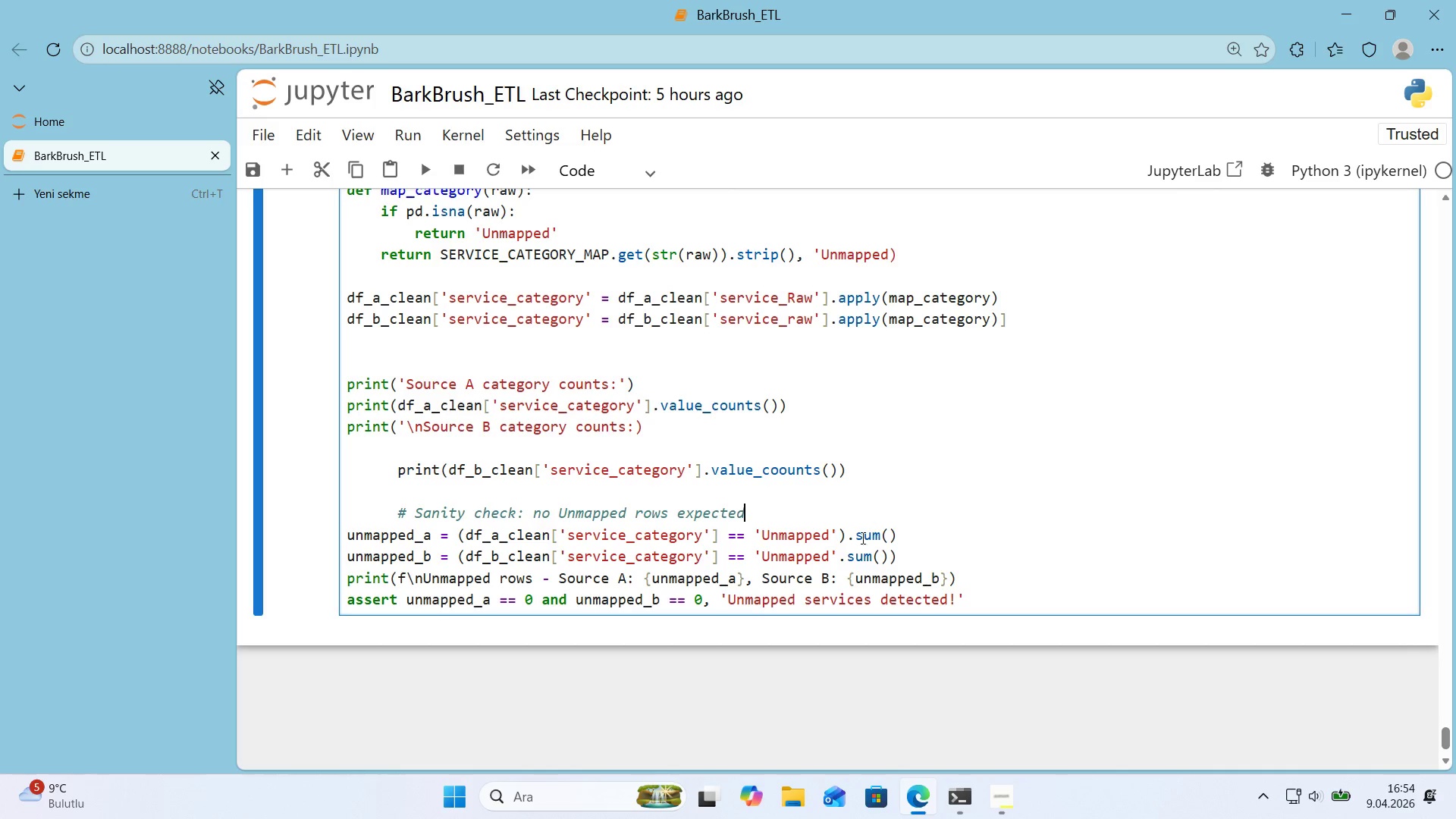 
left_click([840, 560])
 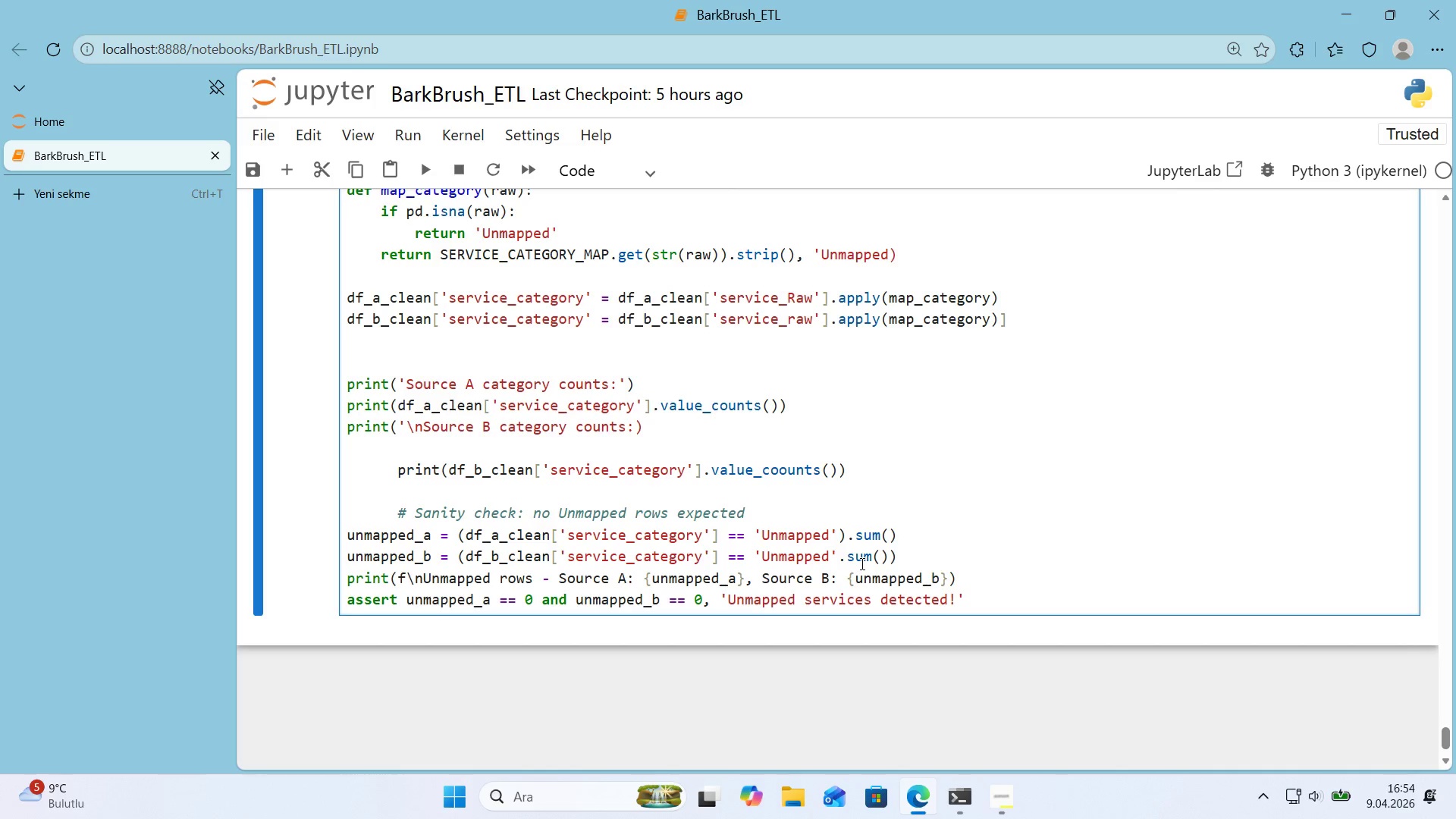 
key(Shift+9)
 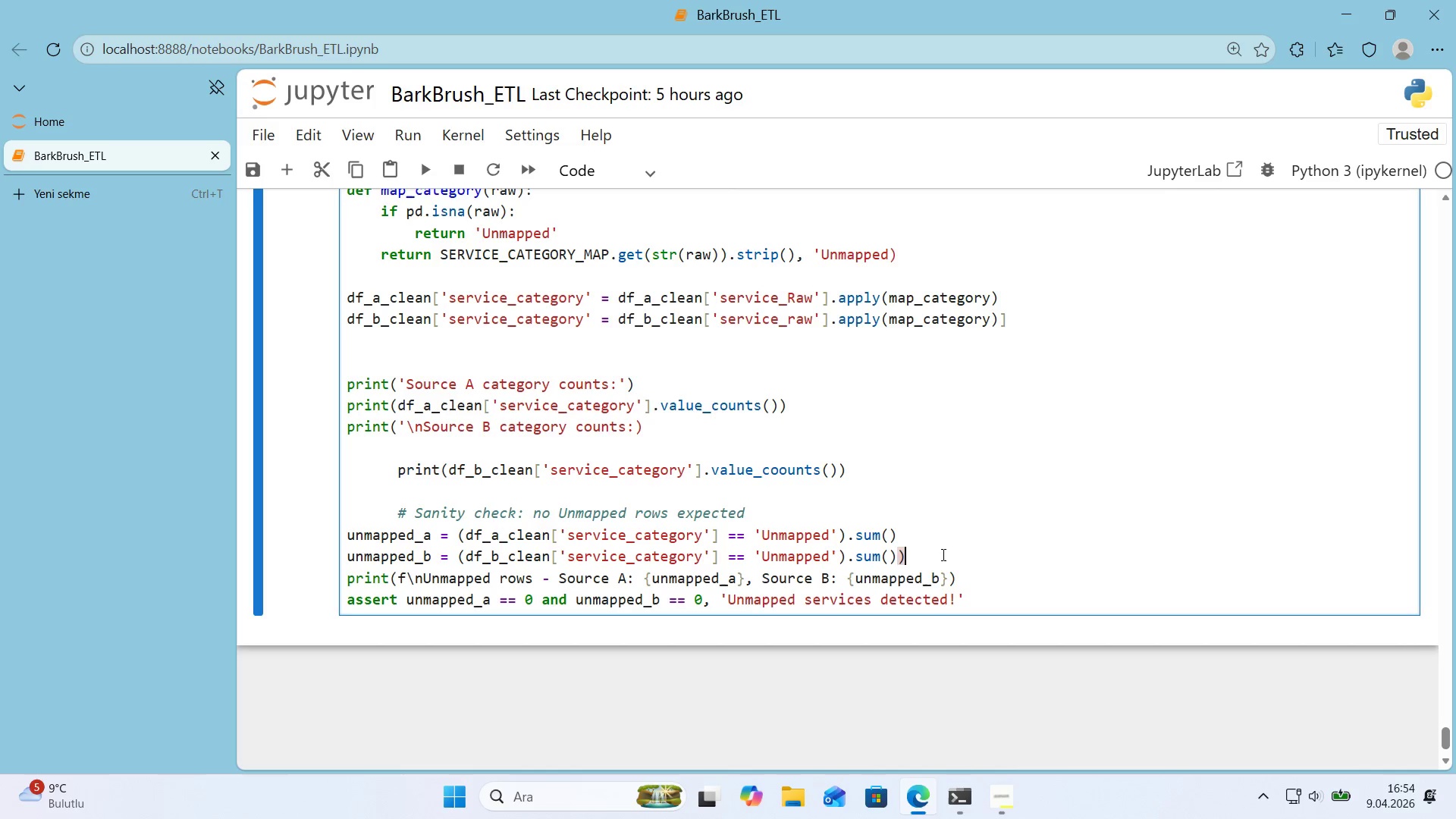 
scroll: coordinate [939, 552], scroll_direction: up, amount: 1.0
 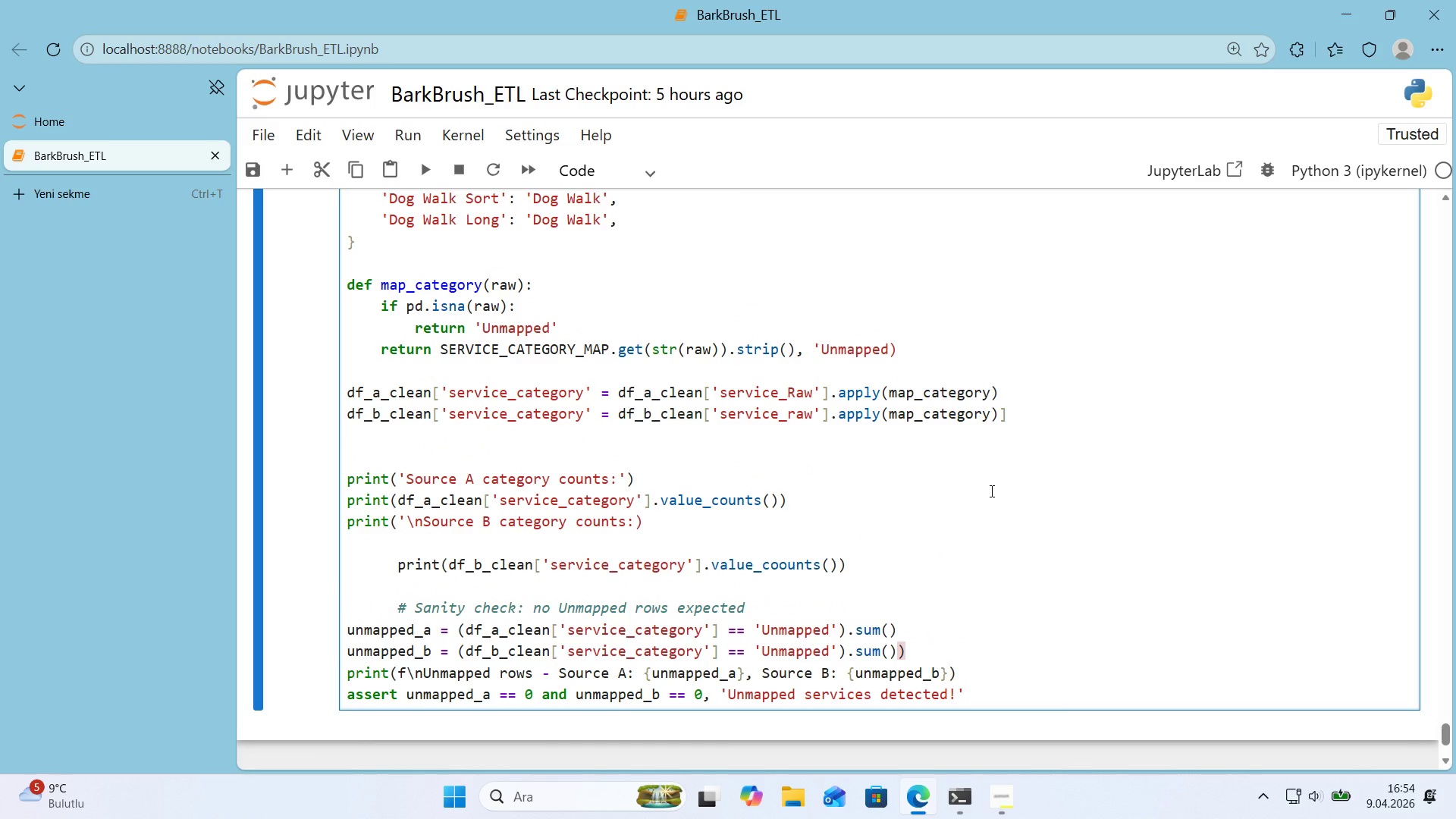 
left_click([1043, 417])
 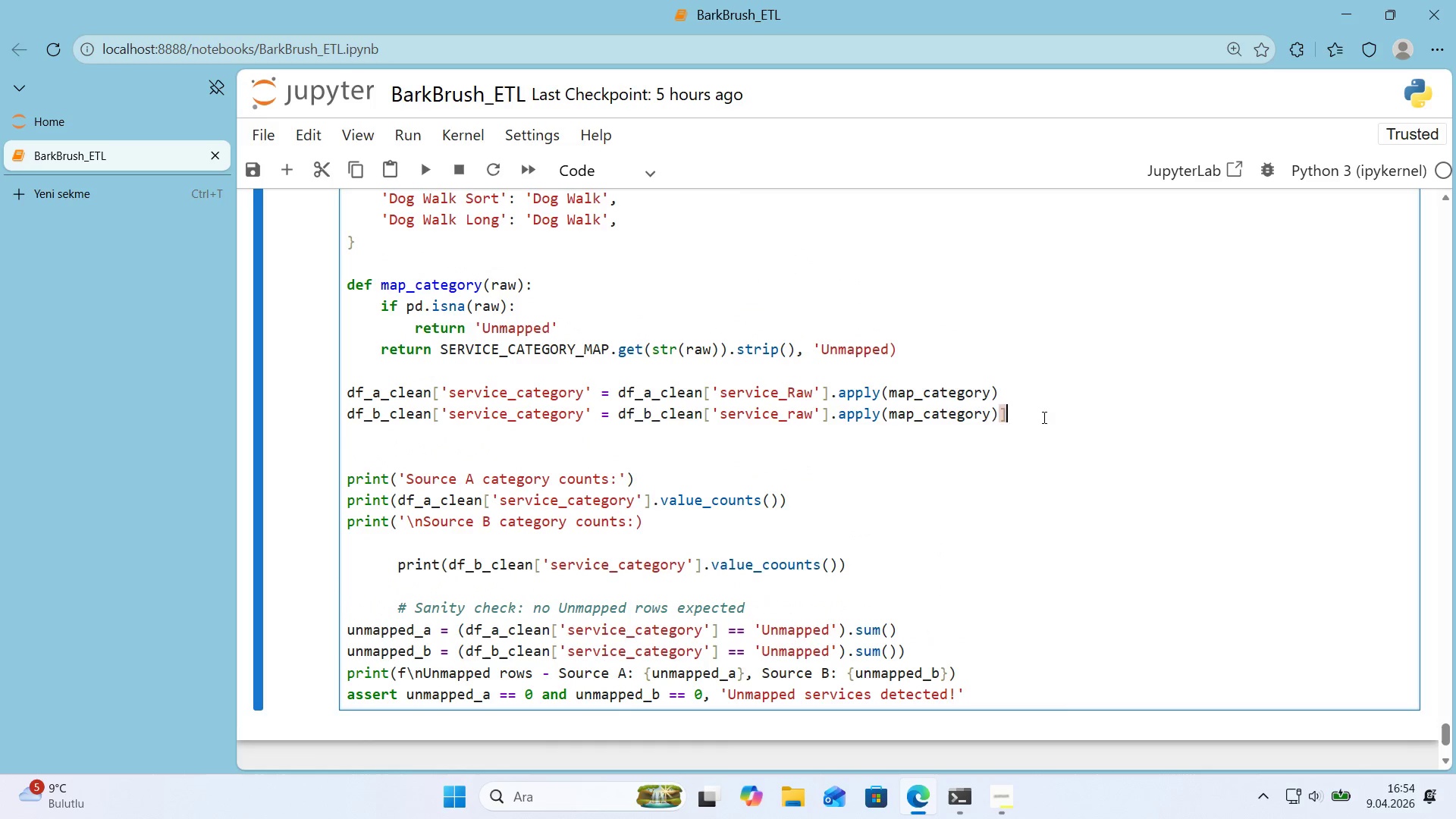 
key(Backspace)
 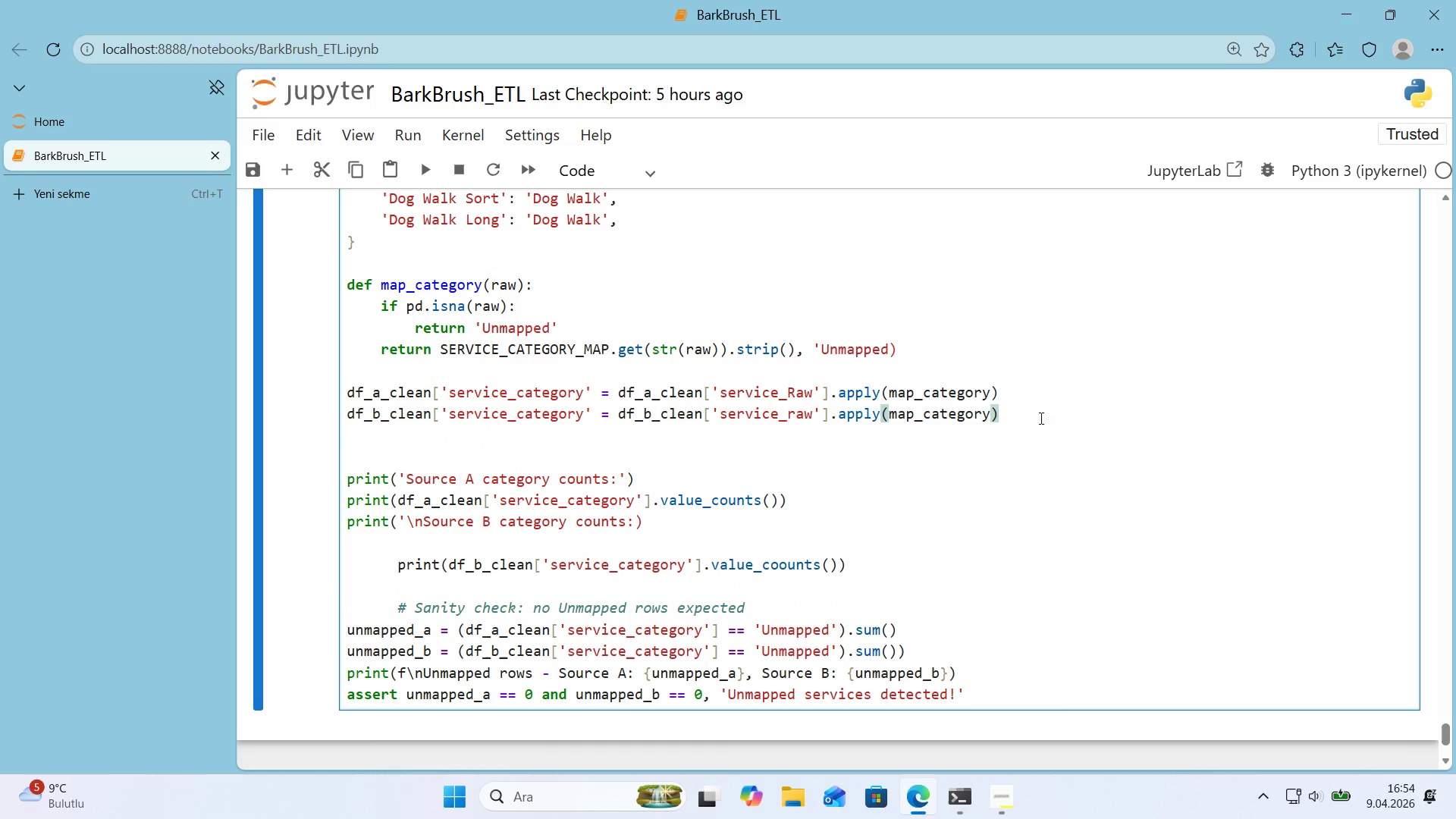 
wait(8.5)
 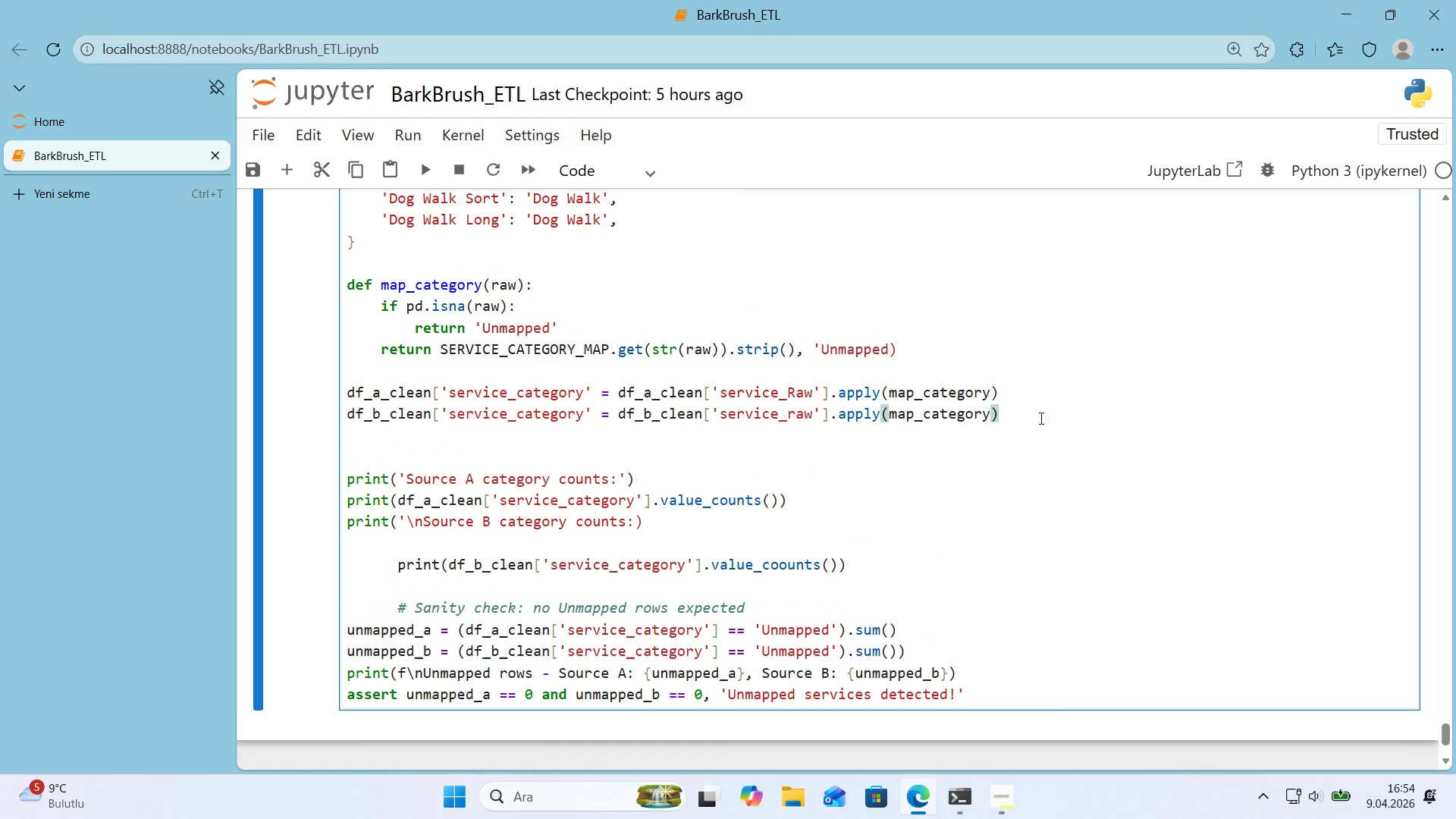 
key(4)
 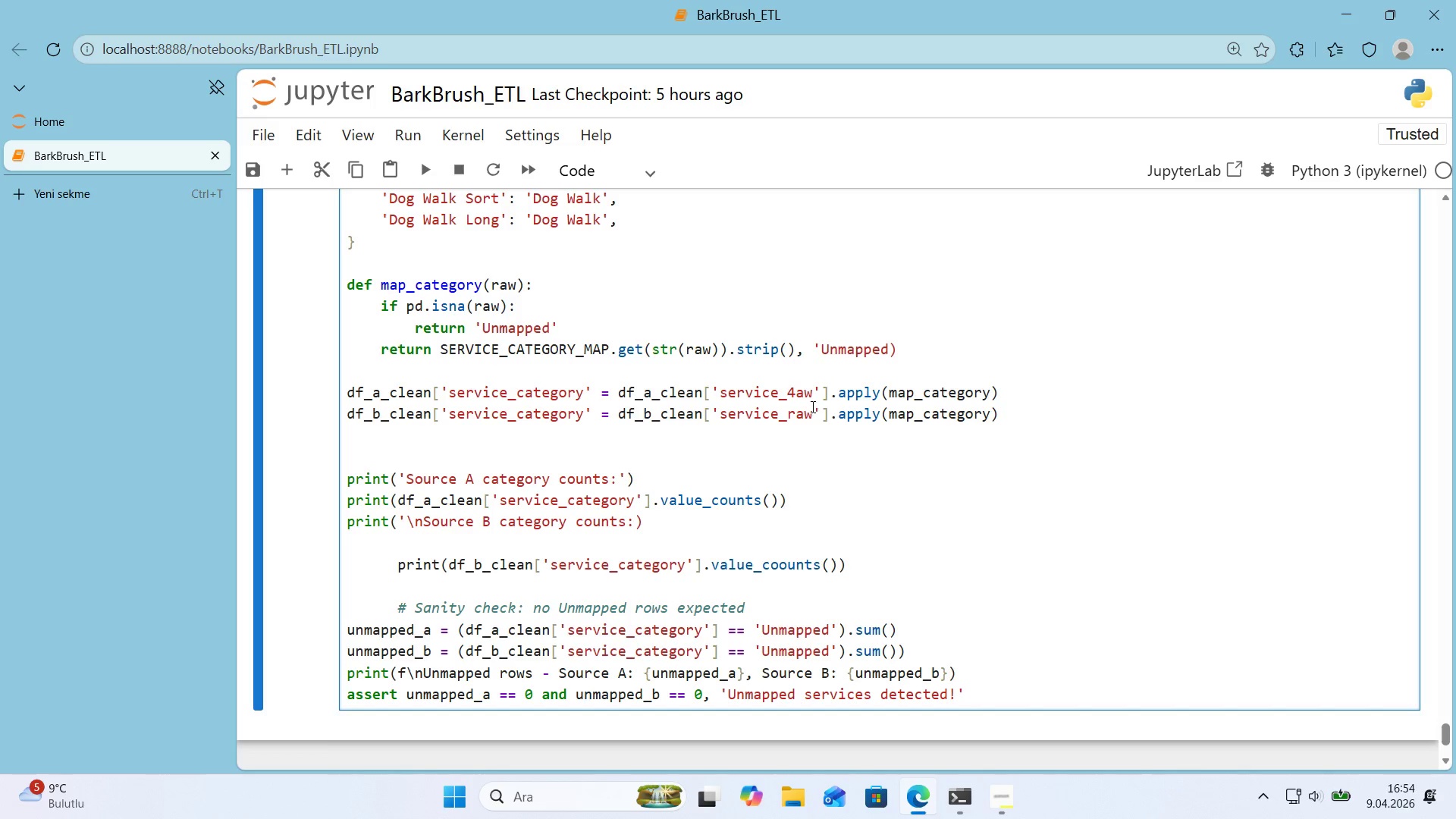 
left_click_drag(start_coordinate=[797, 398], to_coordinate=[791, 398])
 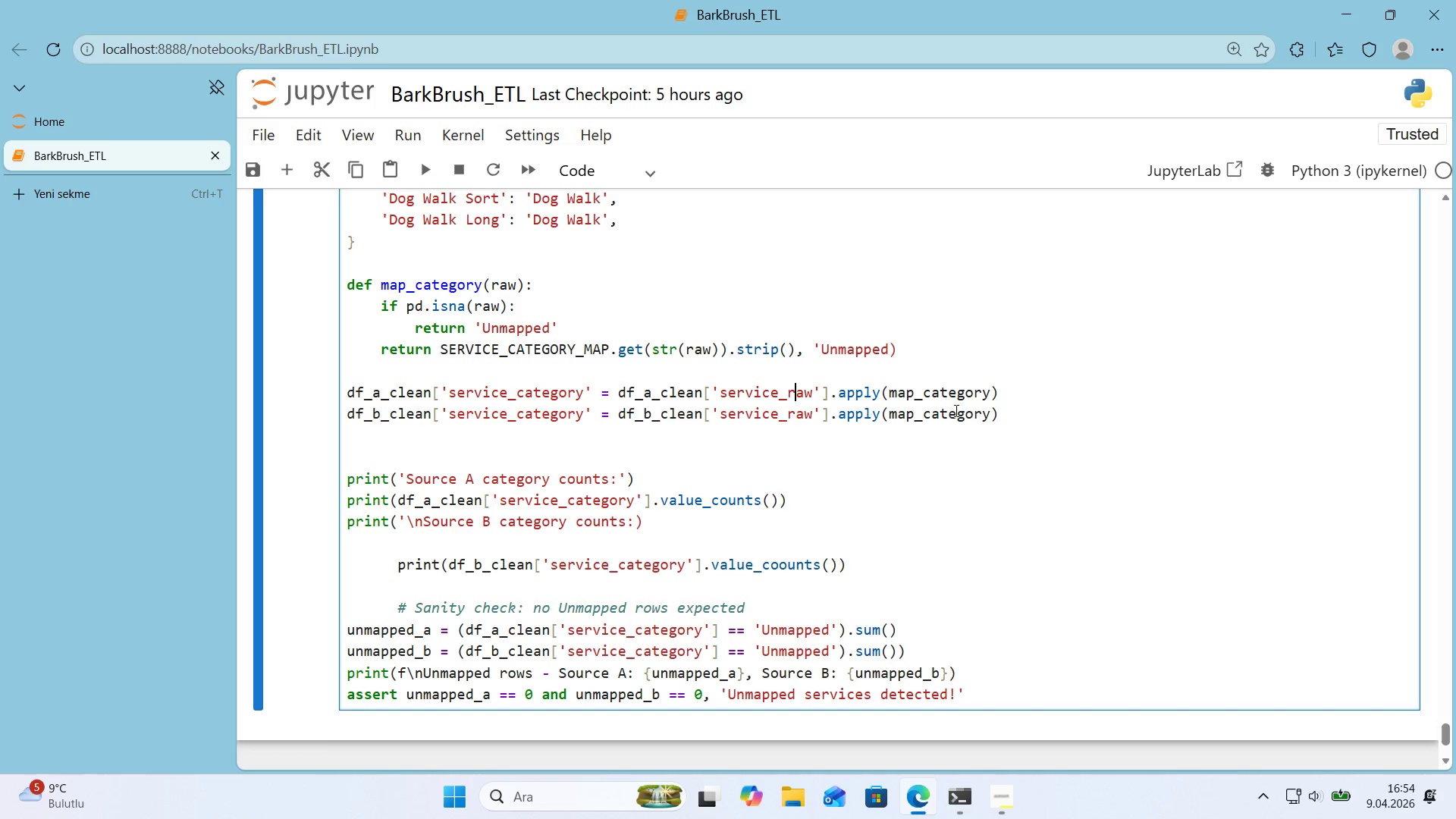 
key(R)
 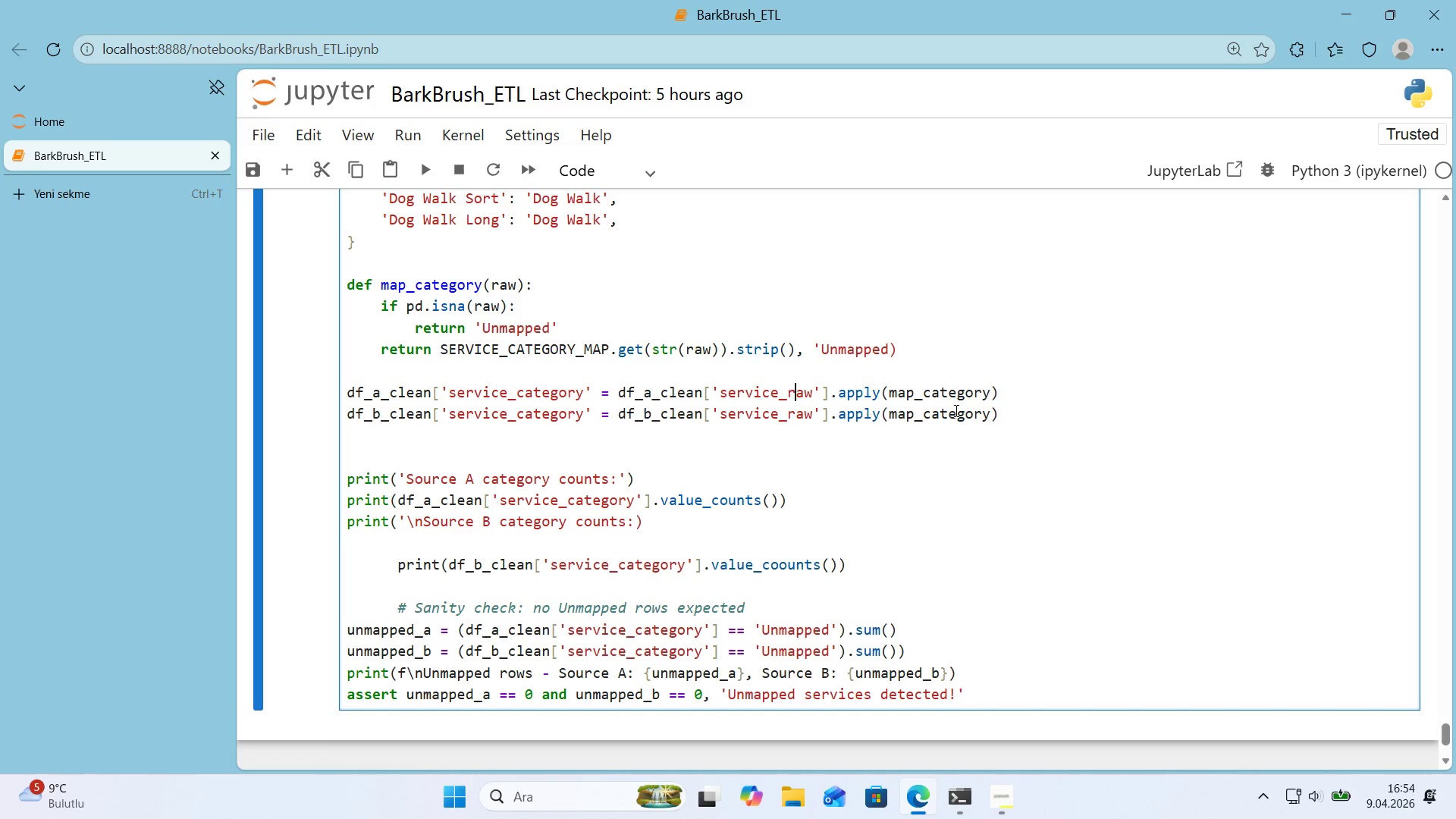 
left_click([1057, 411])
 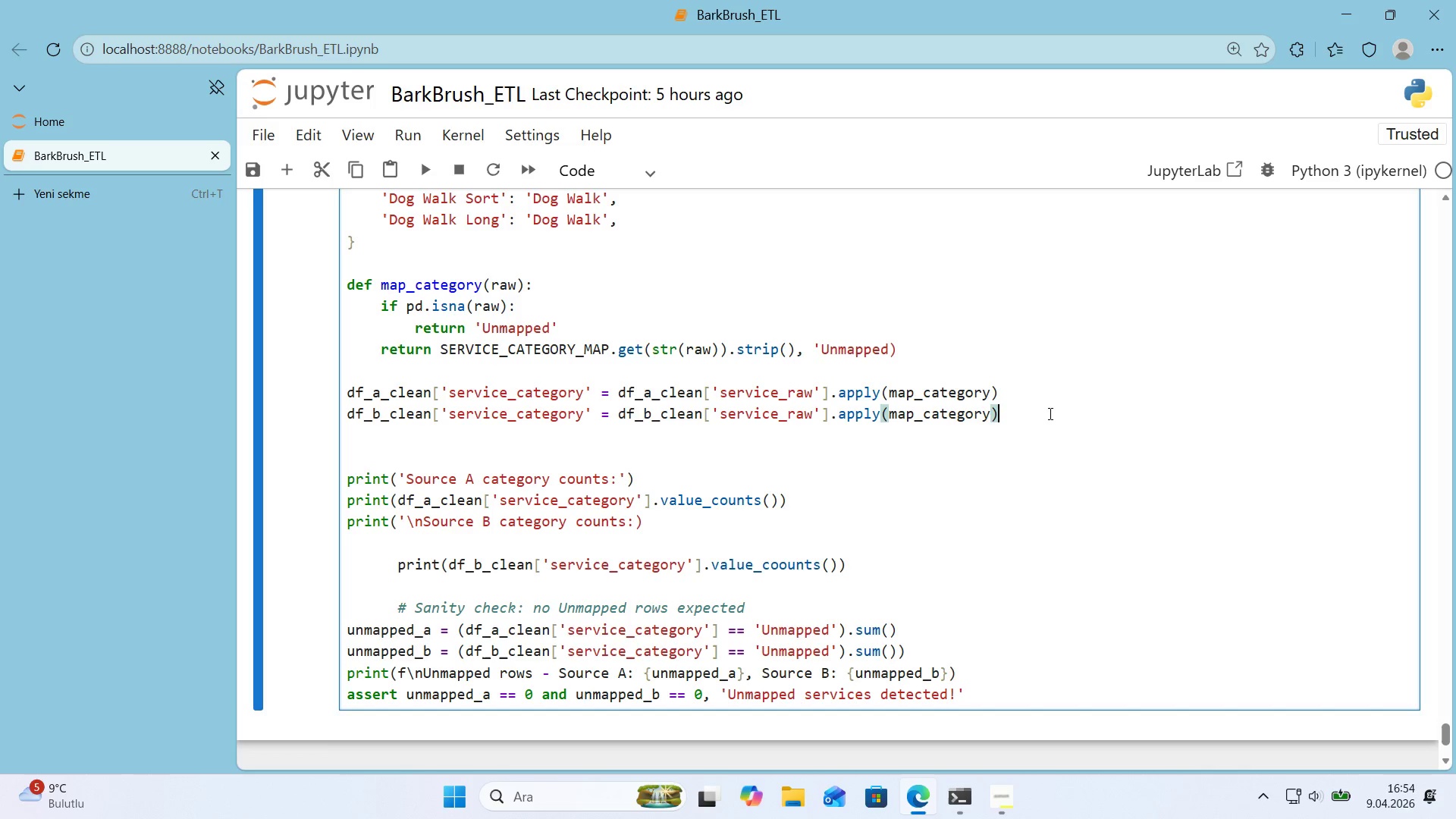 
scroll: coordinate [1049, 413], scroll_direction: up, amount: 1.0
 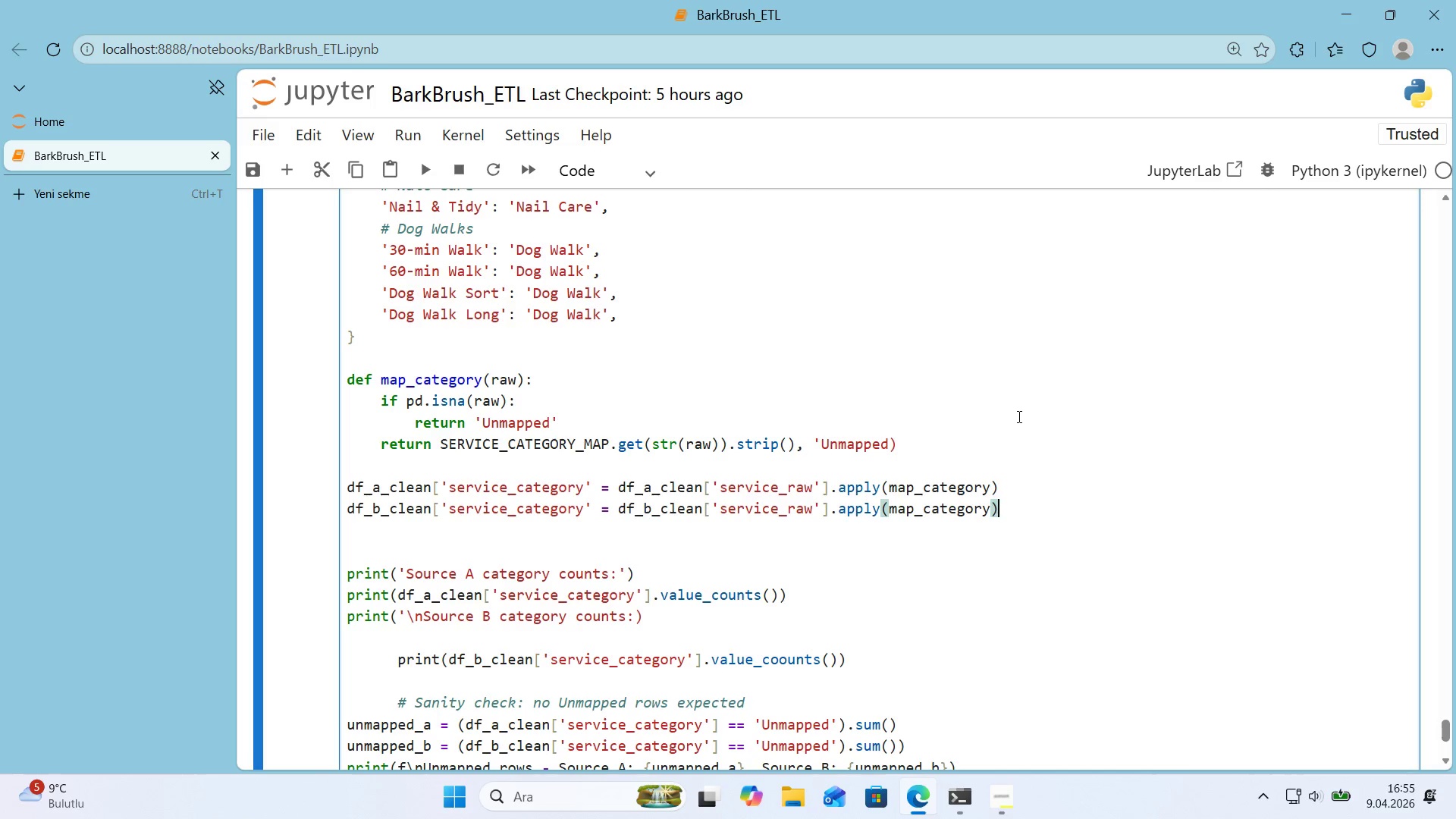 
left_click([730, 447])
 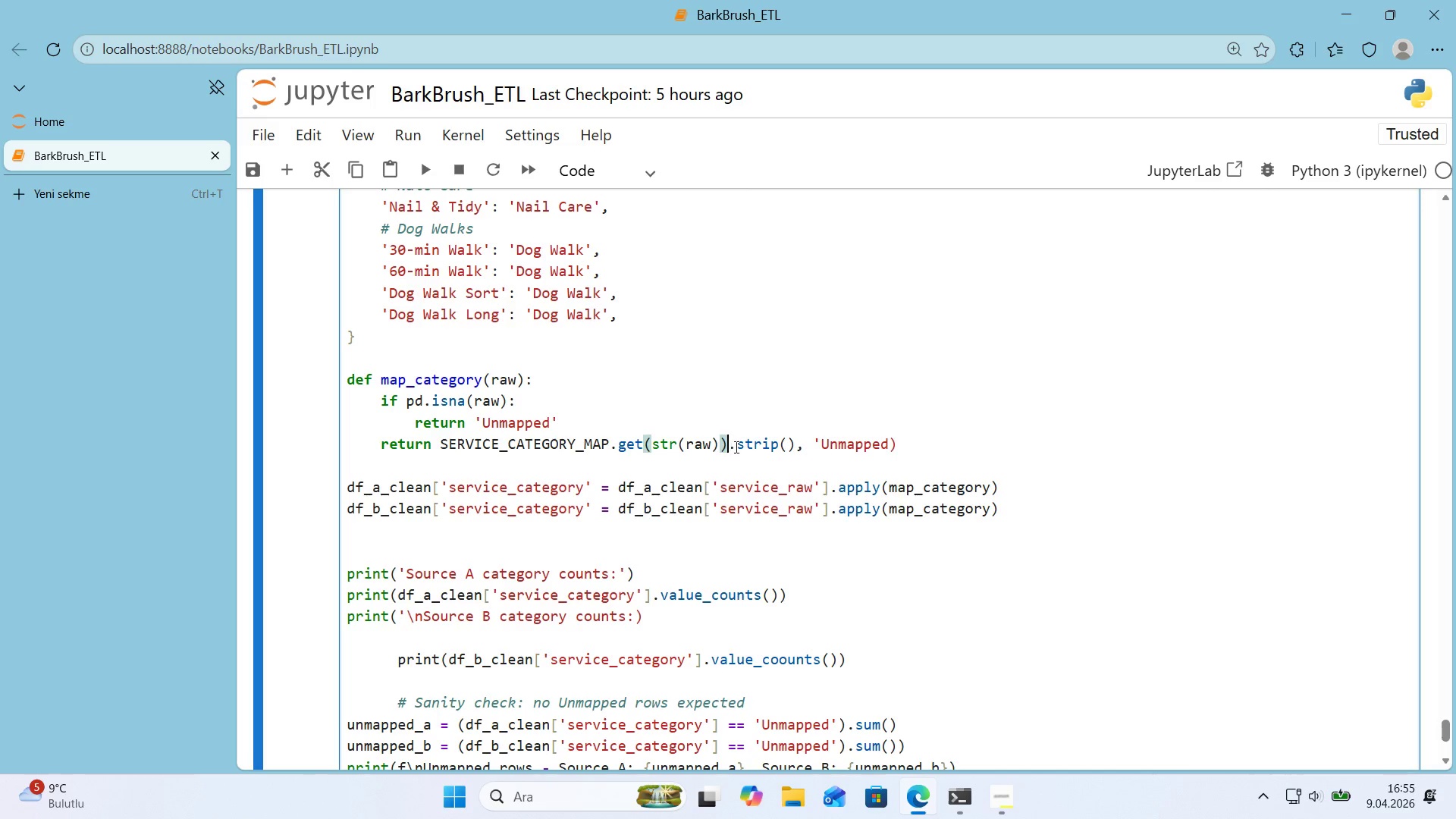 
key(Backspace)
 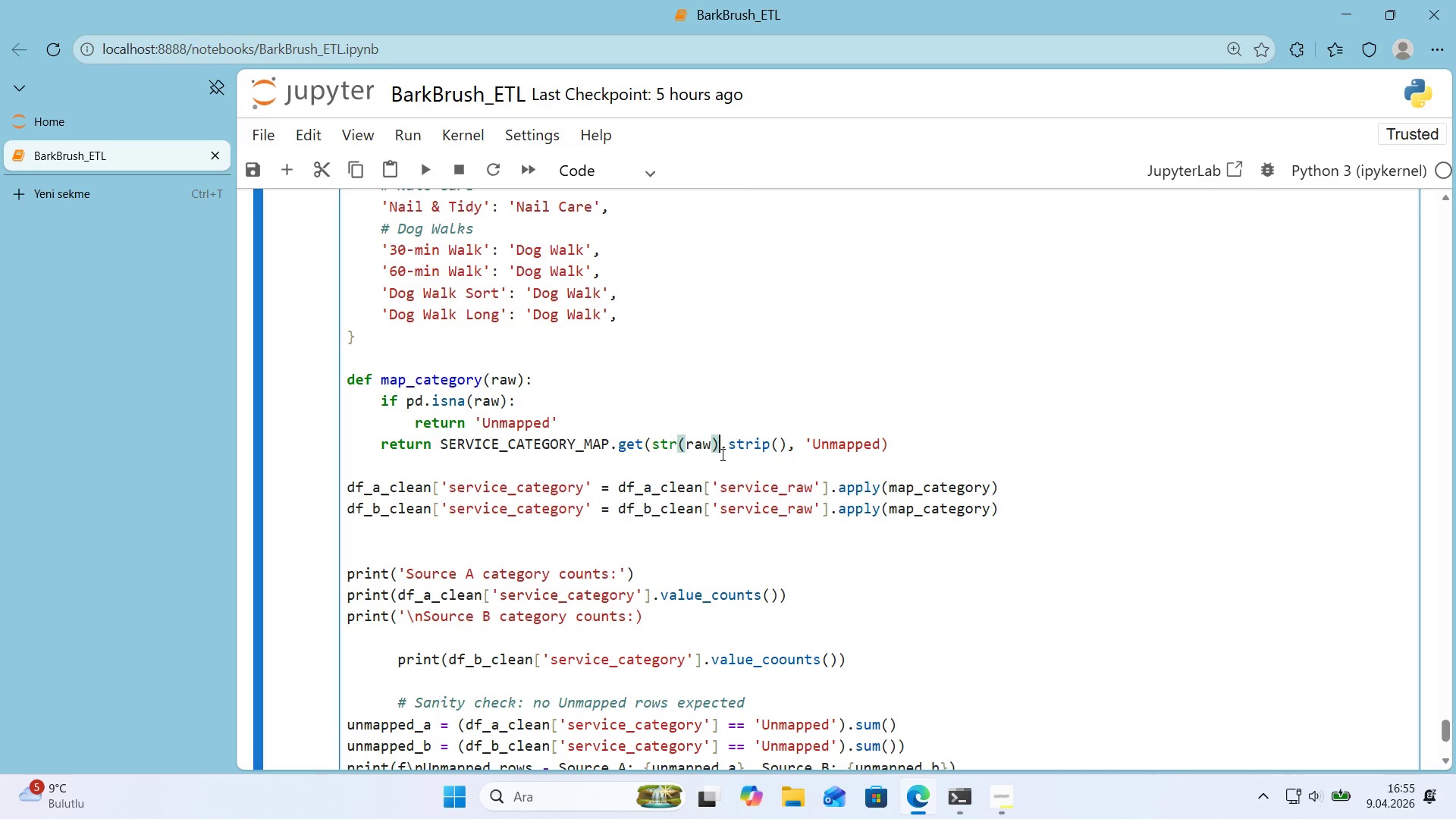 
wait(10.0)
 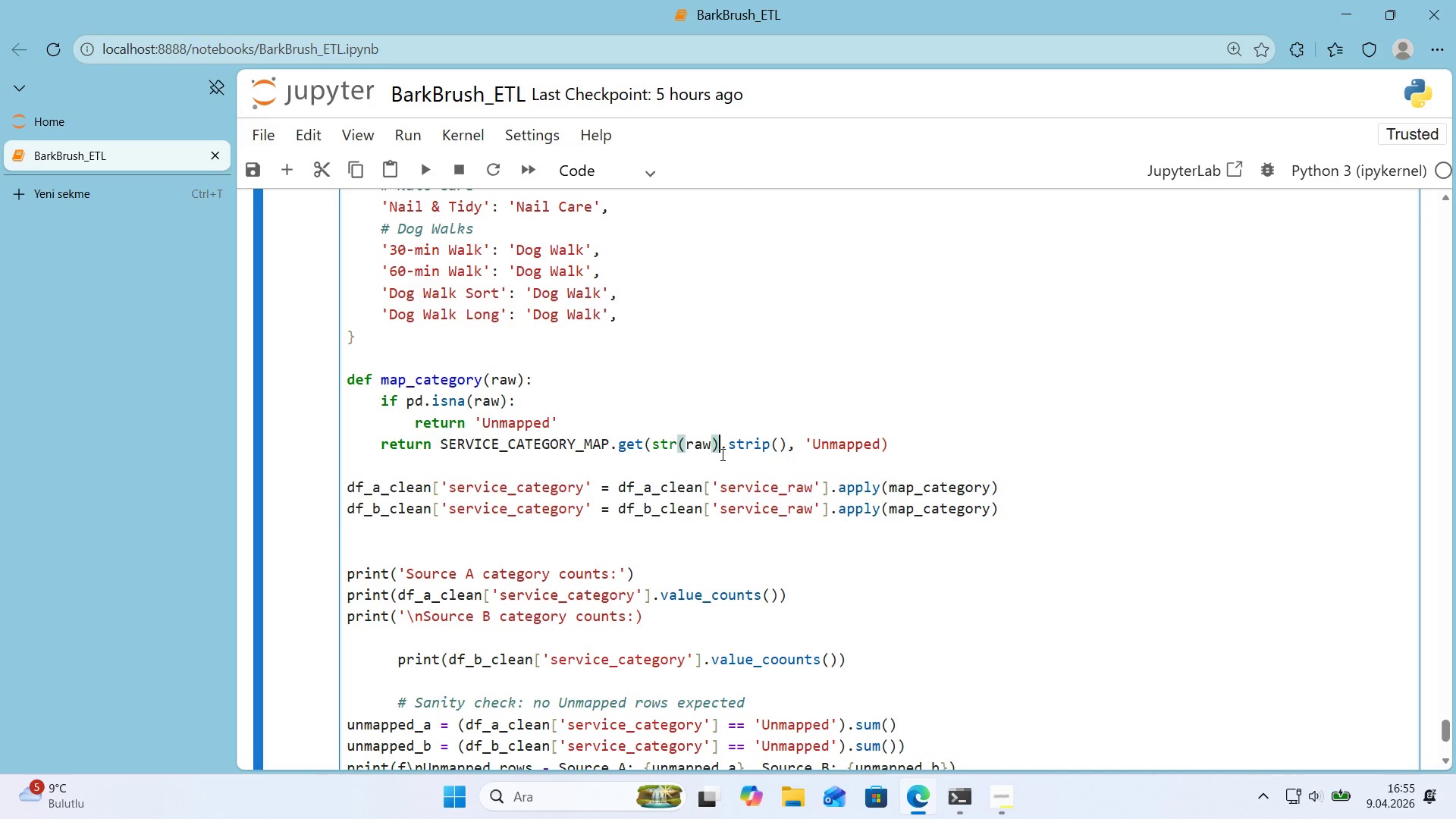 
scroll: coordinate [753, 463], scroll_direction: up, amount: 1.0
 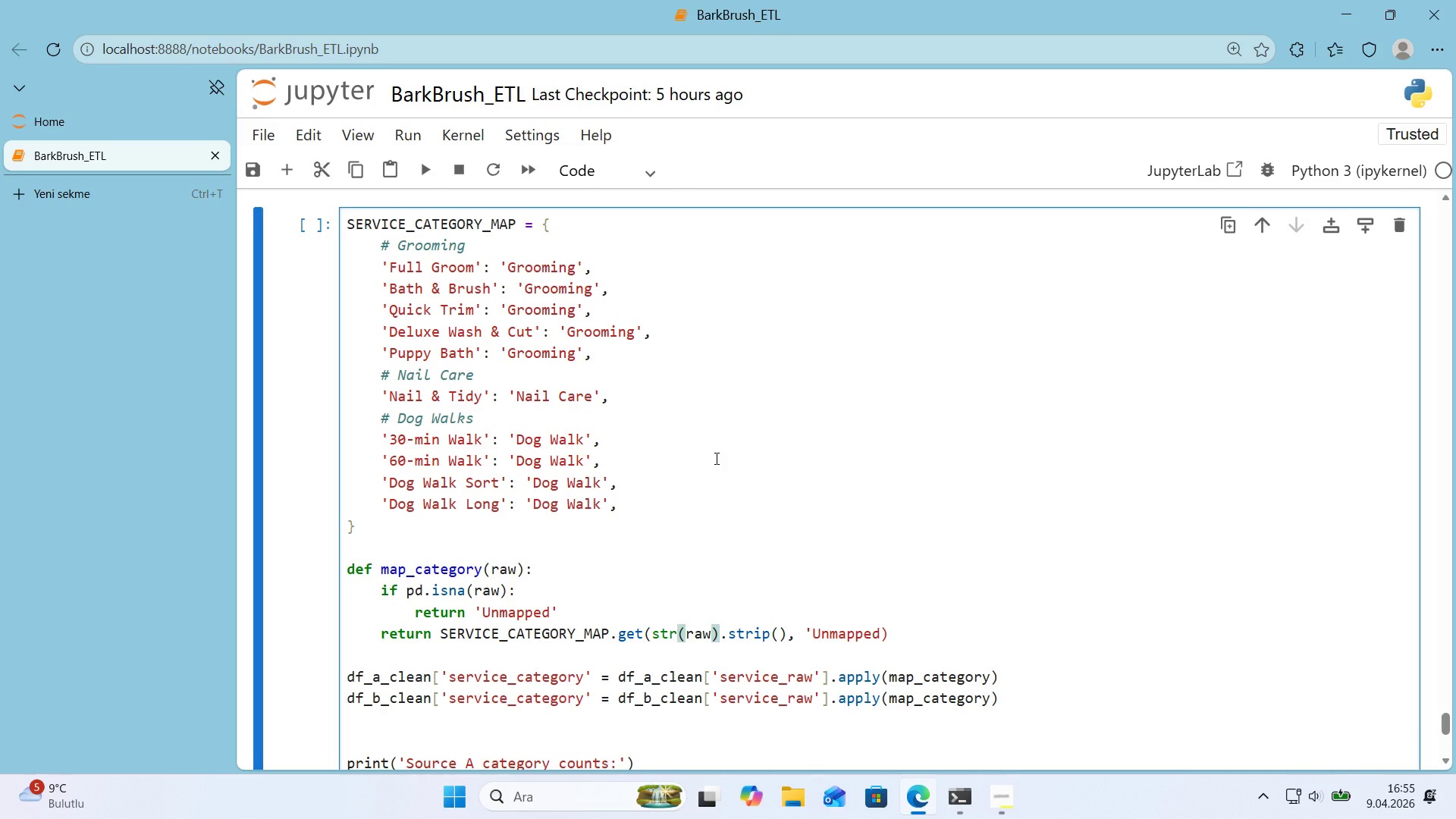 
wait(23.89)
 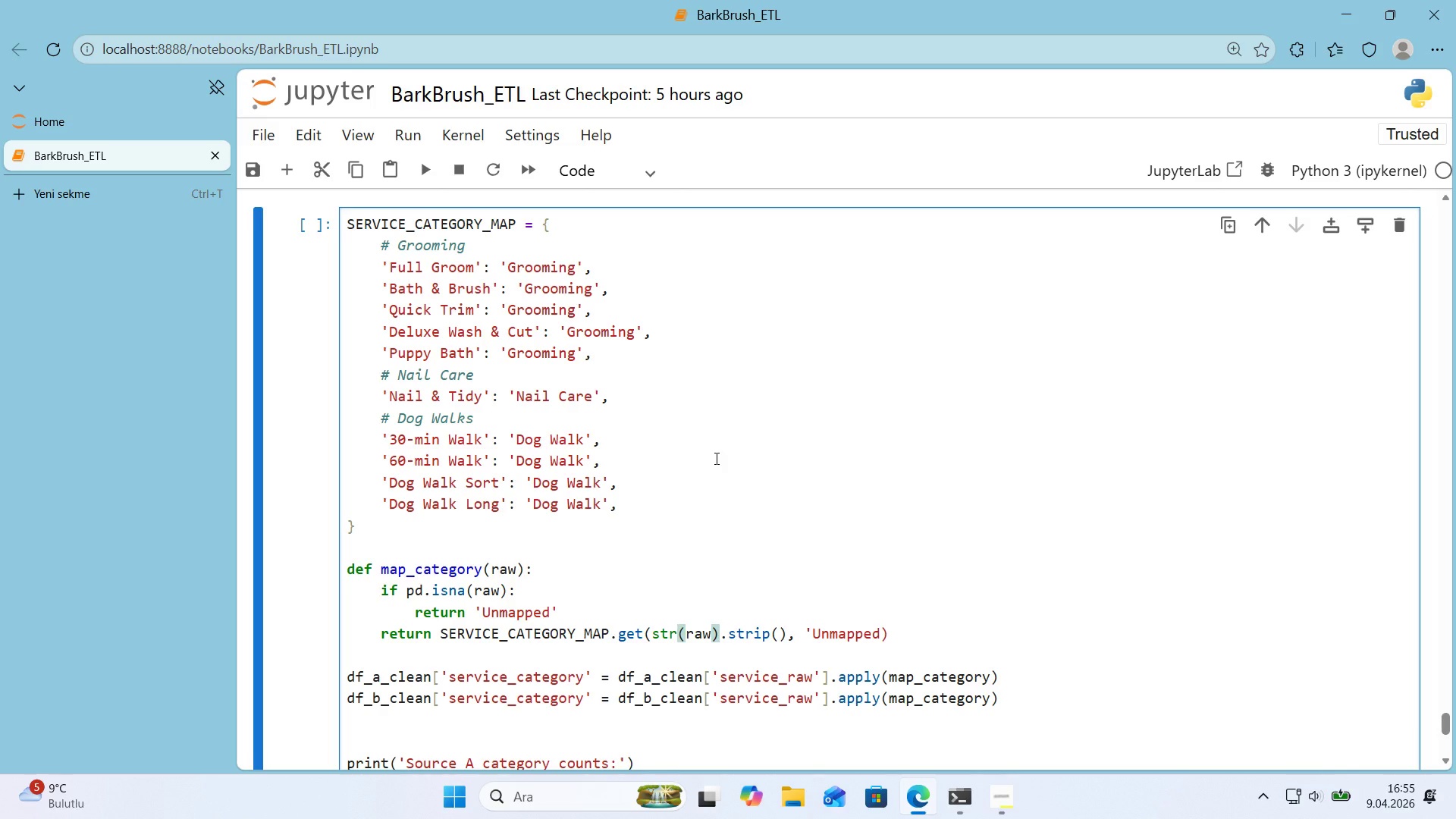 
scroll: coordinate [714, 458], scroll_direction: down, amount: 5.0
 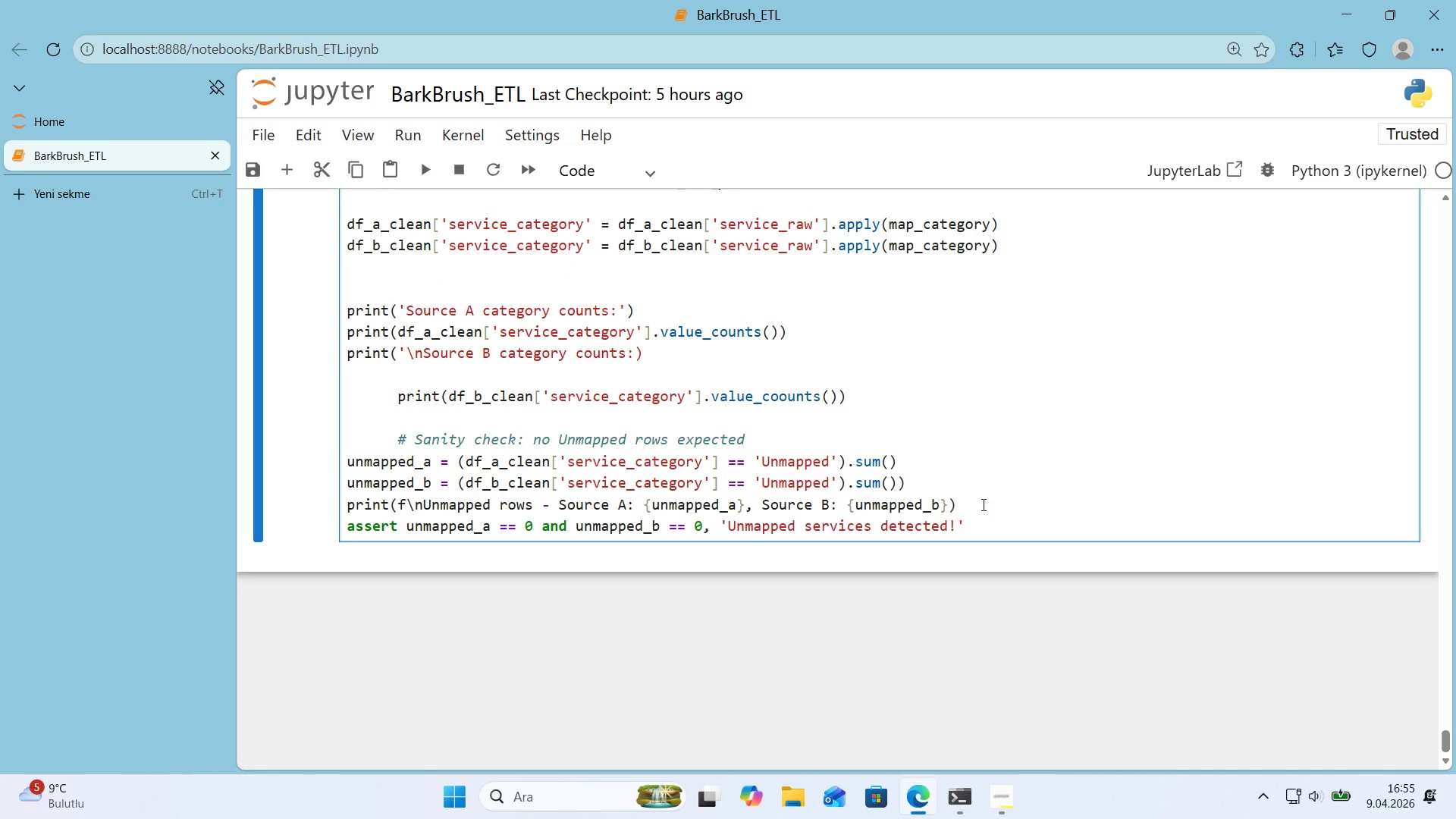 
left_click([987, 512])
 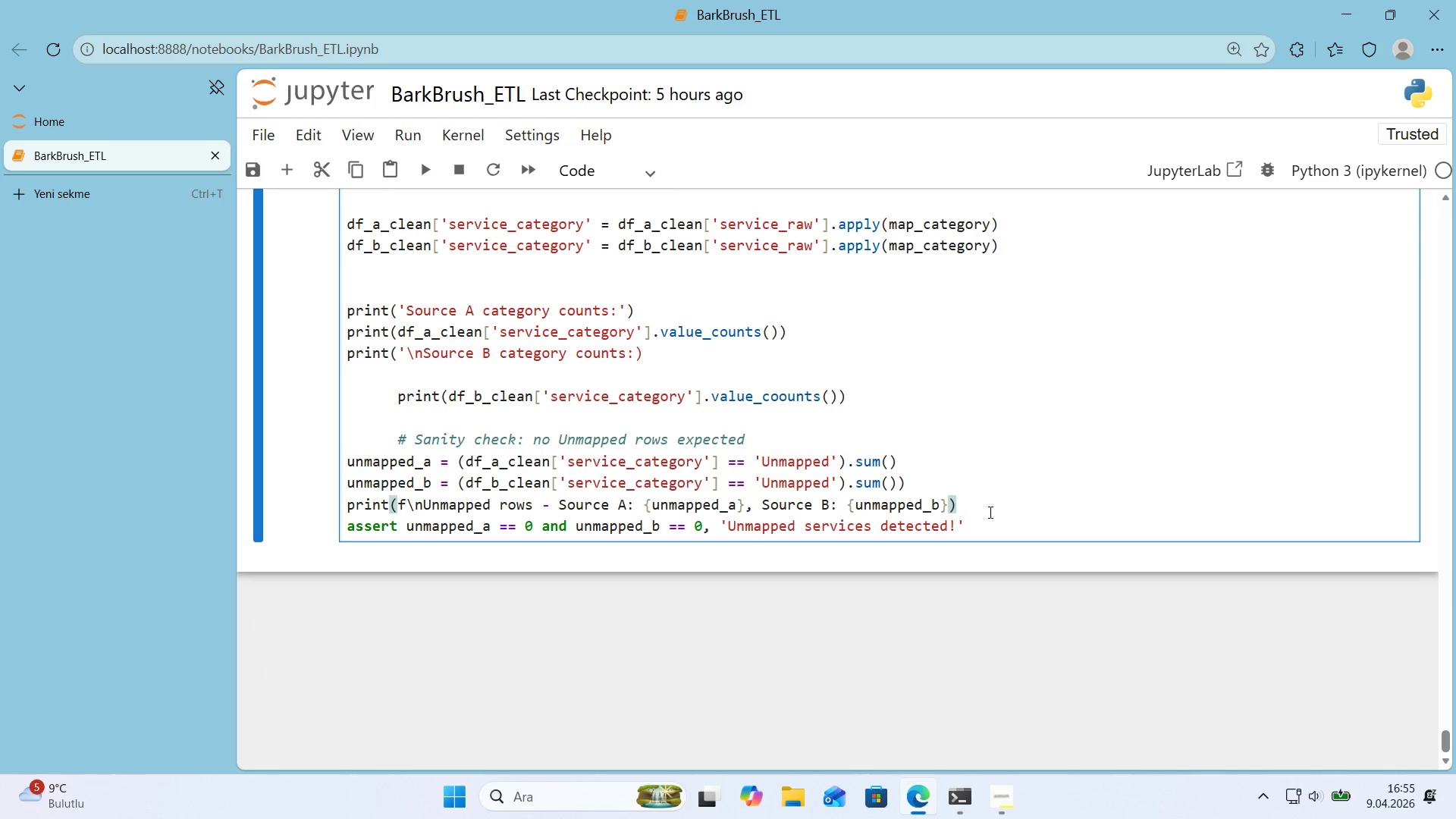 
key(Shift+Enter)
 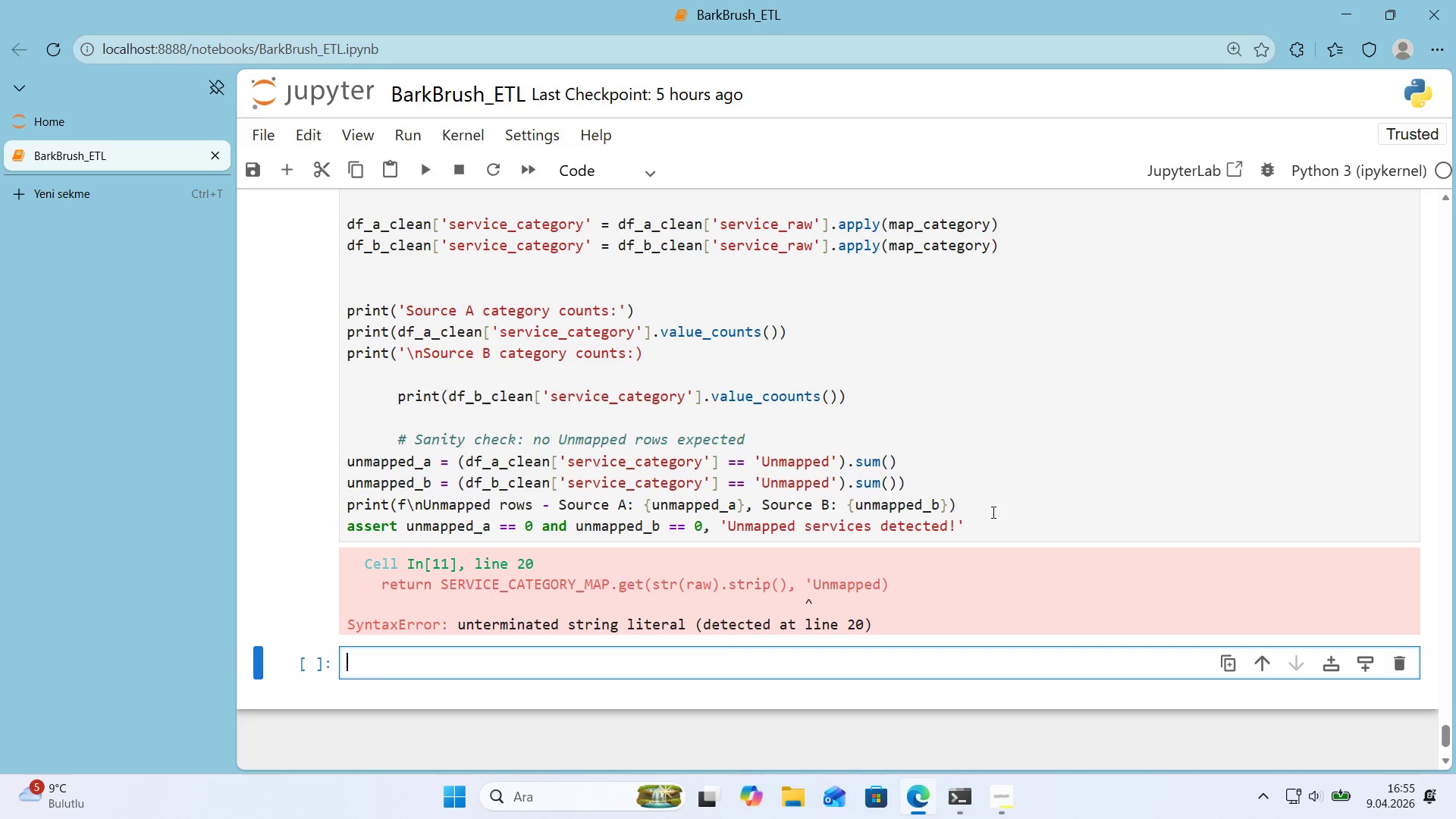 
scroll: coordinate [982, 509], scroll_direction: up, amount: 2.0
 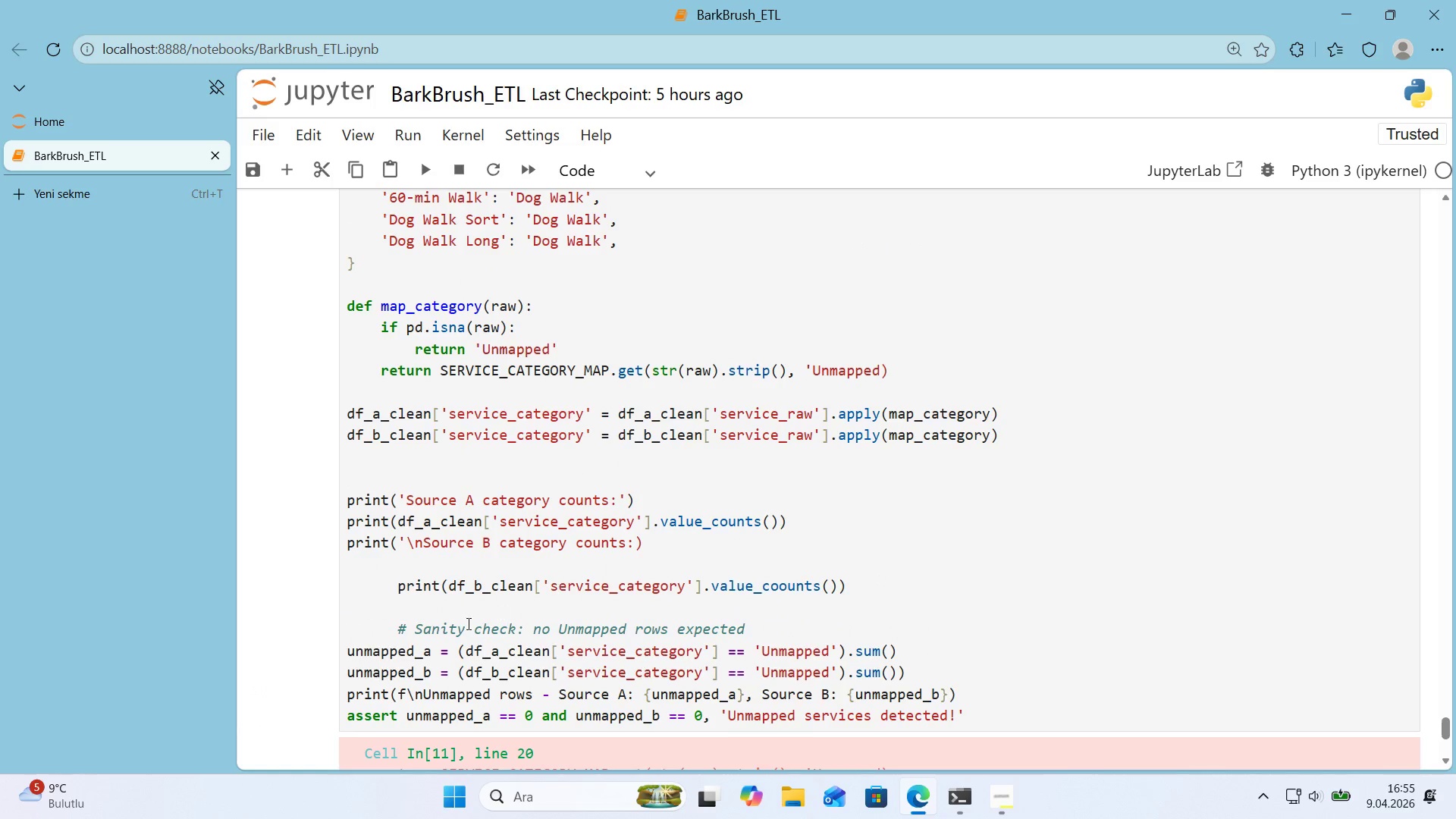 
left_click([397, 629])
 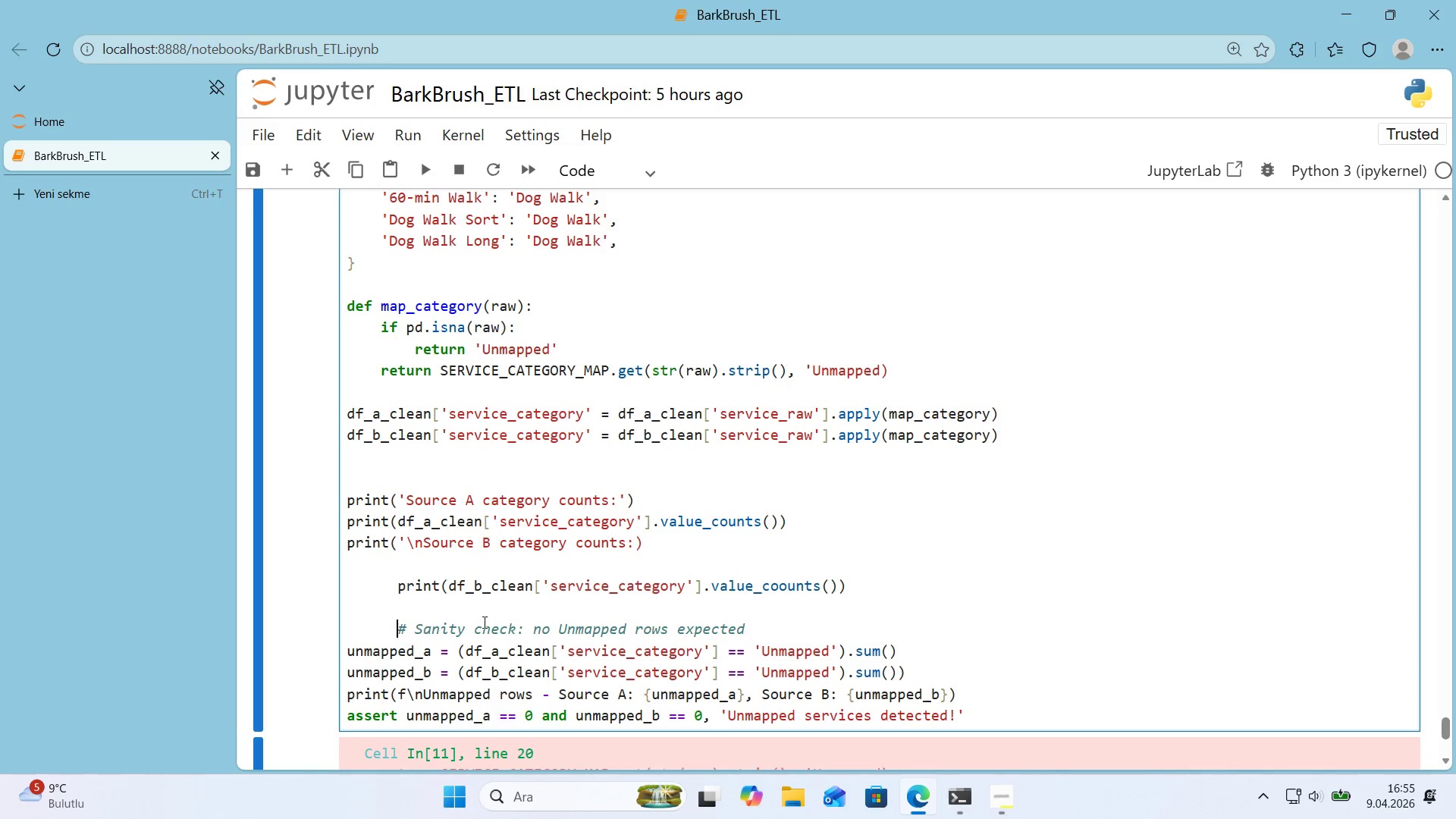 
key(Backspace)
 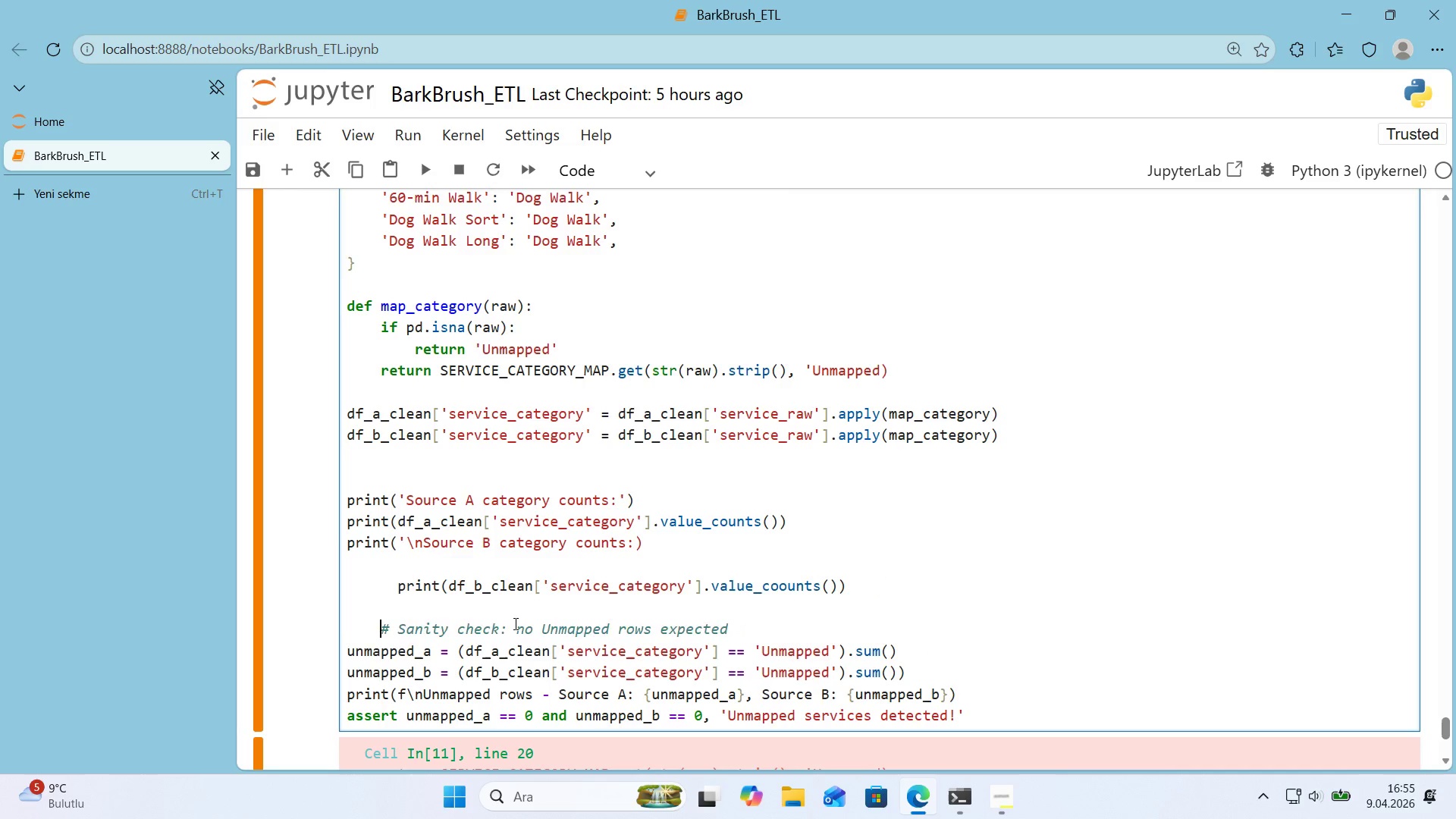 
key(Backspace)
 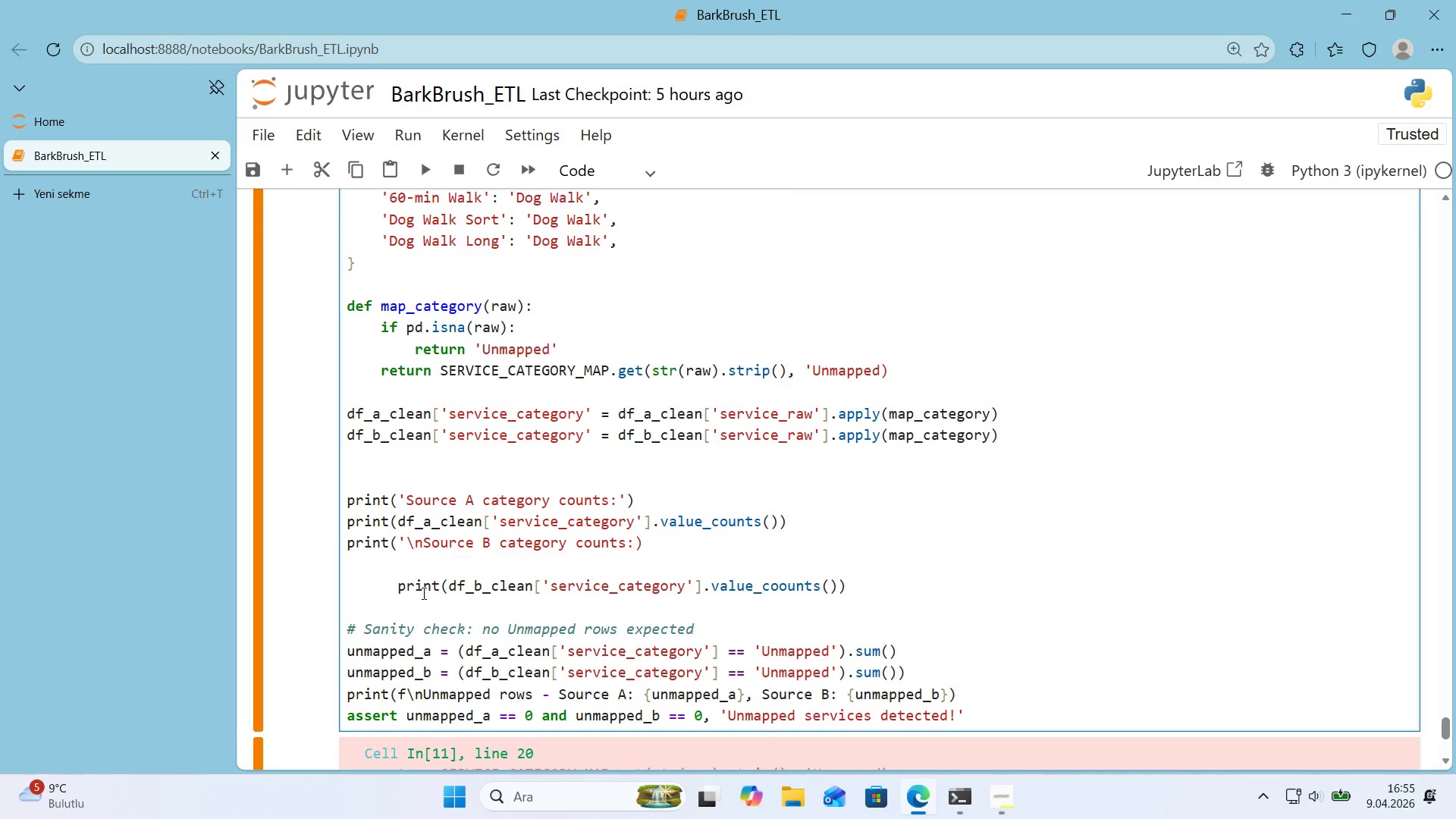 
left_click([399, 582])
 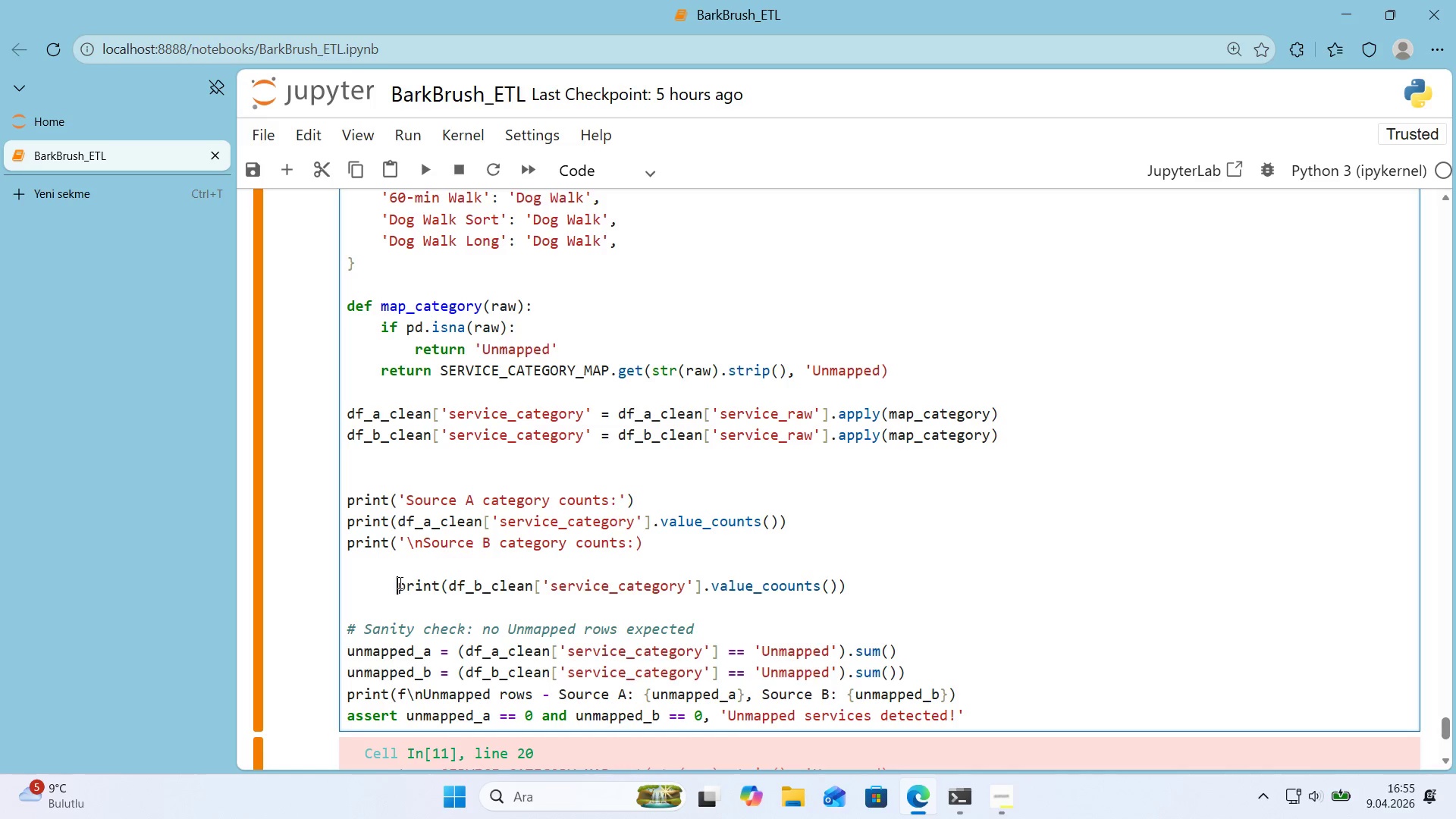 
key(Backspace)
 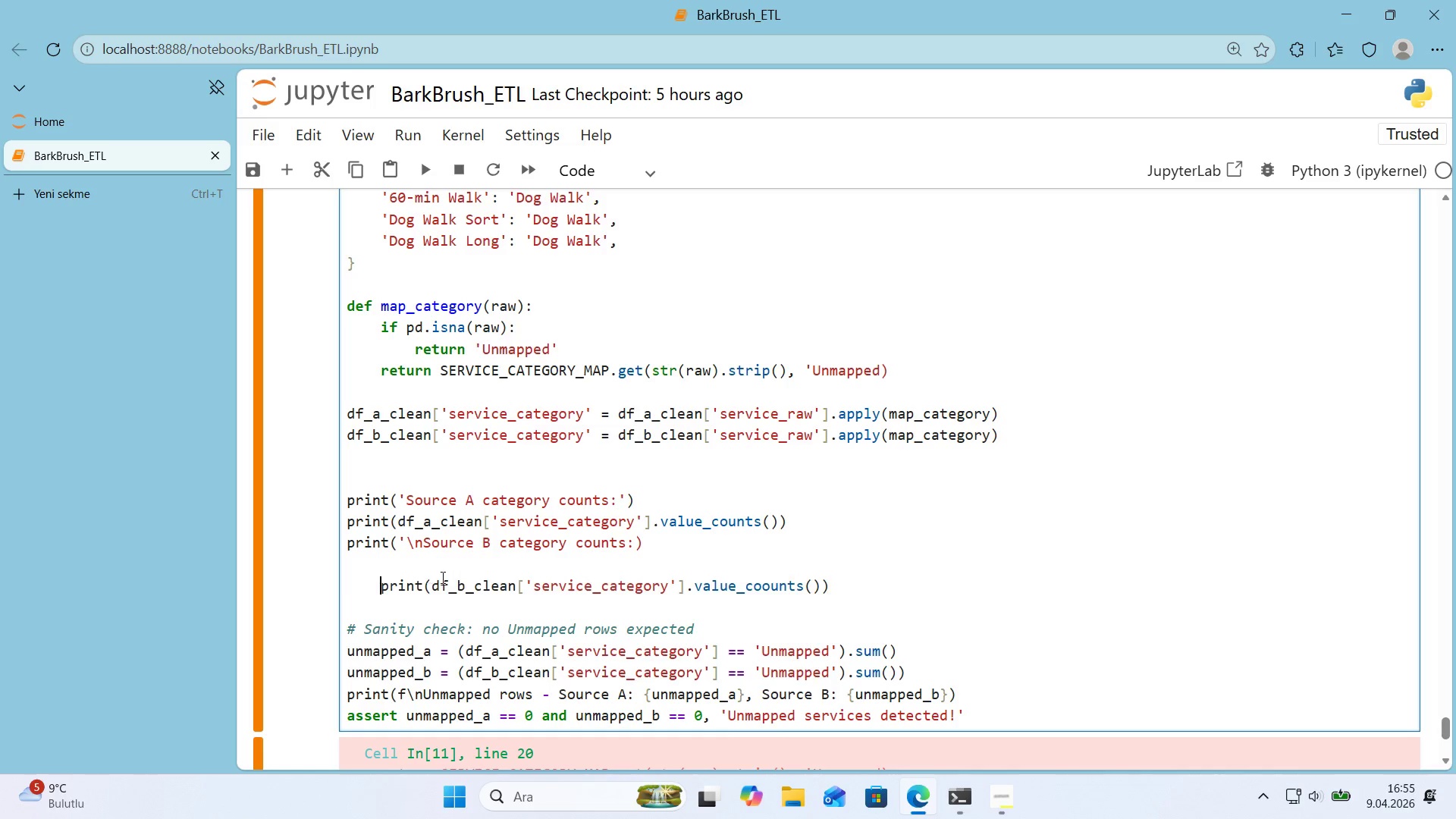 
key(Backspace)
 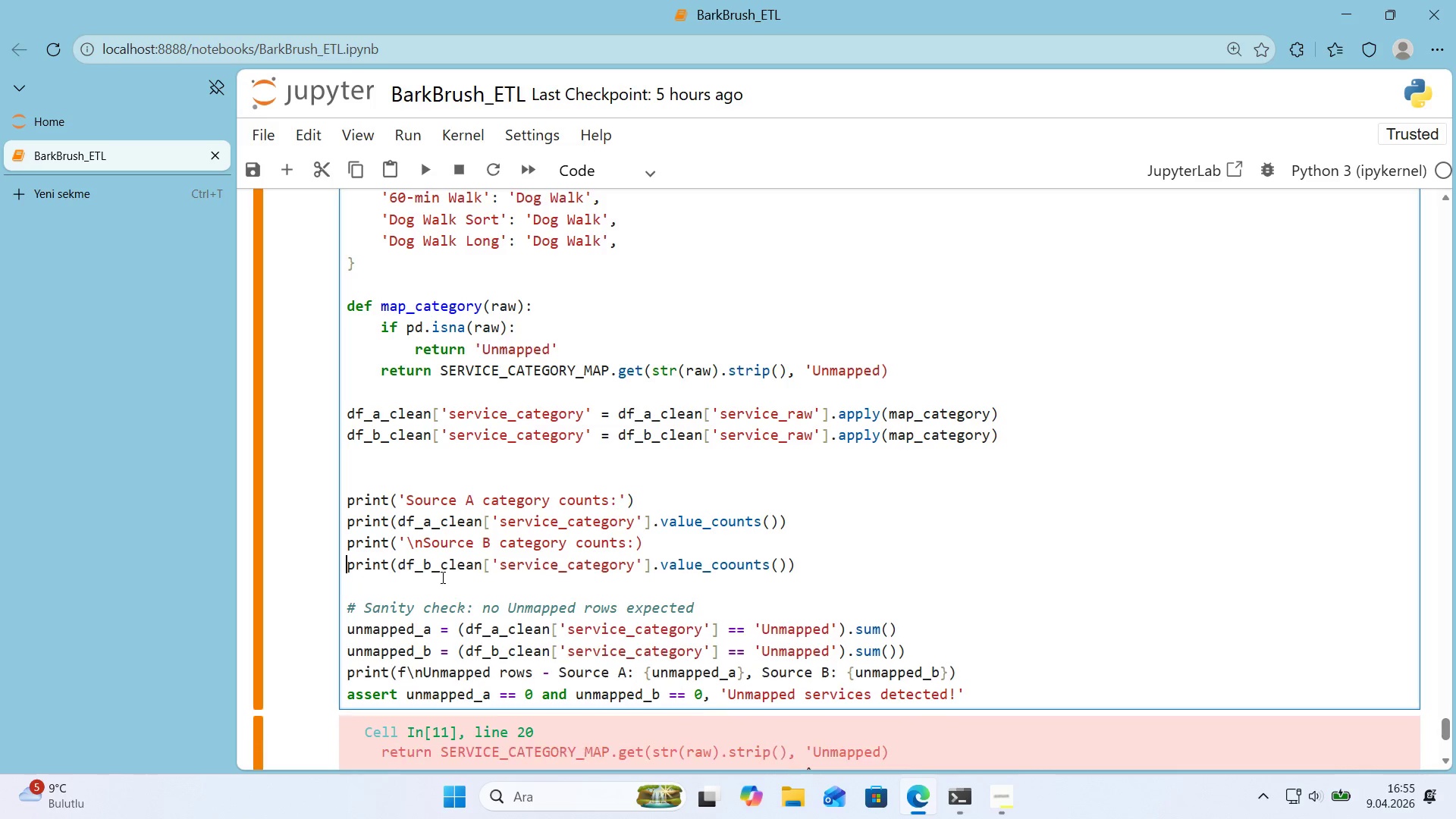 
key(Backspace)
 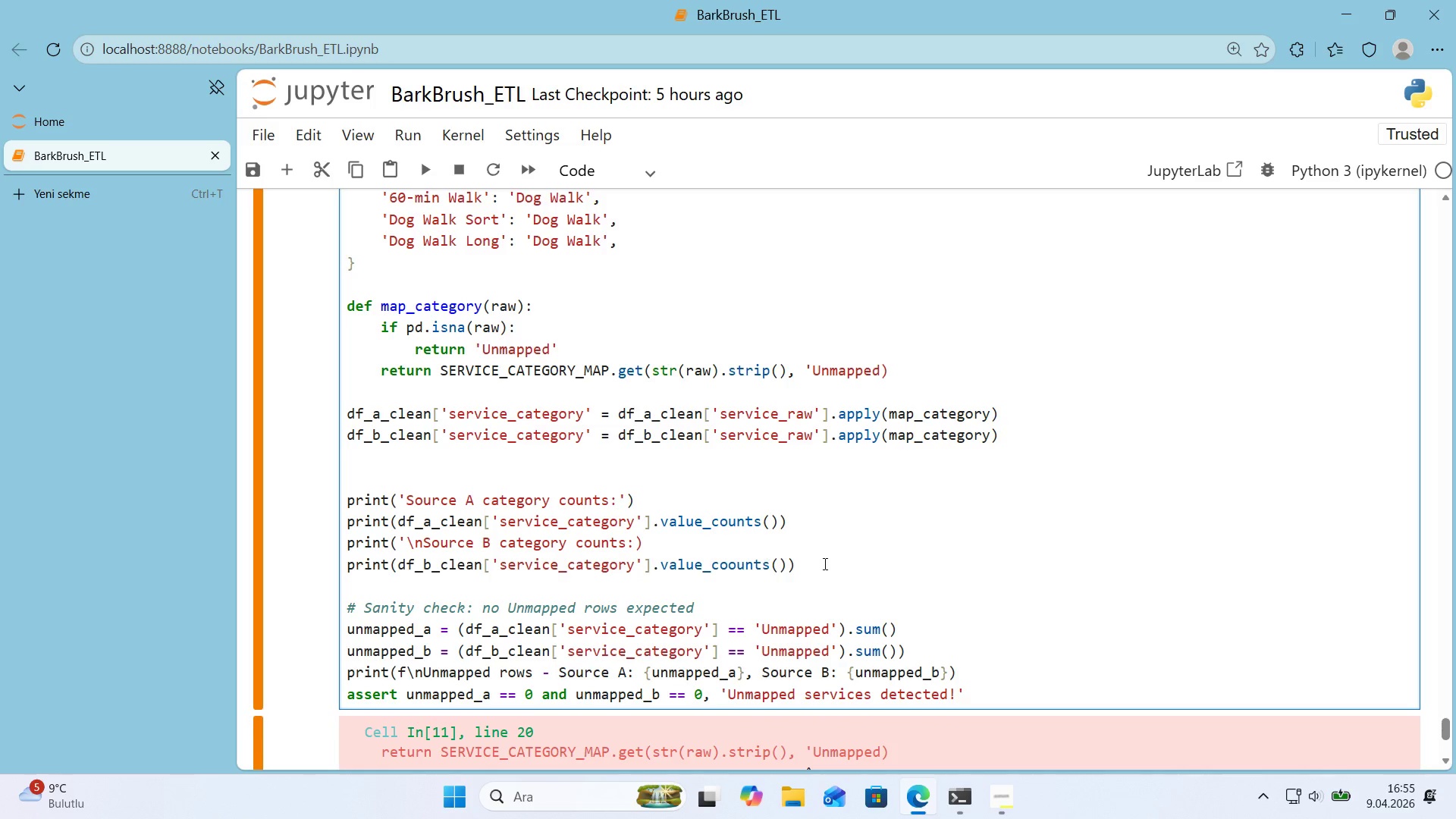 
left_click([824, 563])
 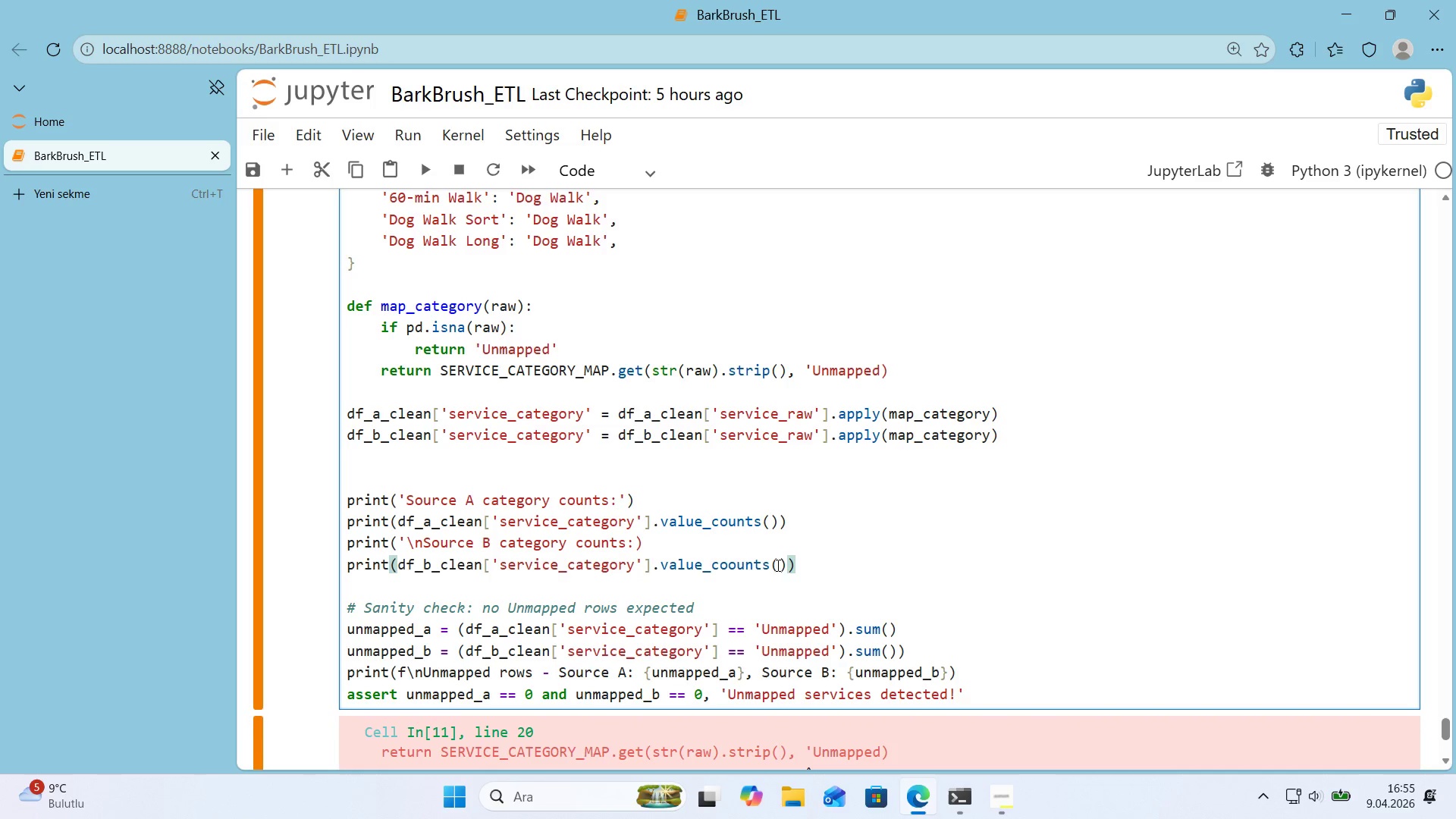 
left_click([739, 565])
 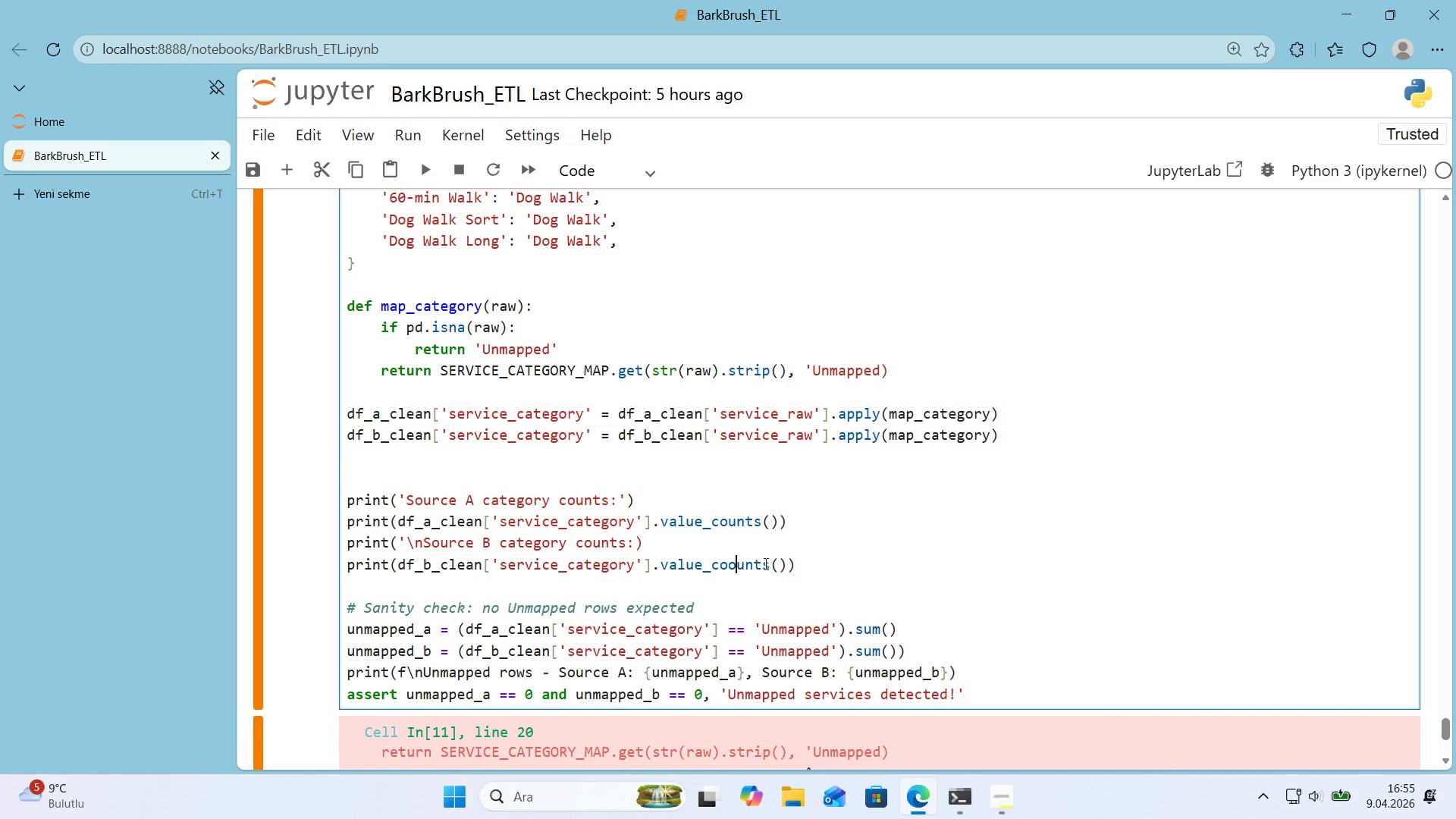 
key(Backspace)
 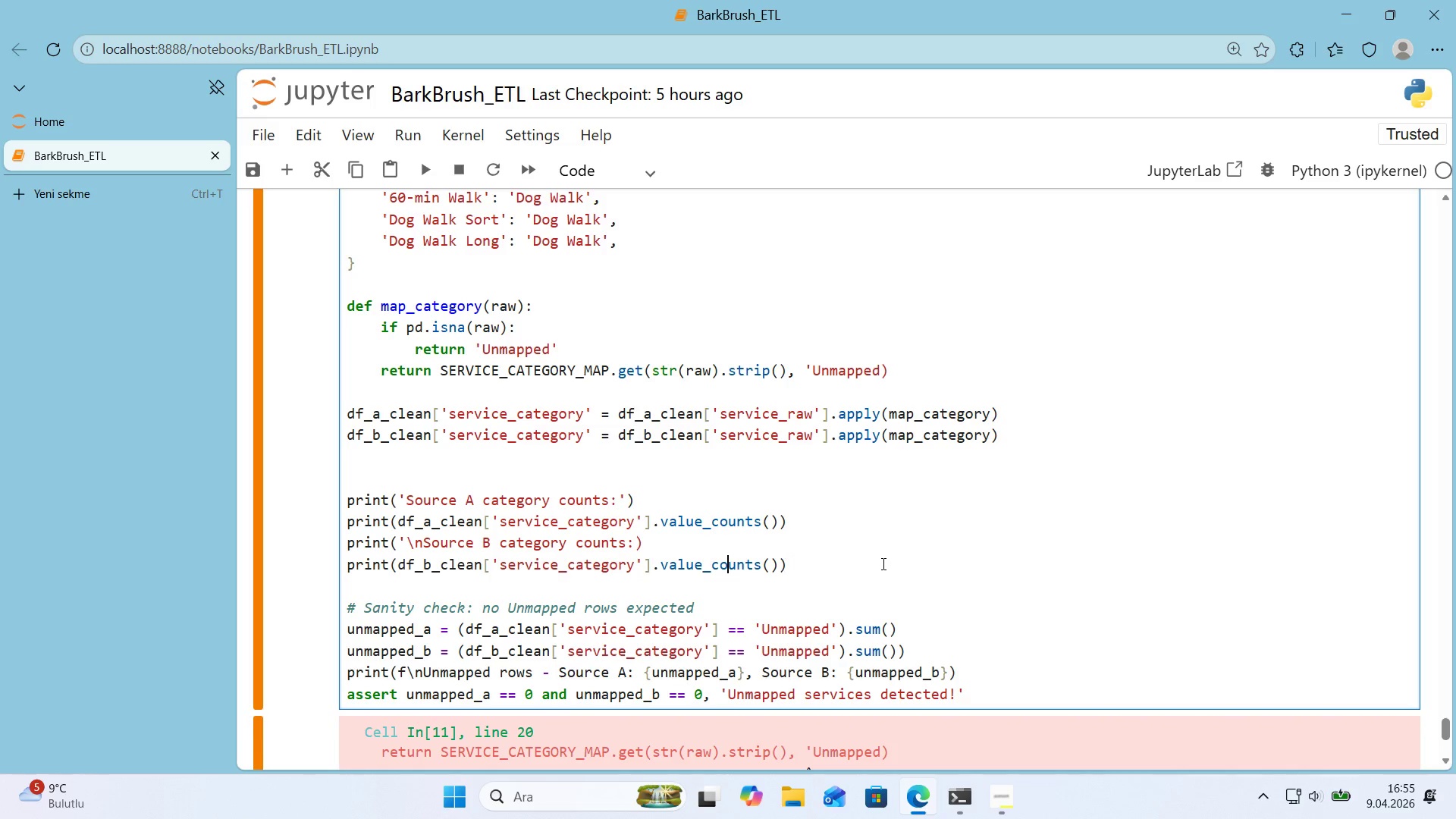 
left_click([881, 563])
 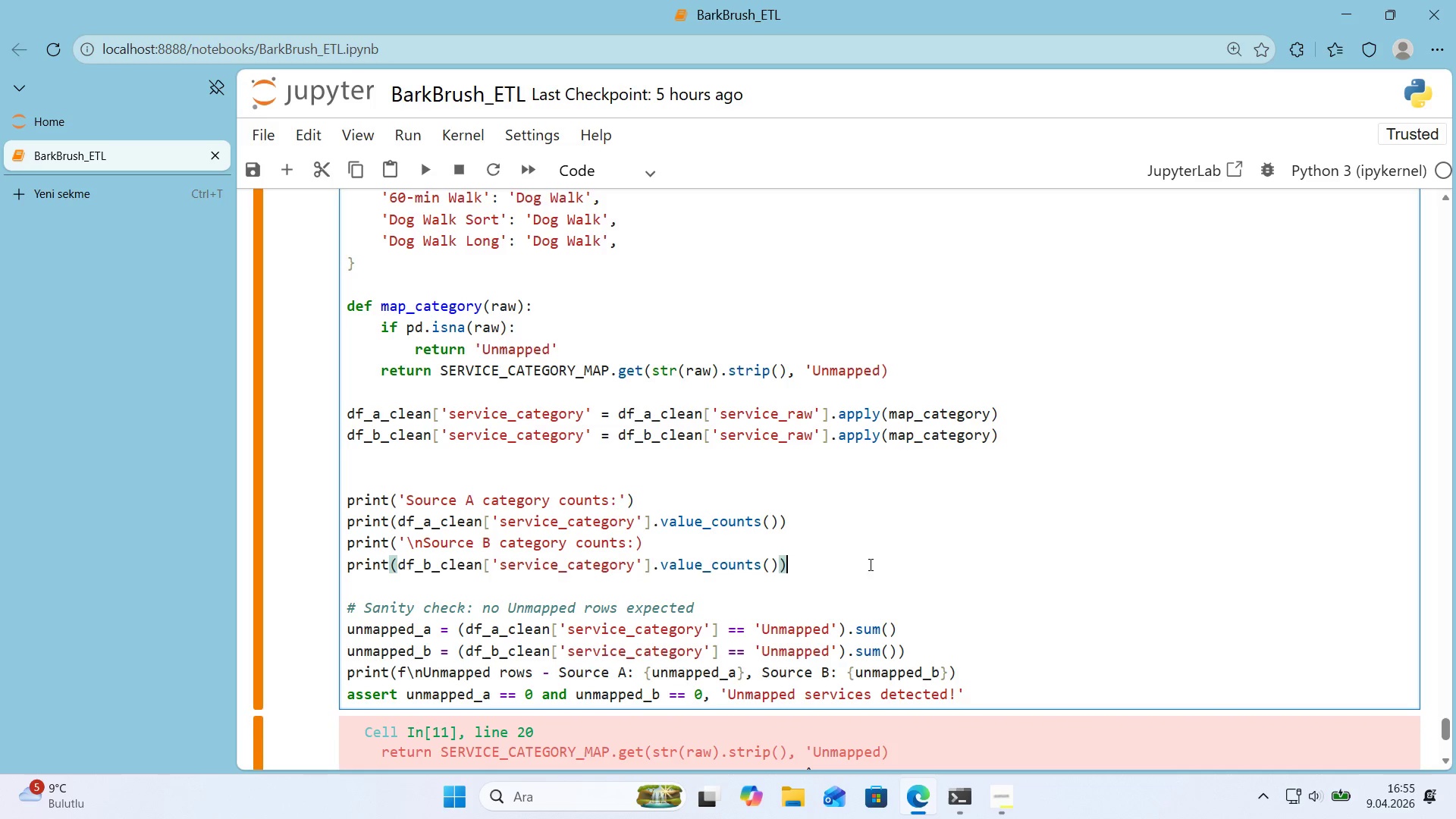 
scroll: coordinate [868, 564], scroll_direction: up, amount: 1.0
 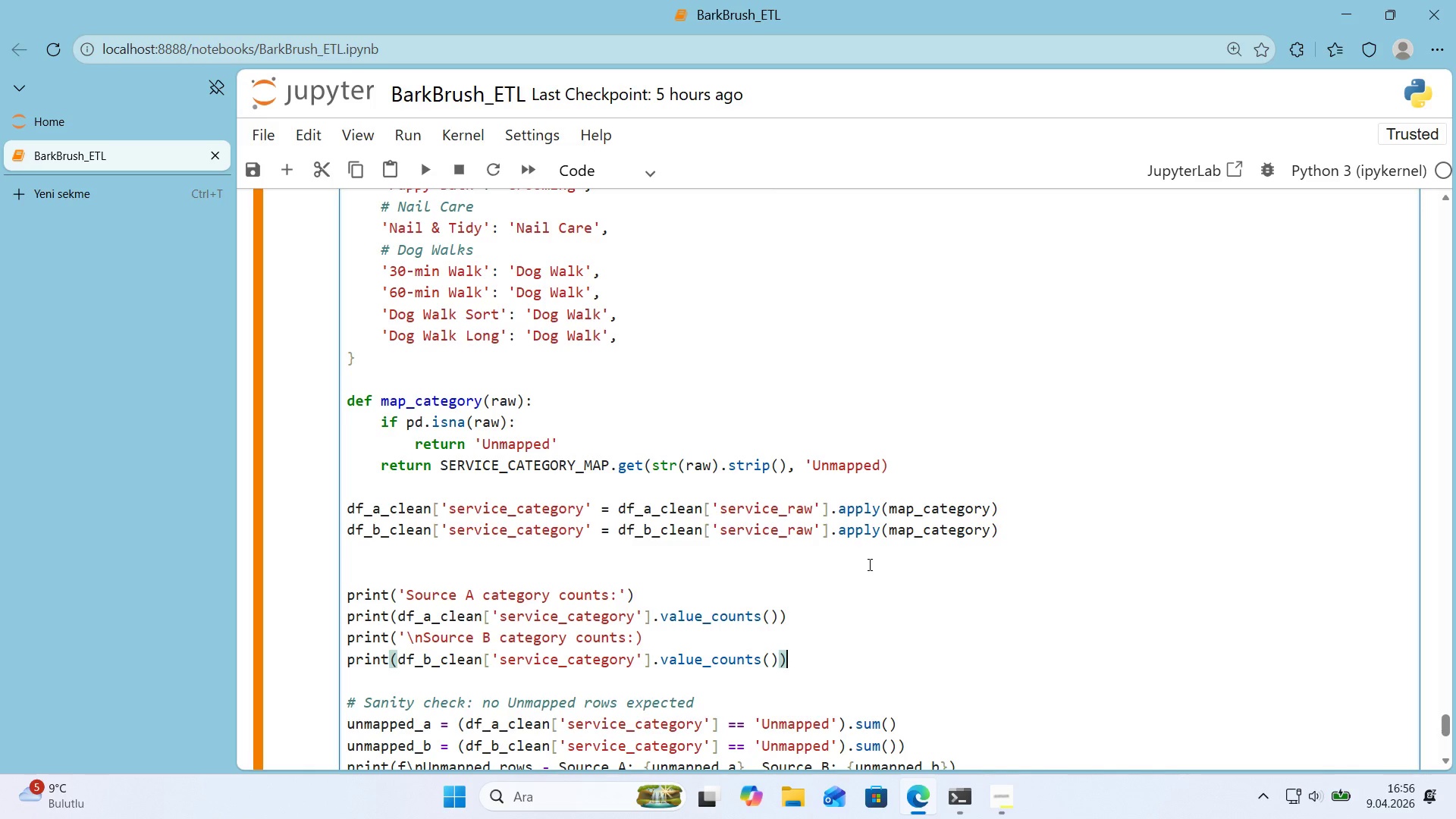 
wait(6.22)
 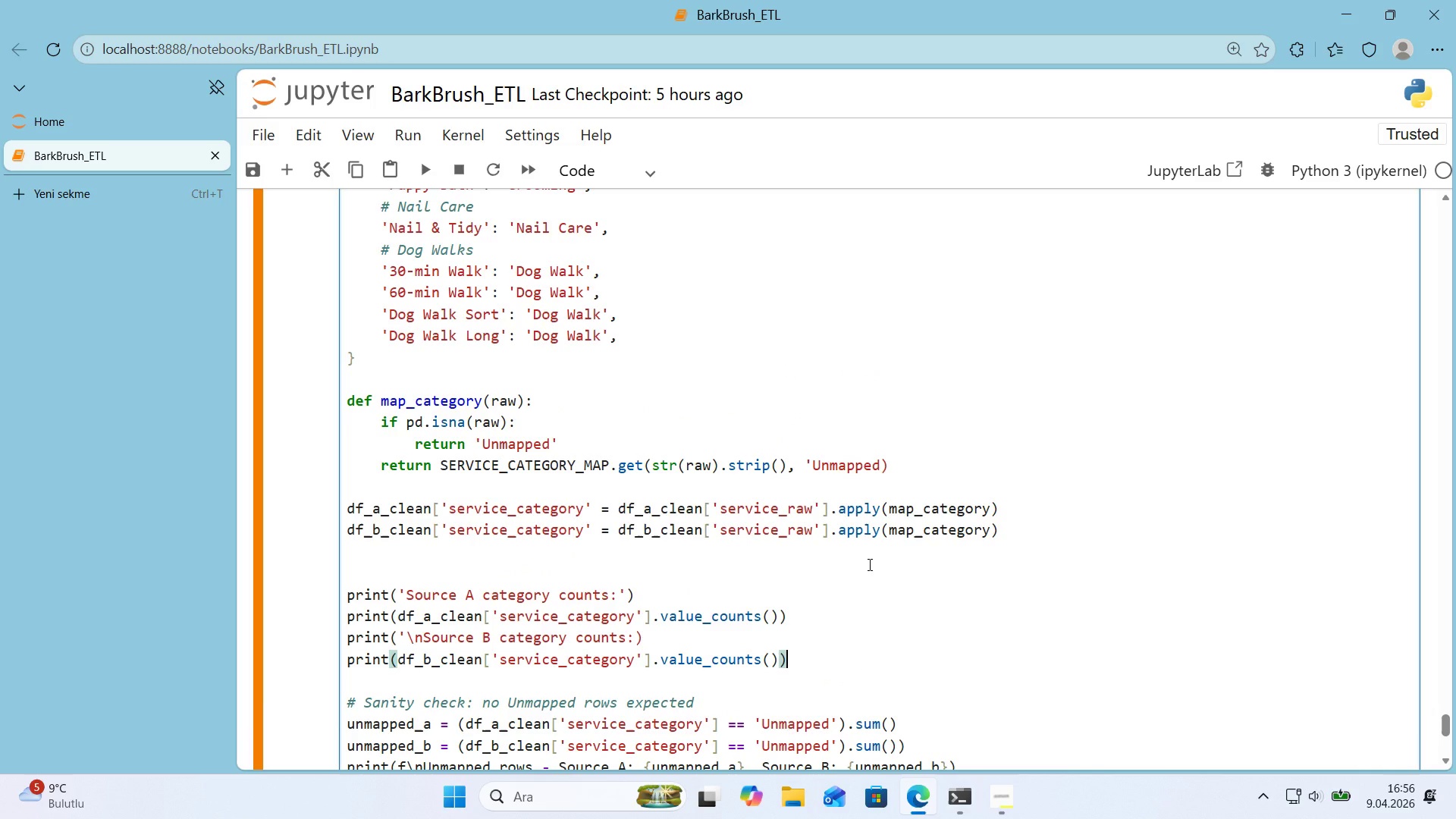 
scroll: coordinate [867, 564], scroll_direction: down, amount: 2.0
 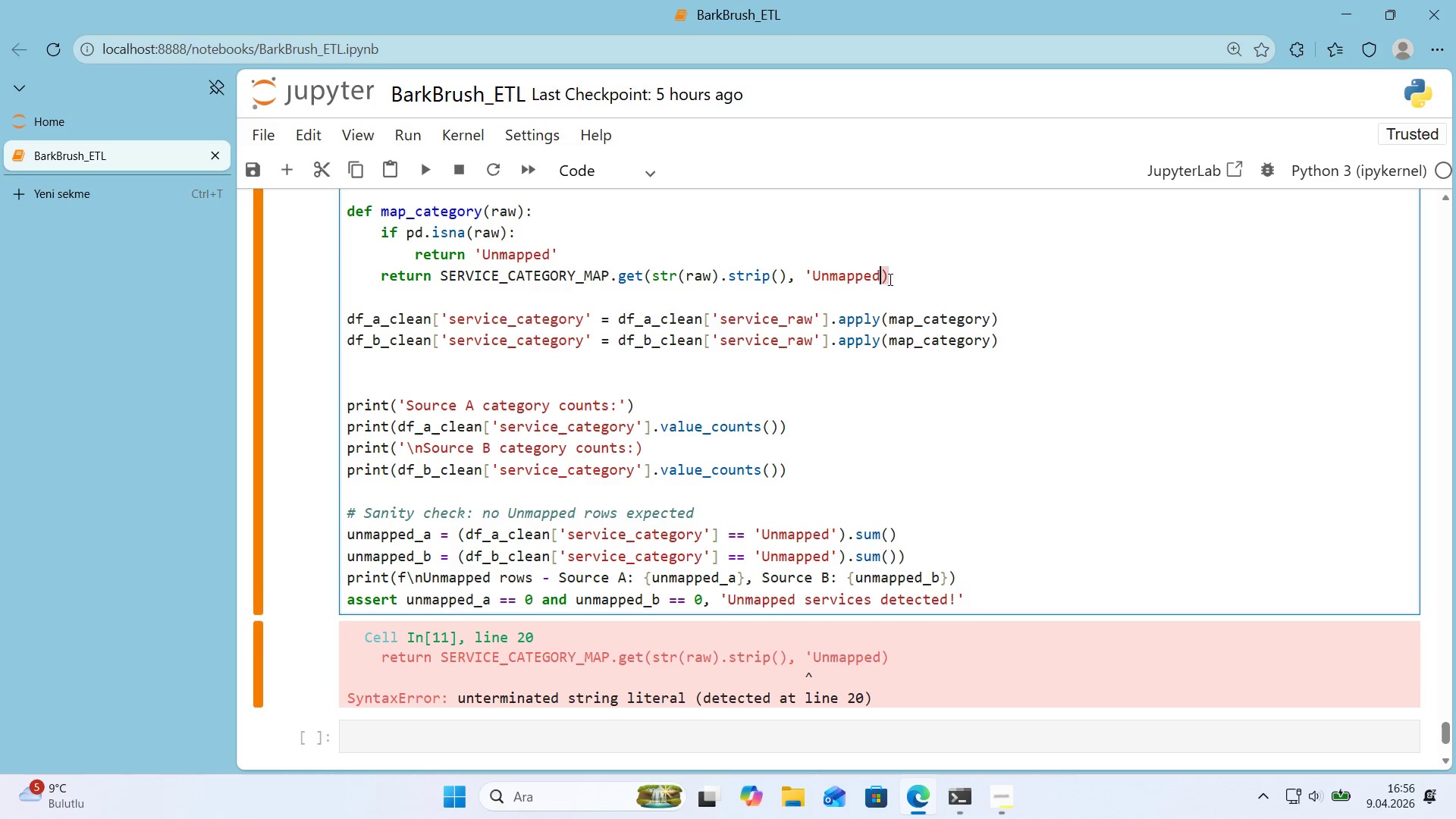 
key(Shift+ShiftRight)
 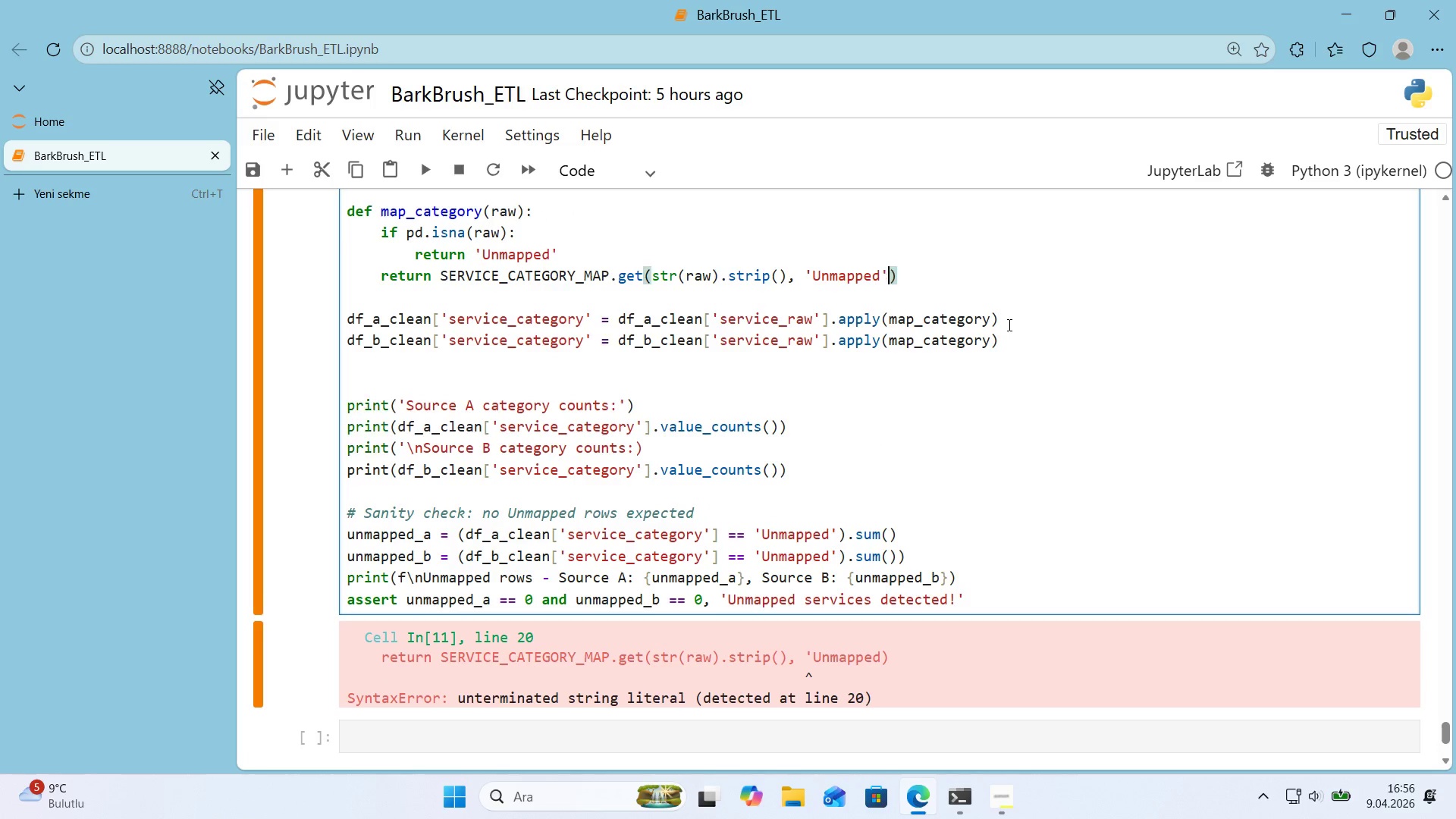 
key(Shift+2)
 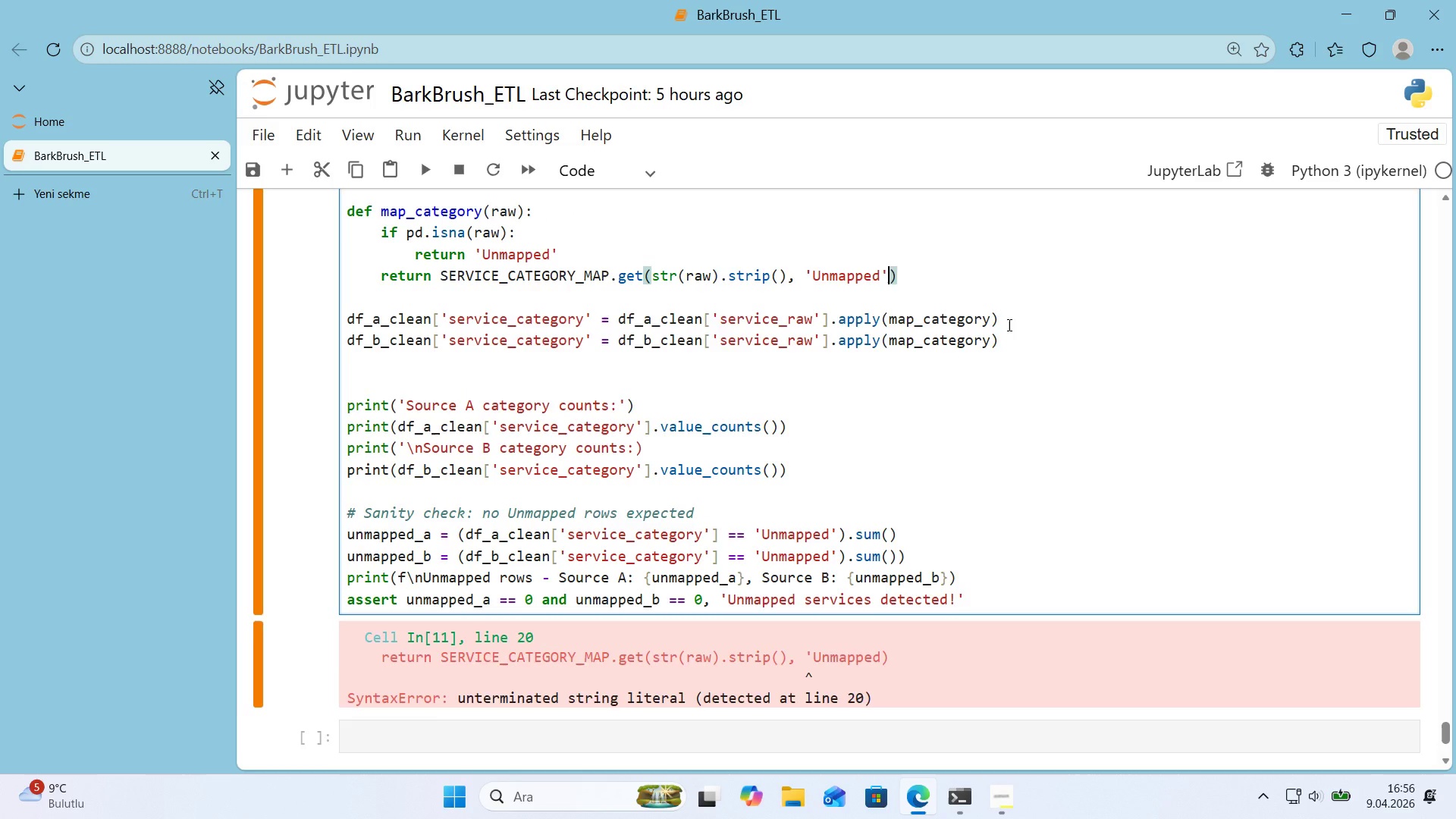 
key(Shift+Enter)
 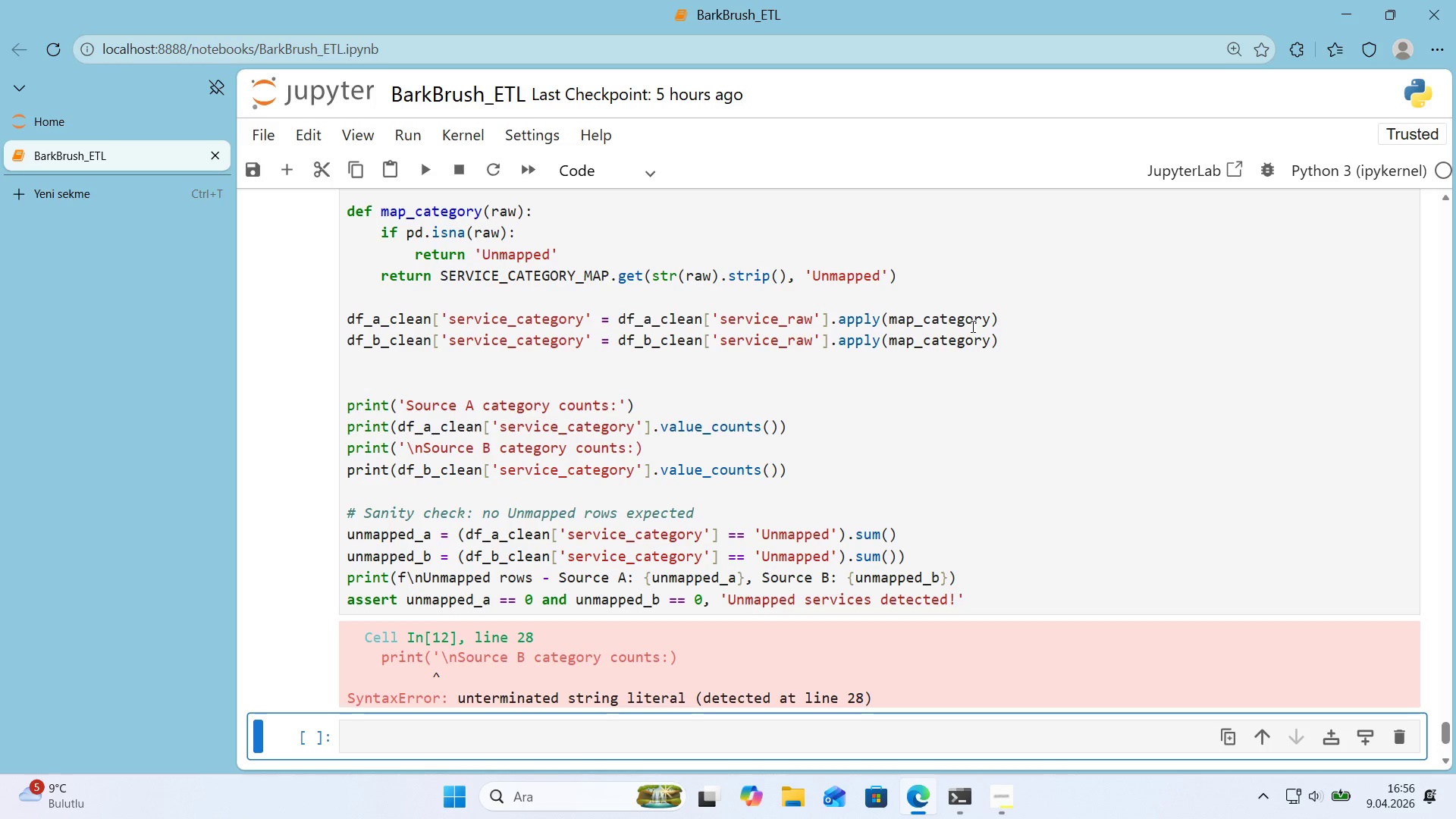 
left_click([639, 444])
 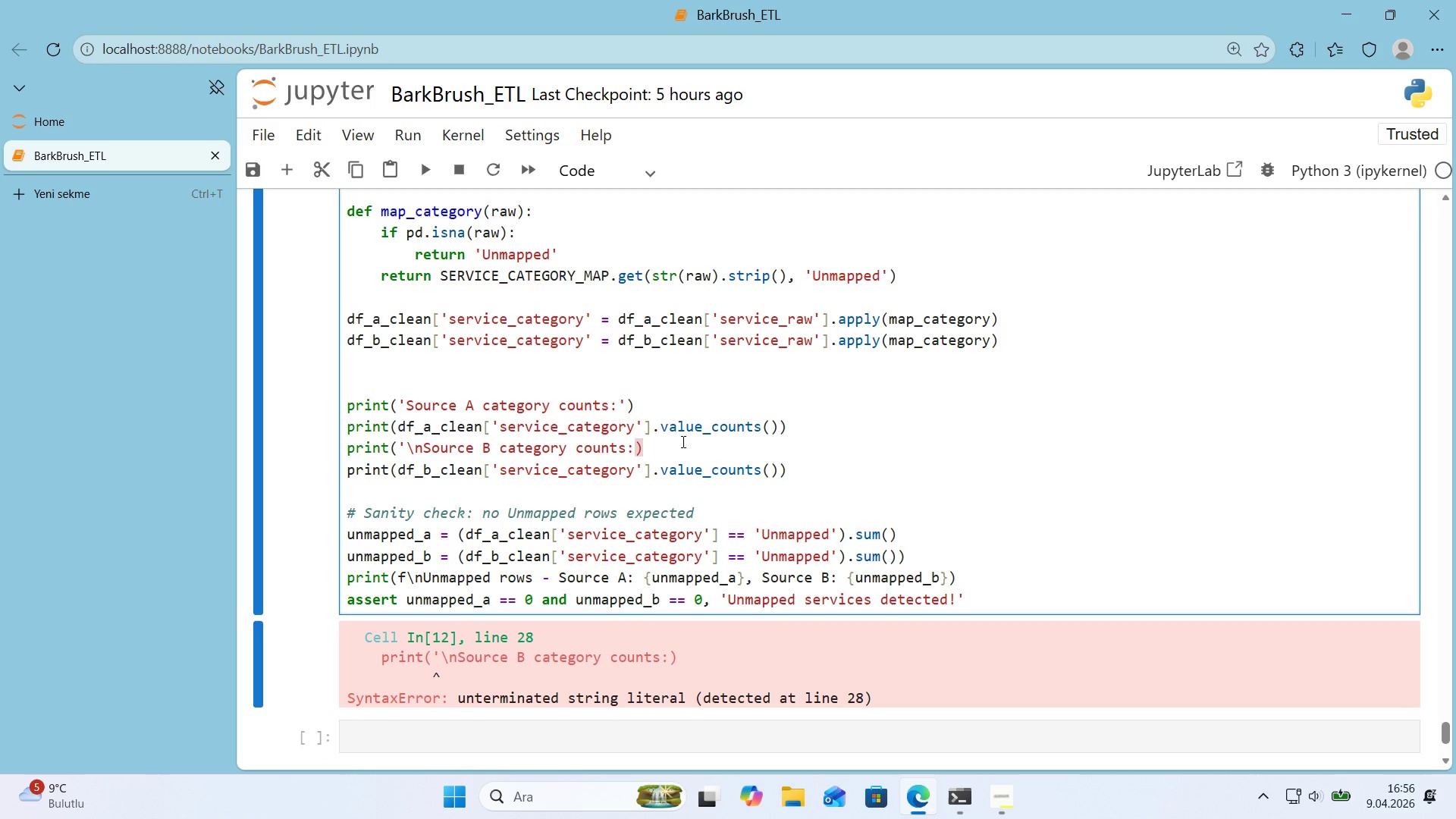 
key(Backspace)
 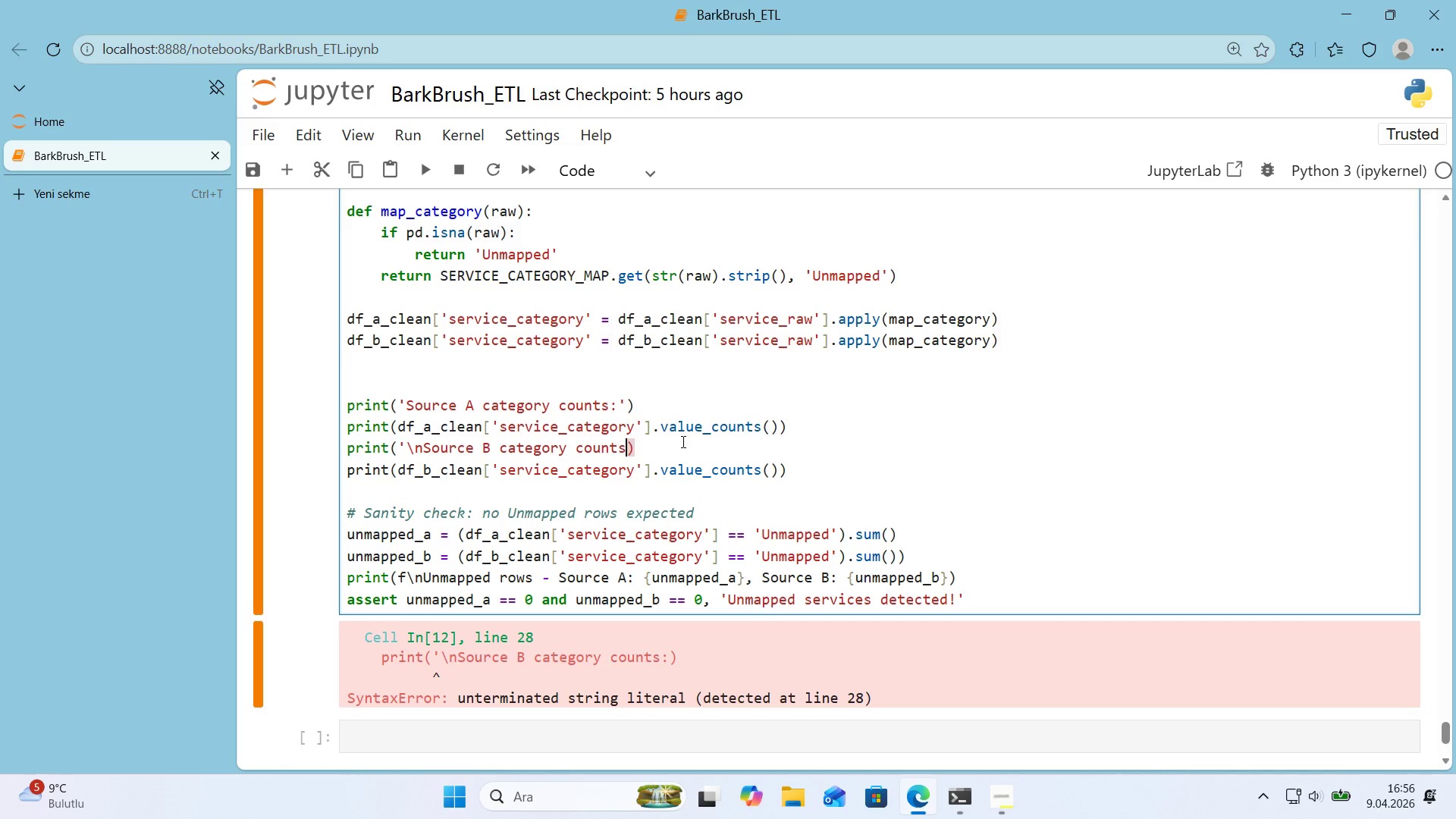 
key(Shift+ShiftRight)
 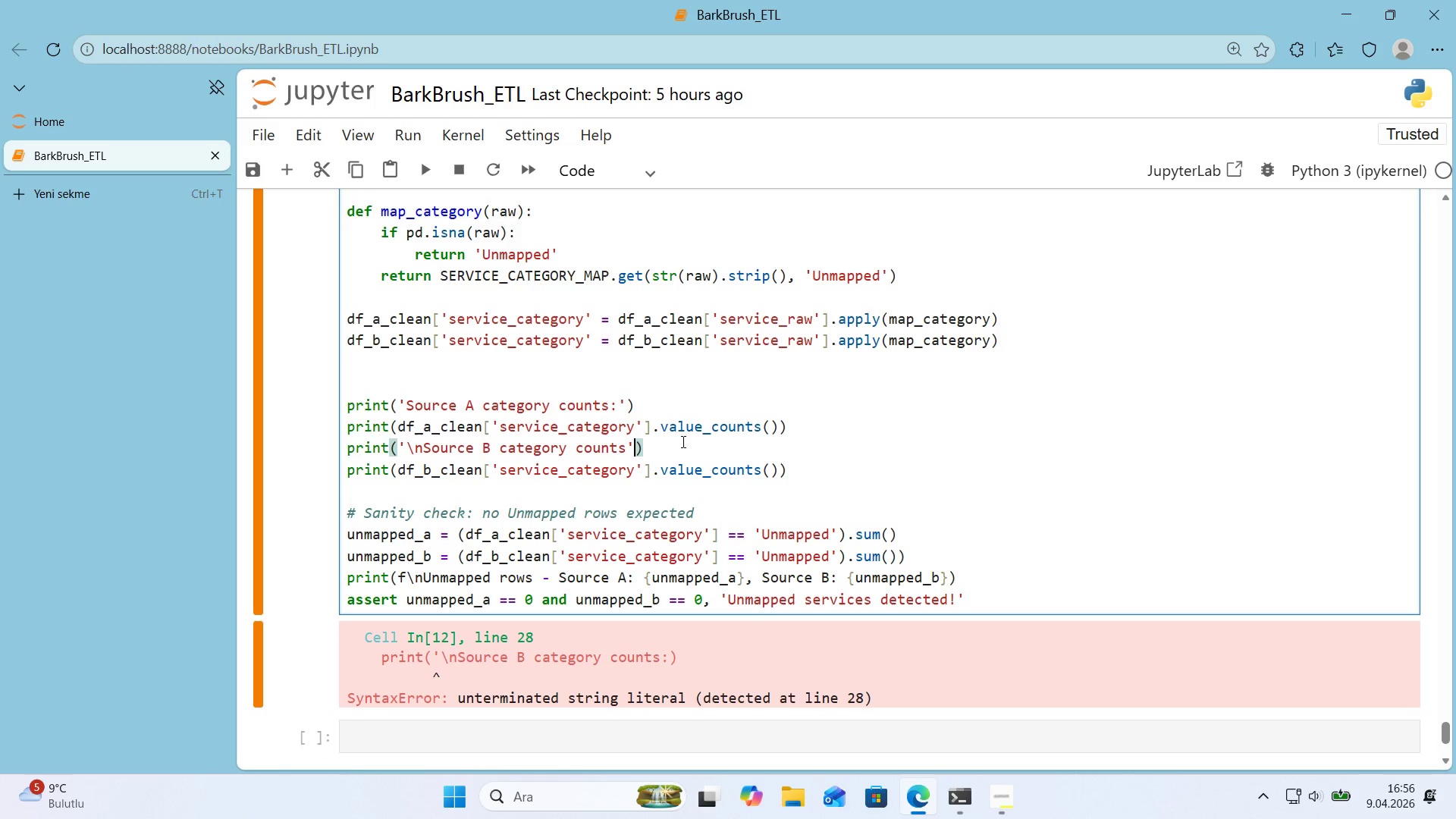 
key(Shift+2)
 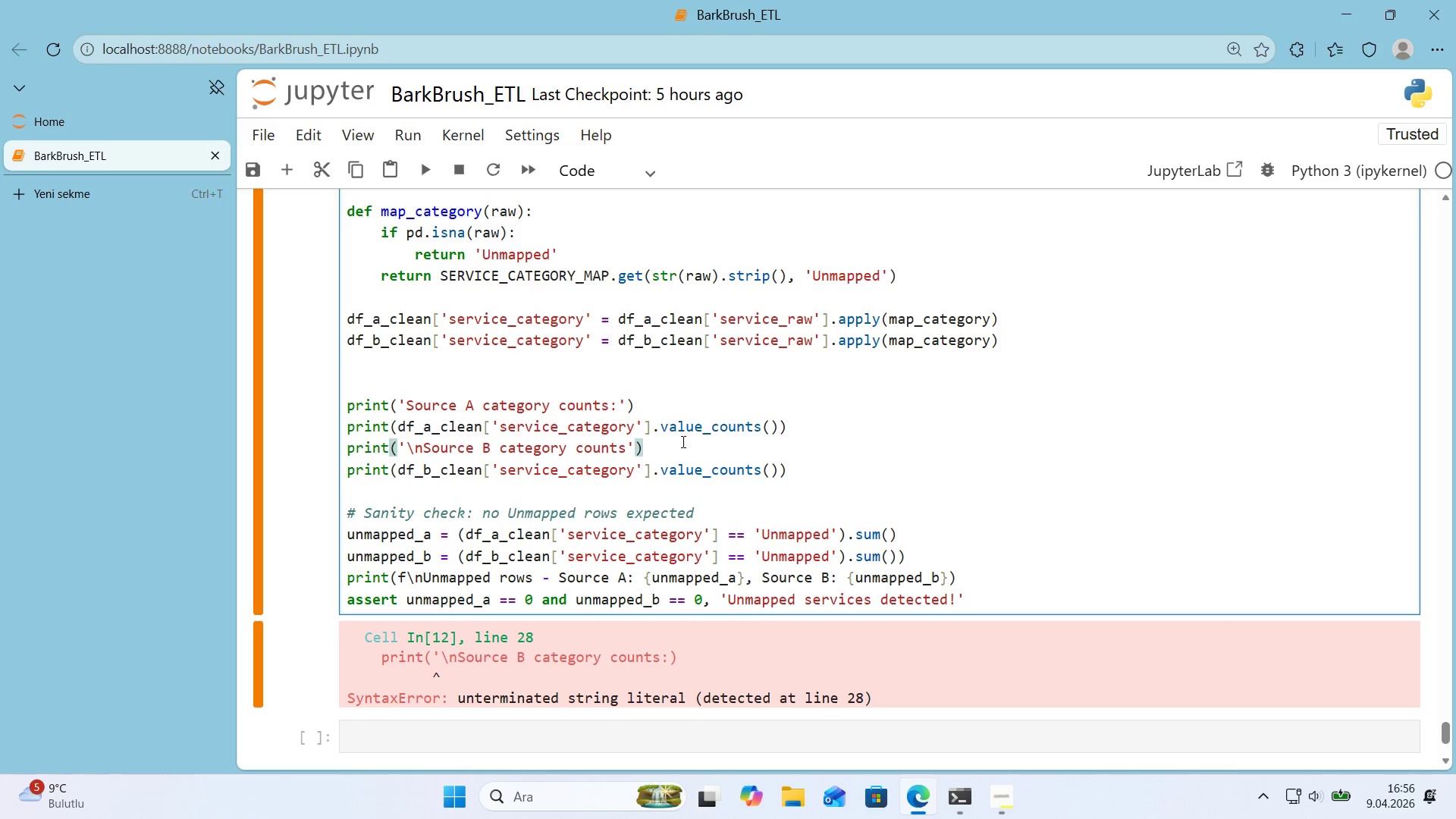 
key(ArrowLeft)
 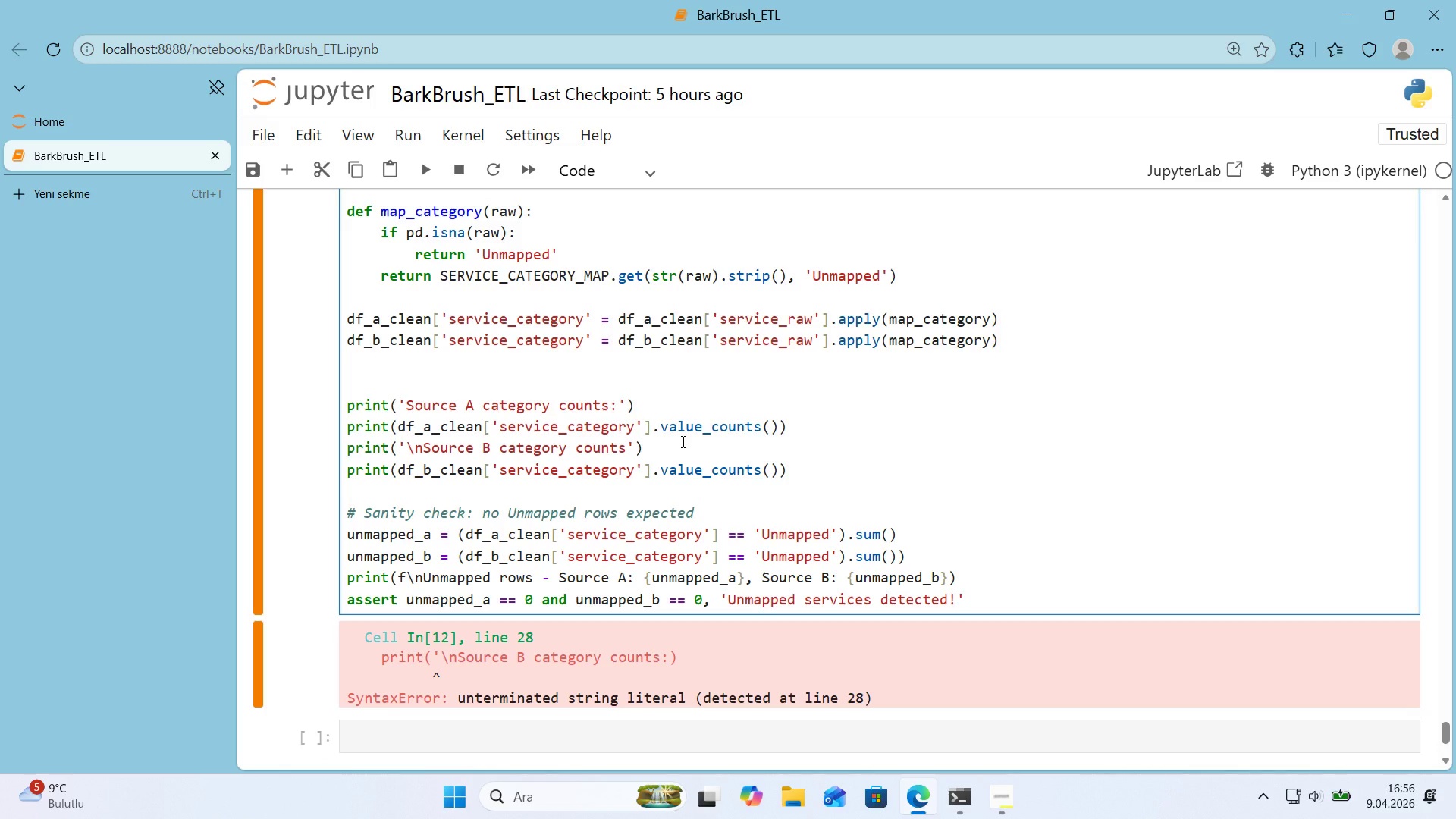 
key(Shift+Period)
 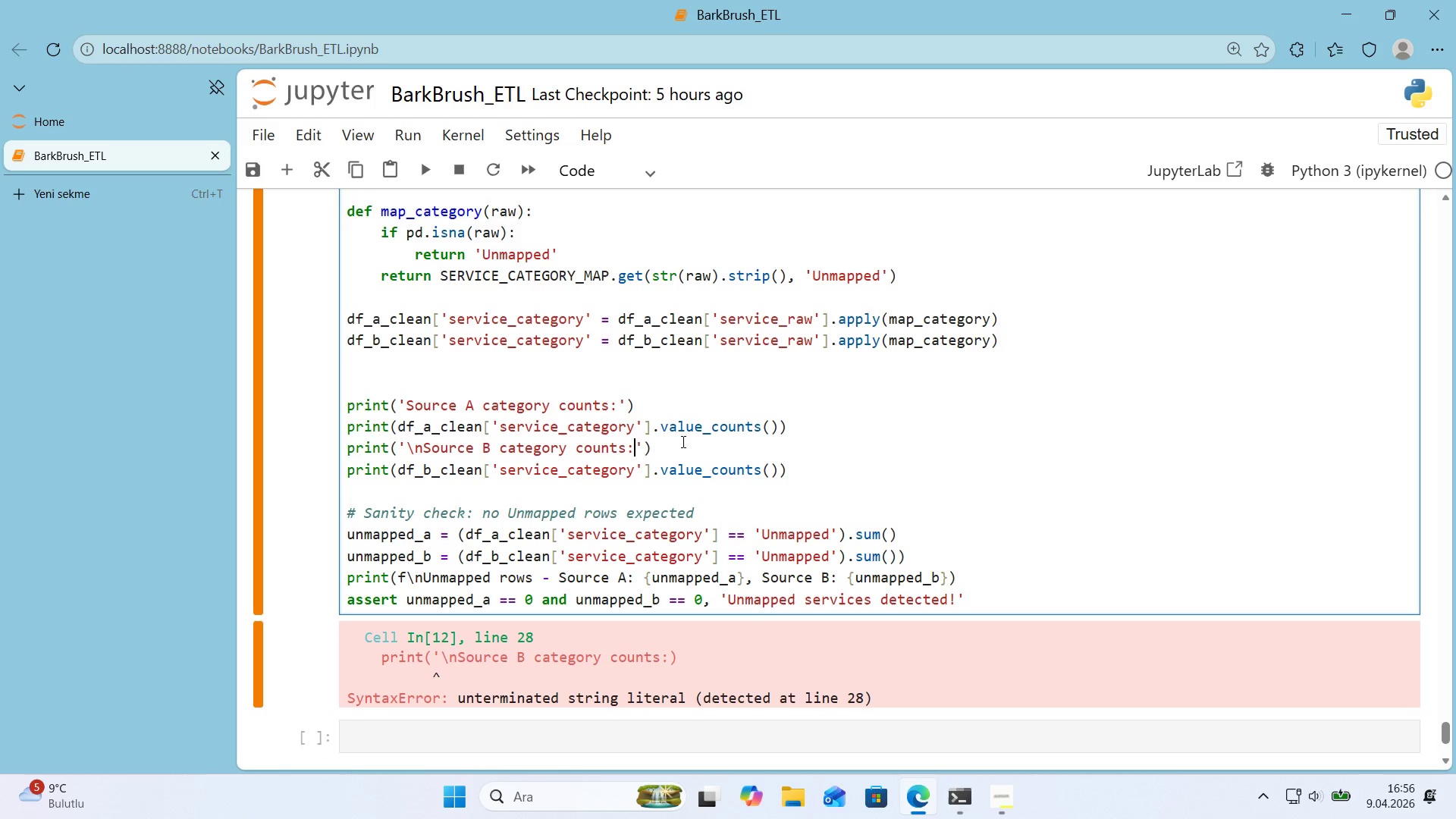 
key(ArrowUp)
 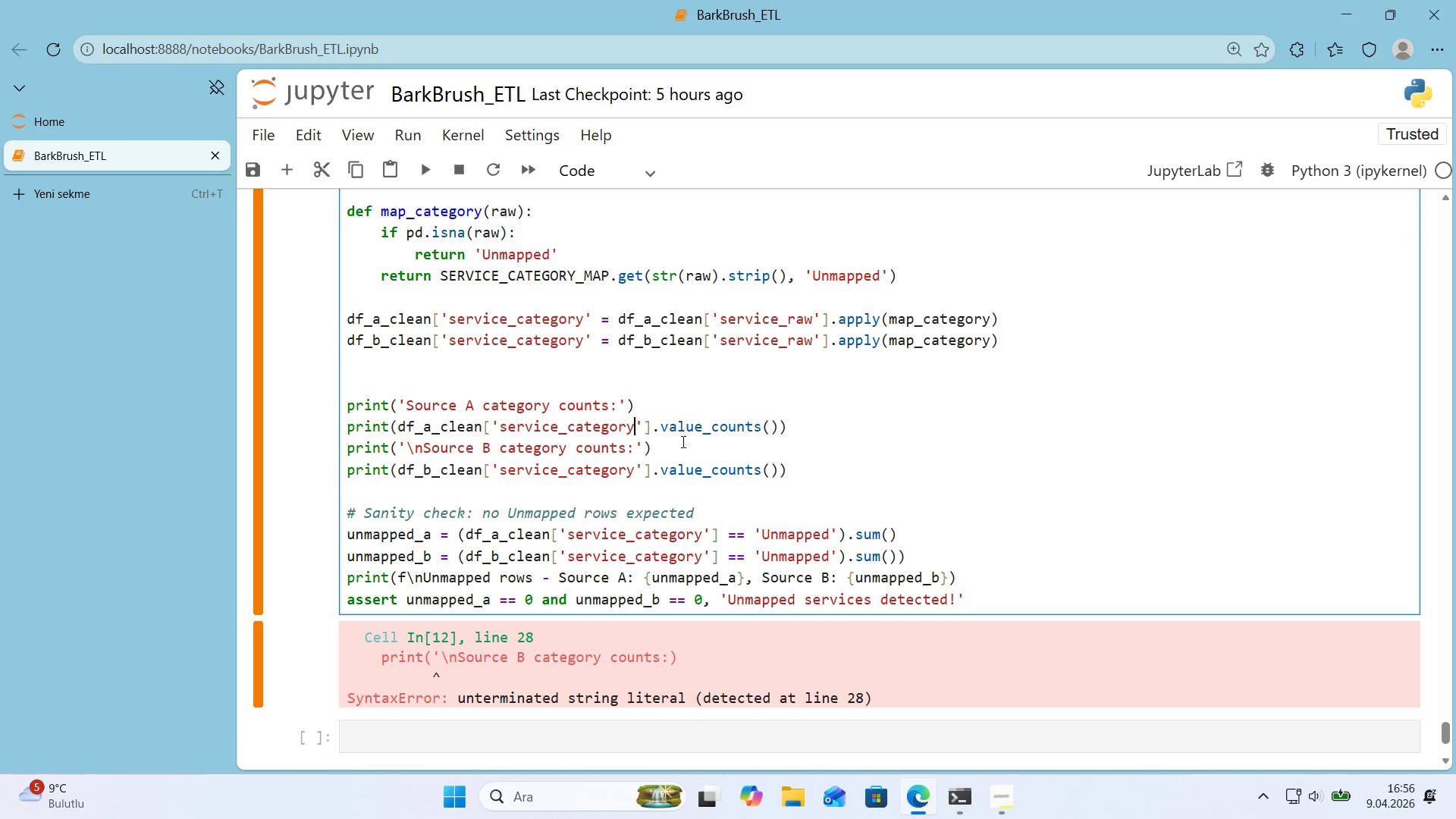 
key(ArrowUp)
 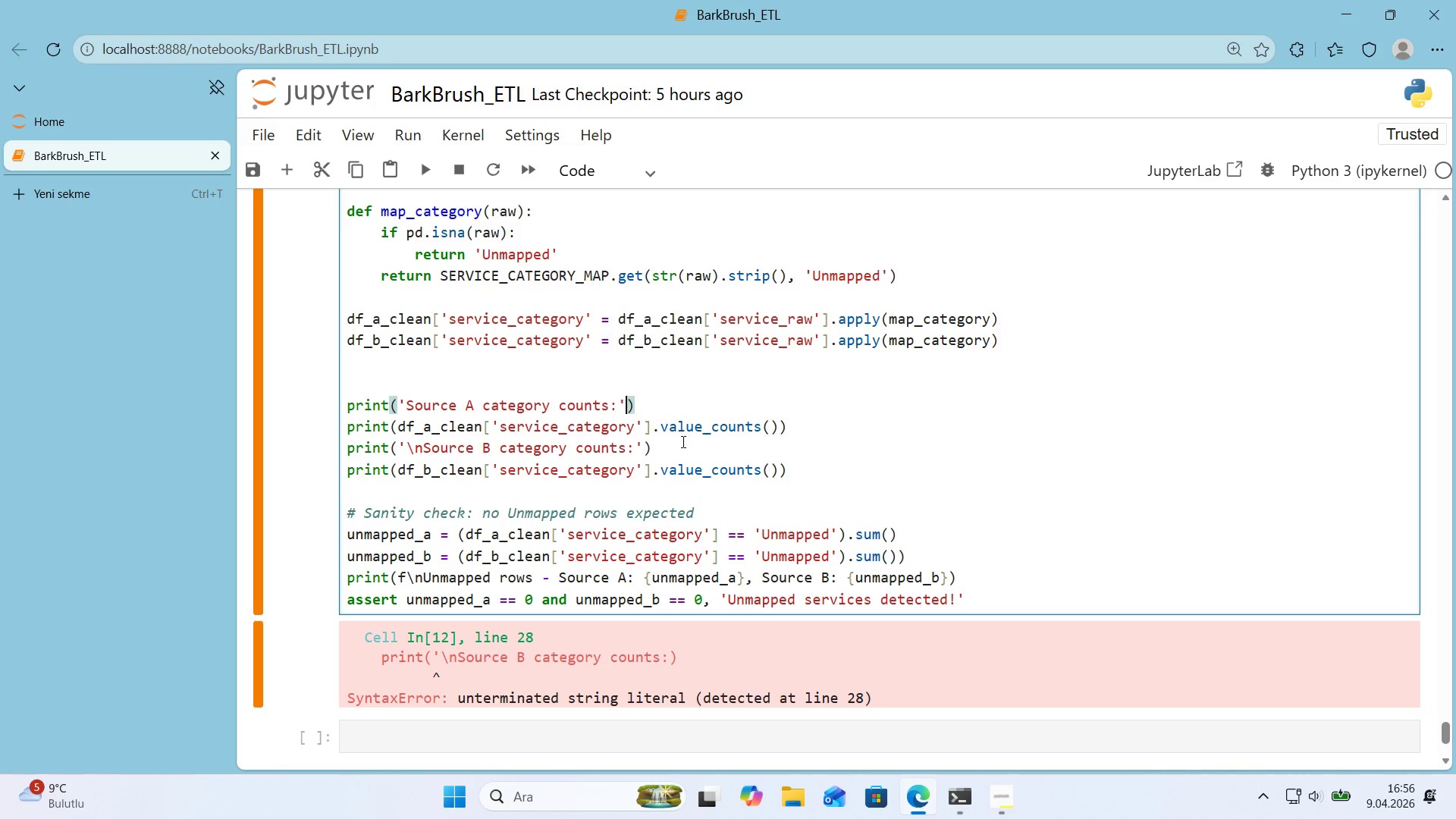 
key(ArrowLeft)
 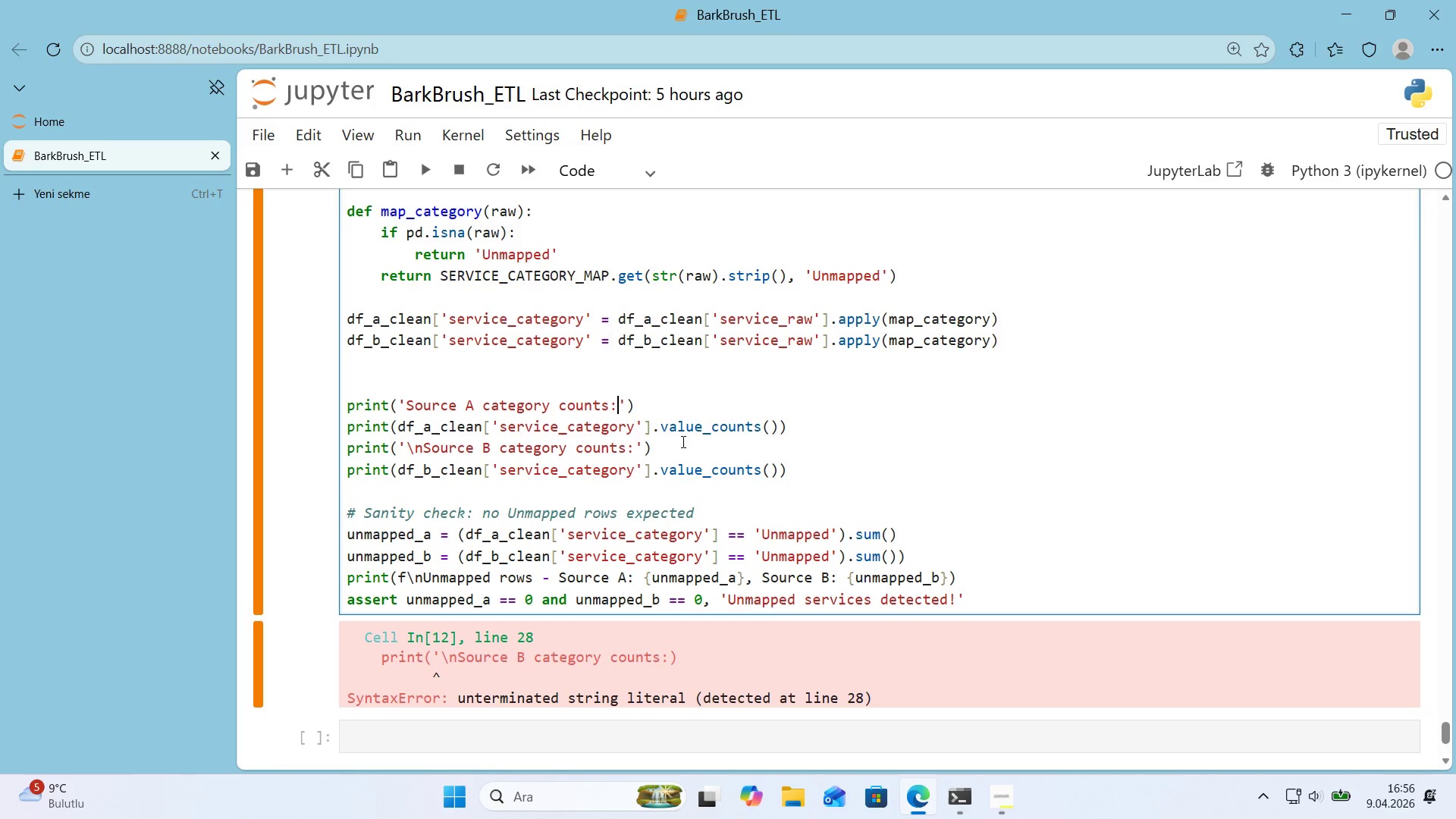 
key(ArrowLeft)
 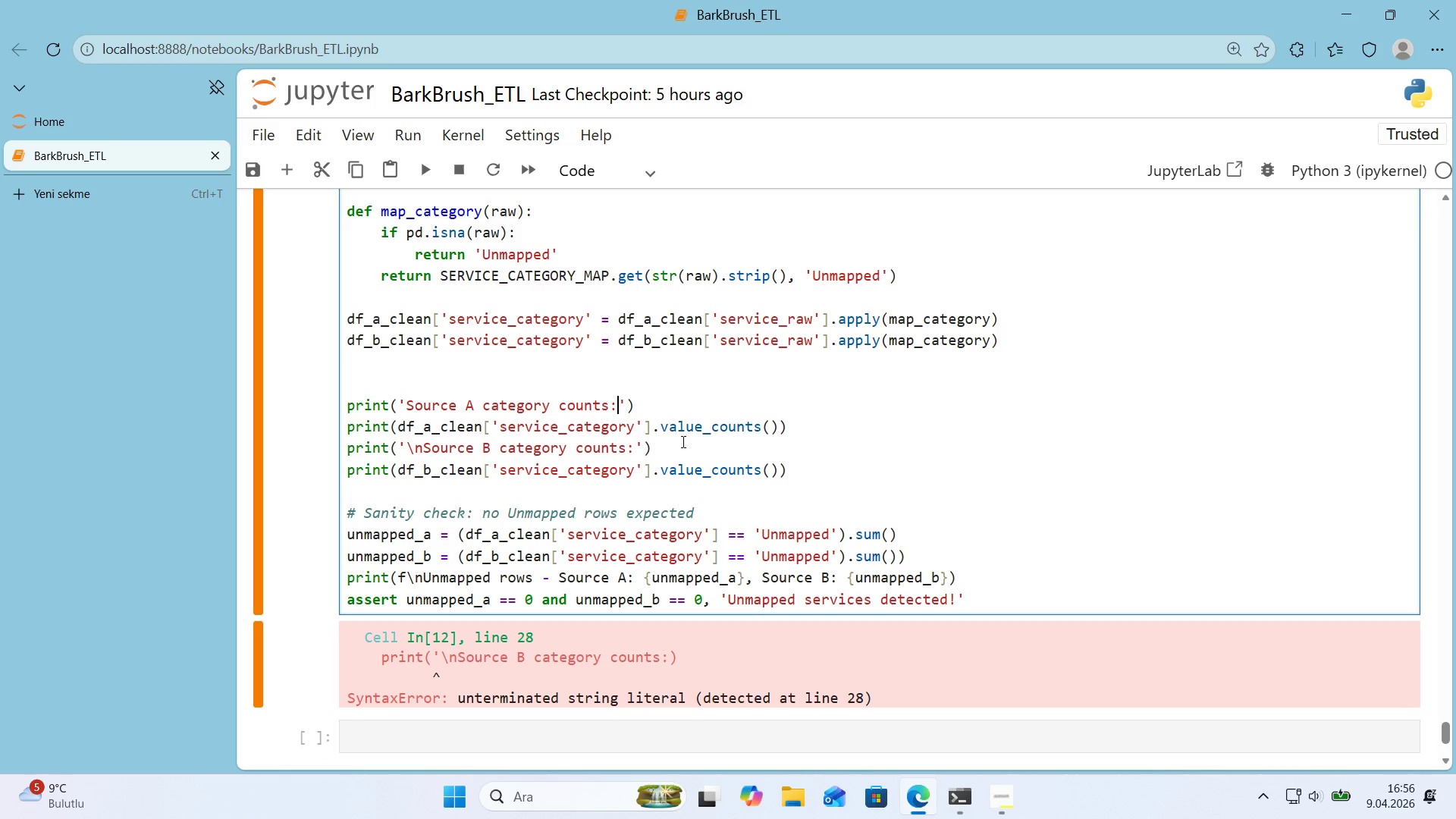 
key(Shift+Enter)
 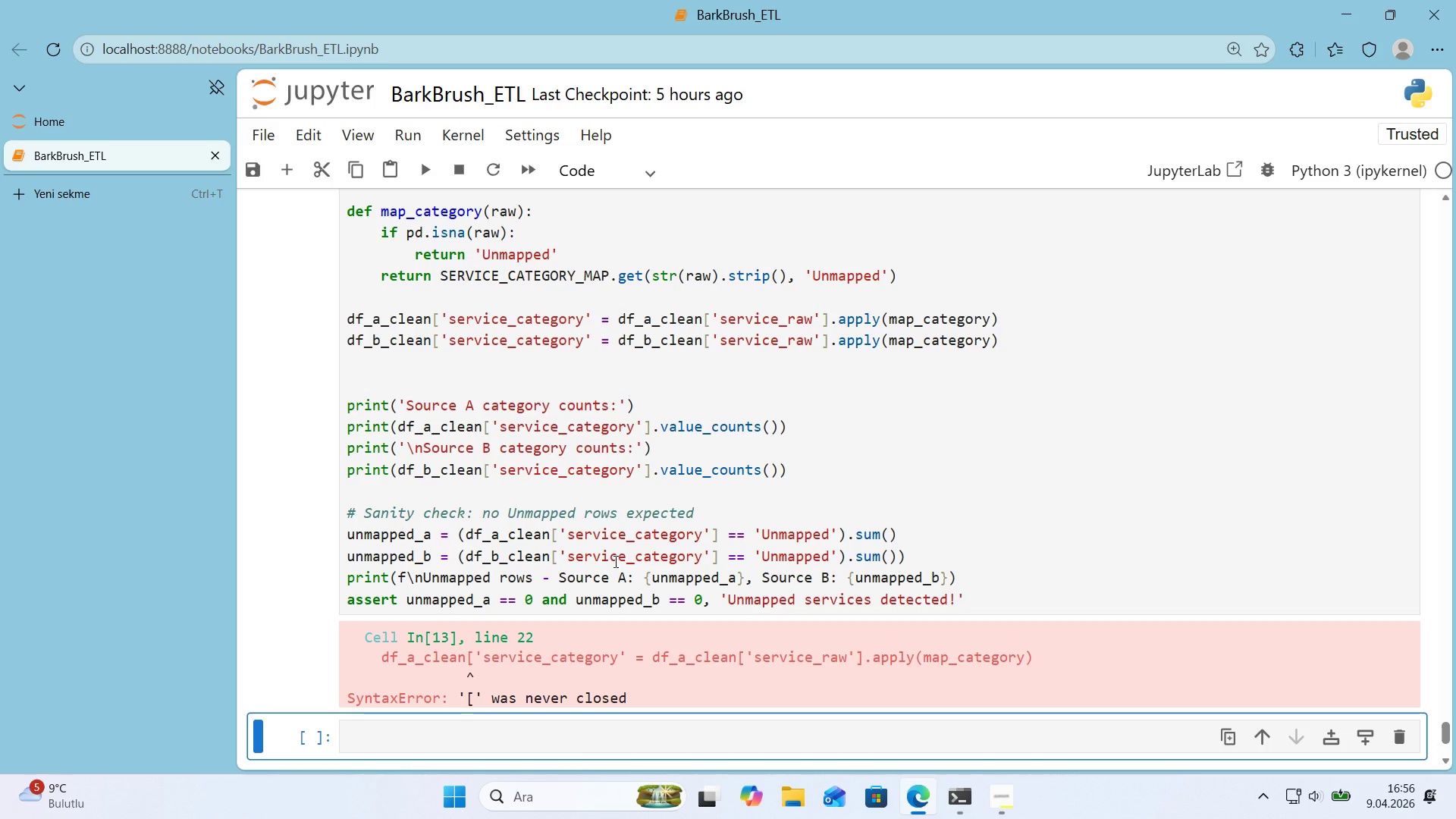 
wait(8.05)
 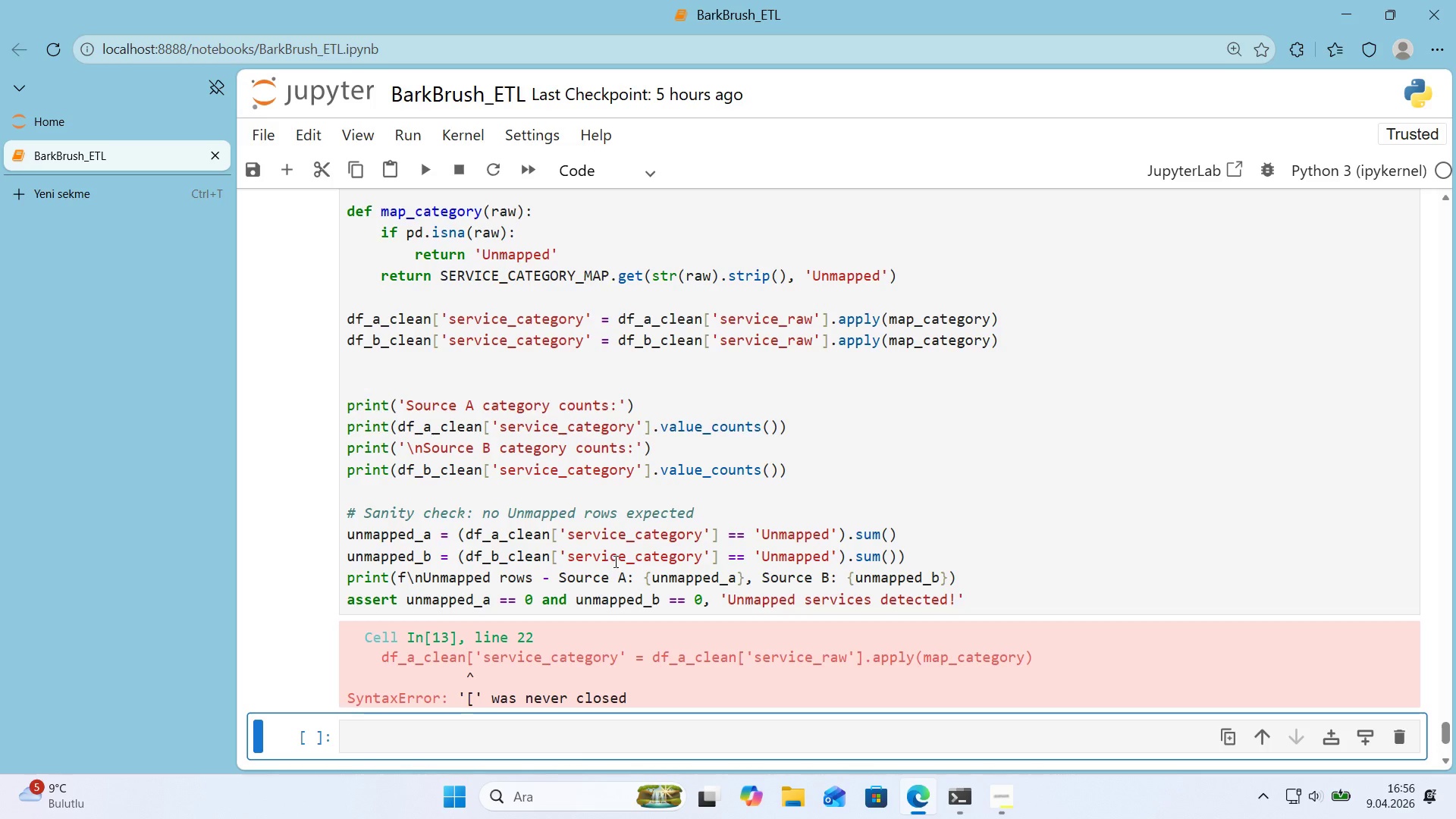 
left_click([592, 317])
 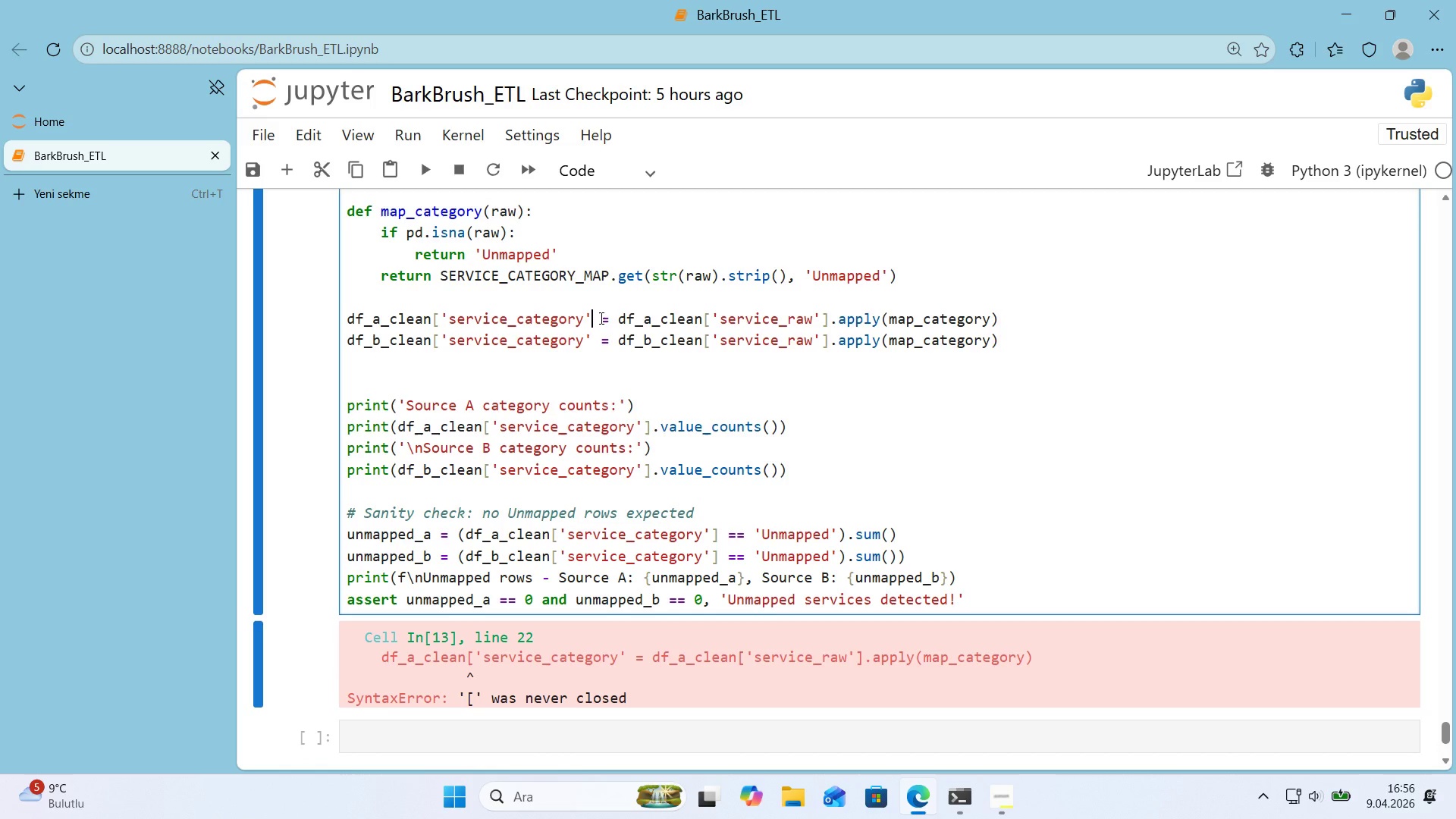 
key(Alt+Control+9)
 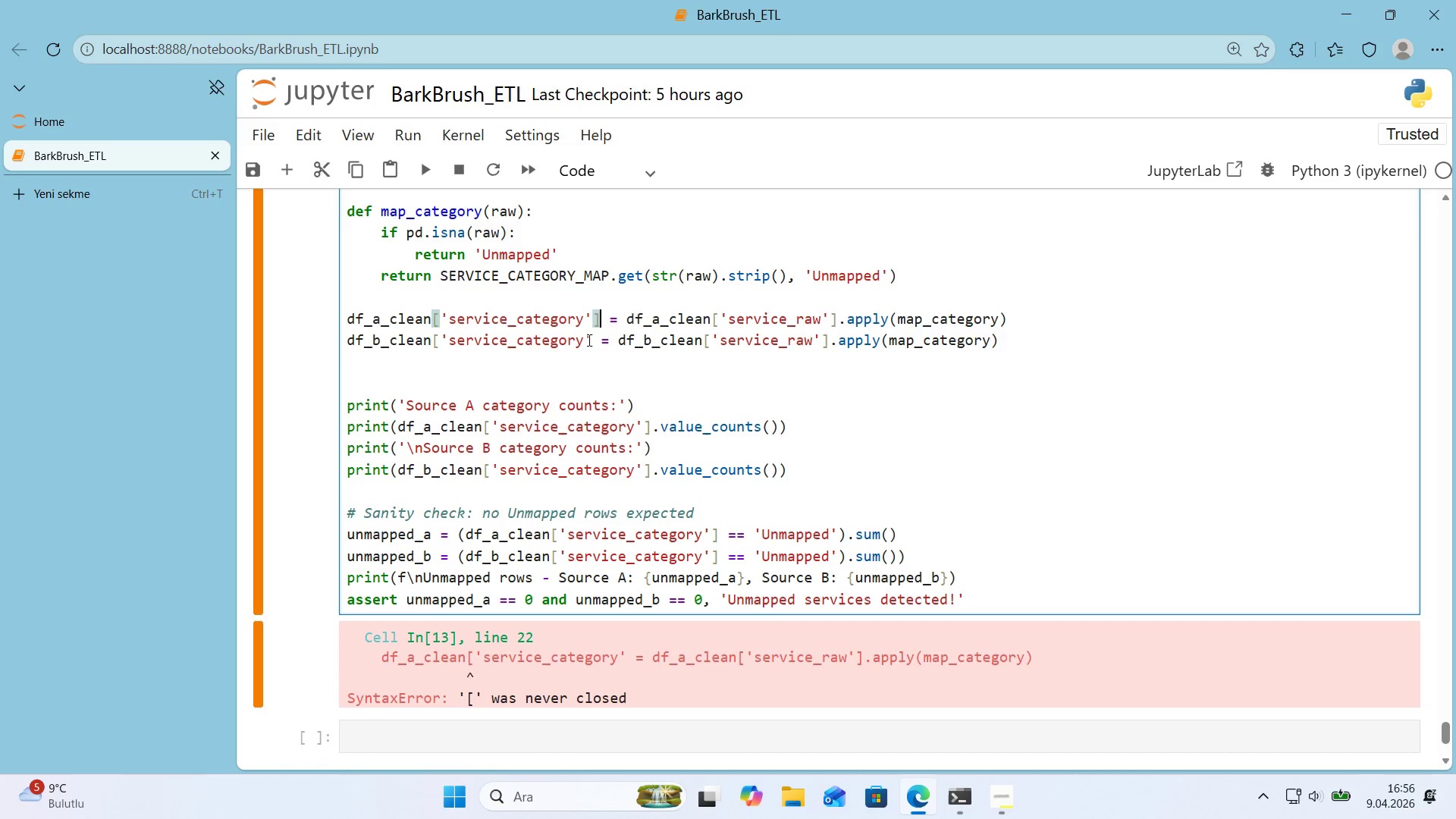 
left_click([591, 339])
 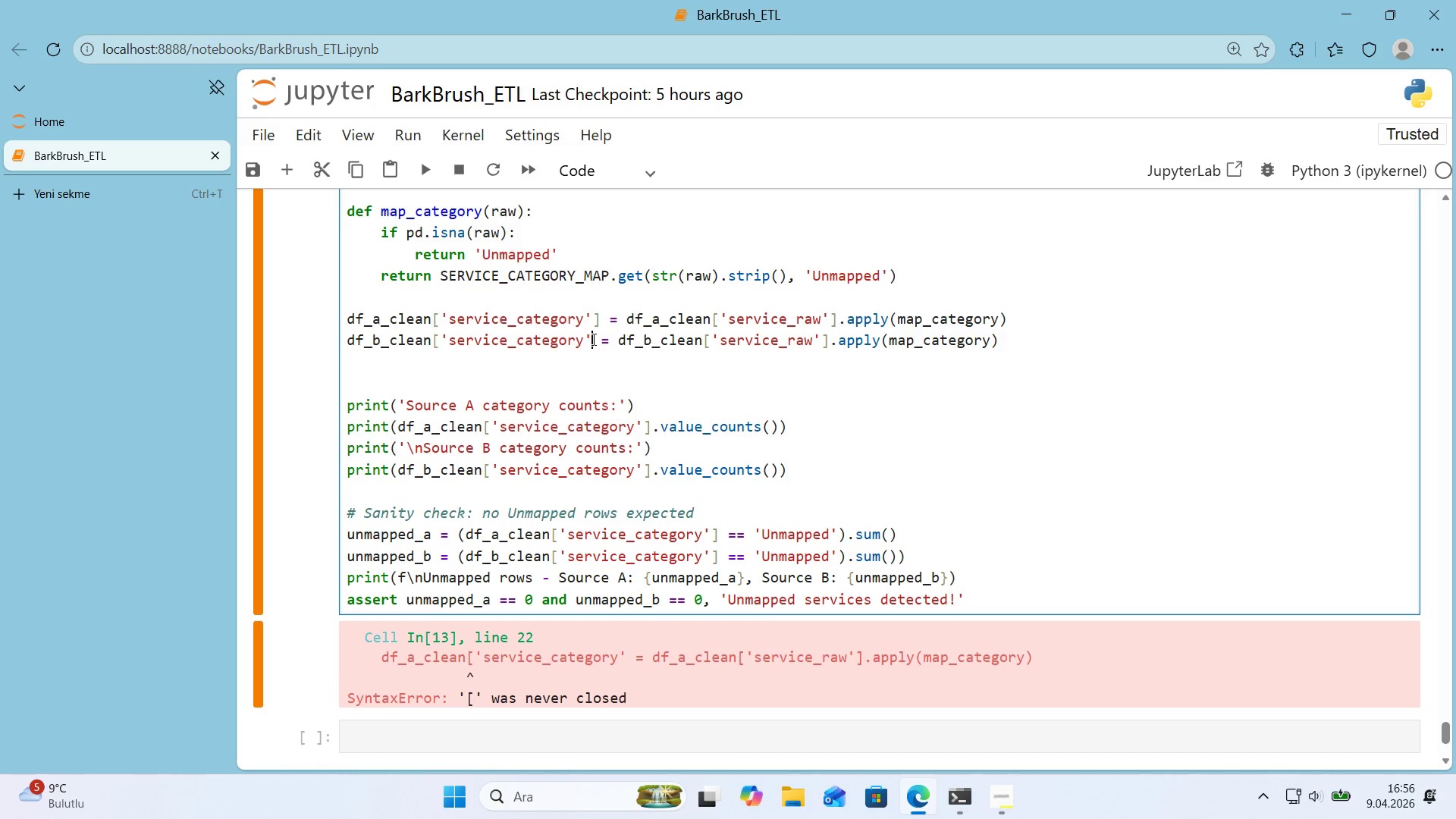 
key(Control+ControlLeft)
 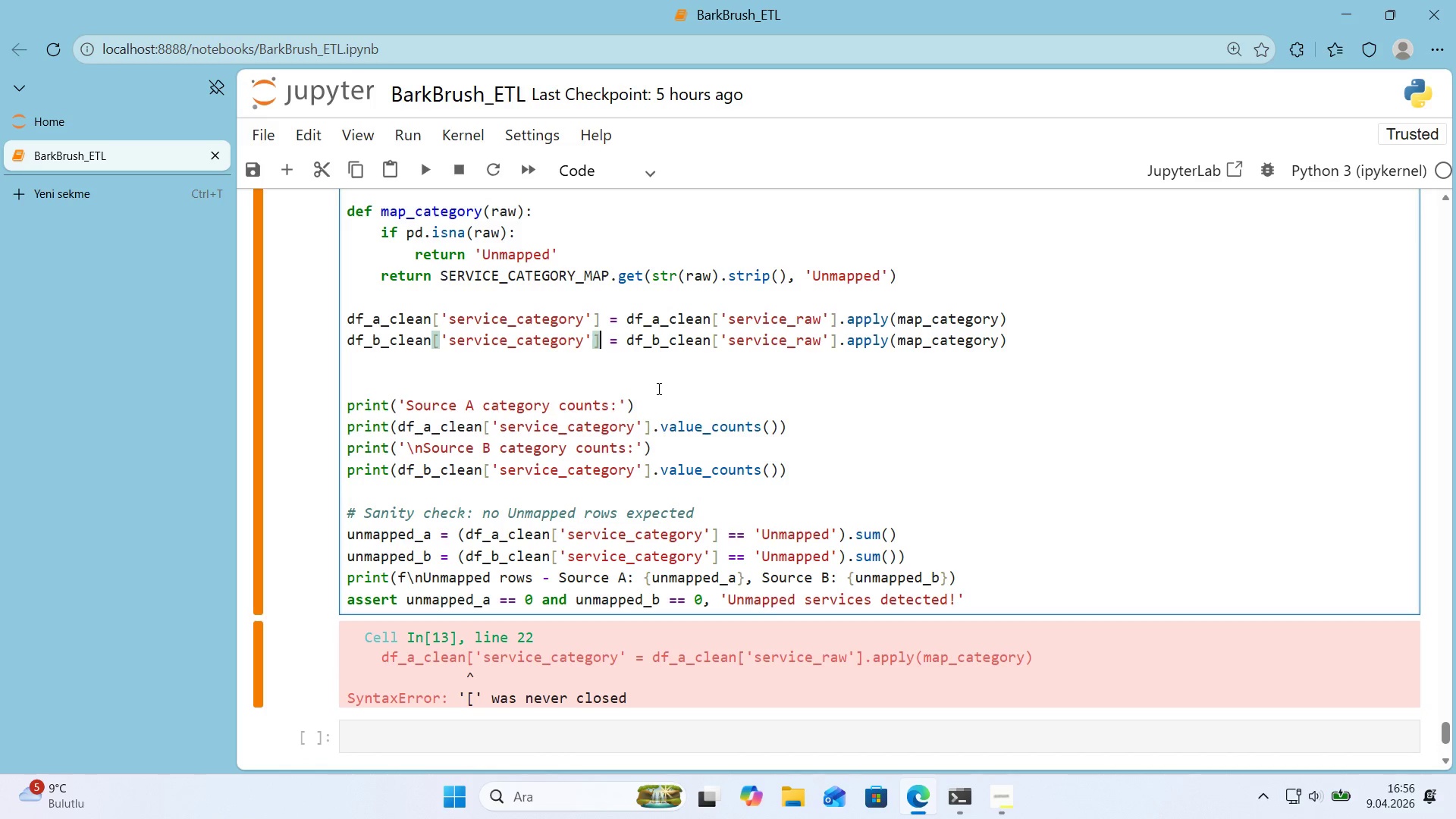 
key(Alt+Control+AltRight)
 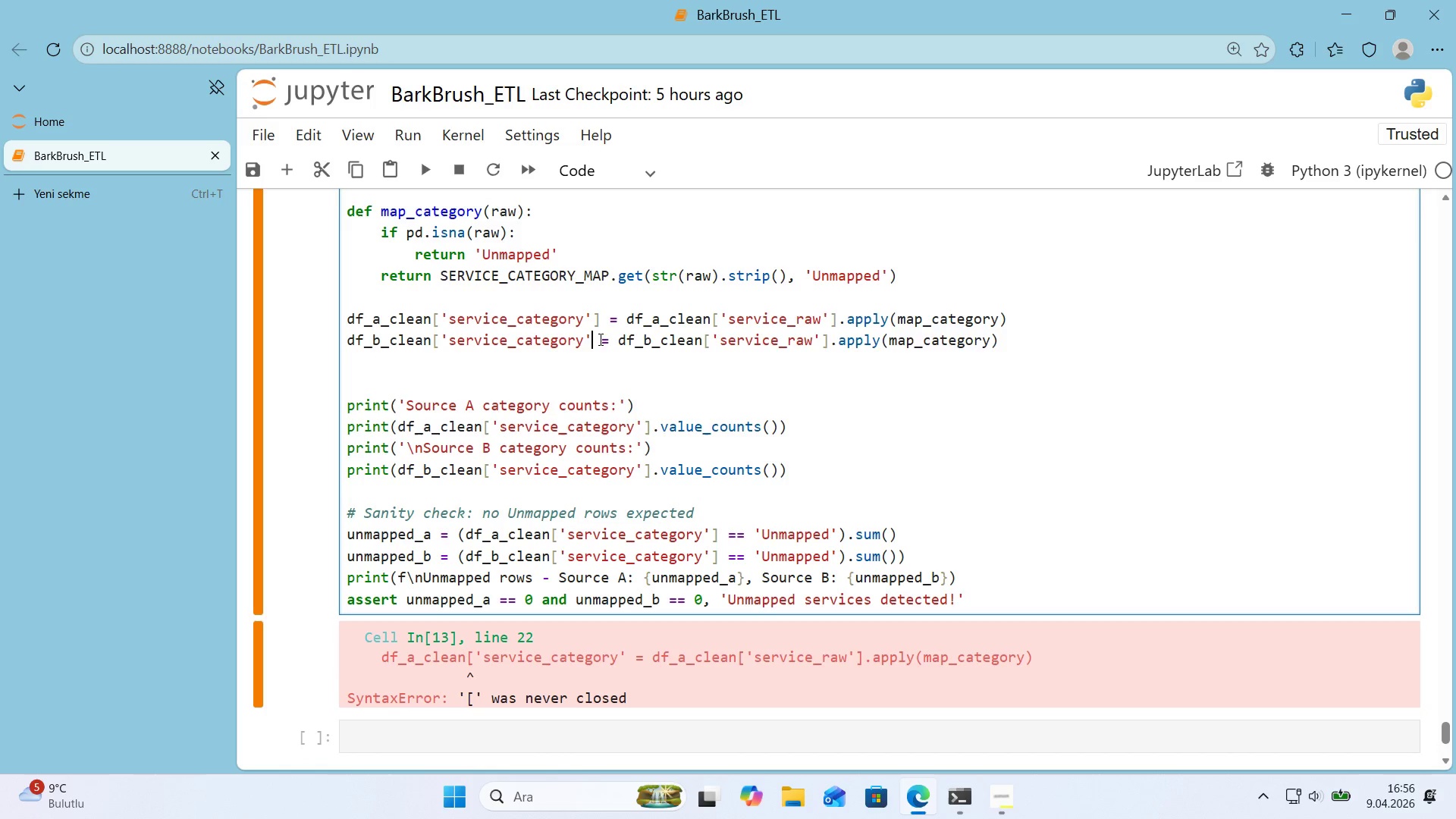 
key(Alt+Control+9)
 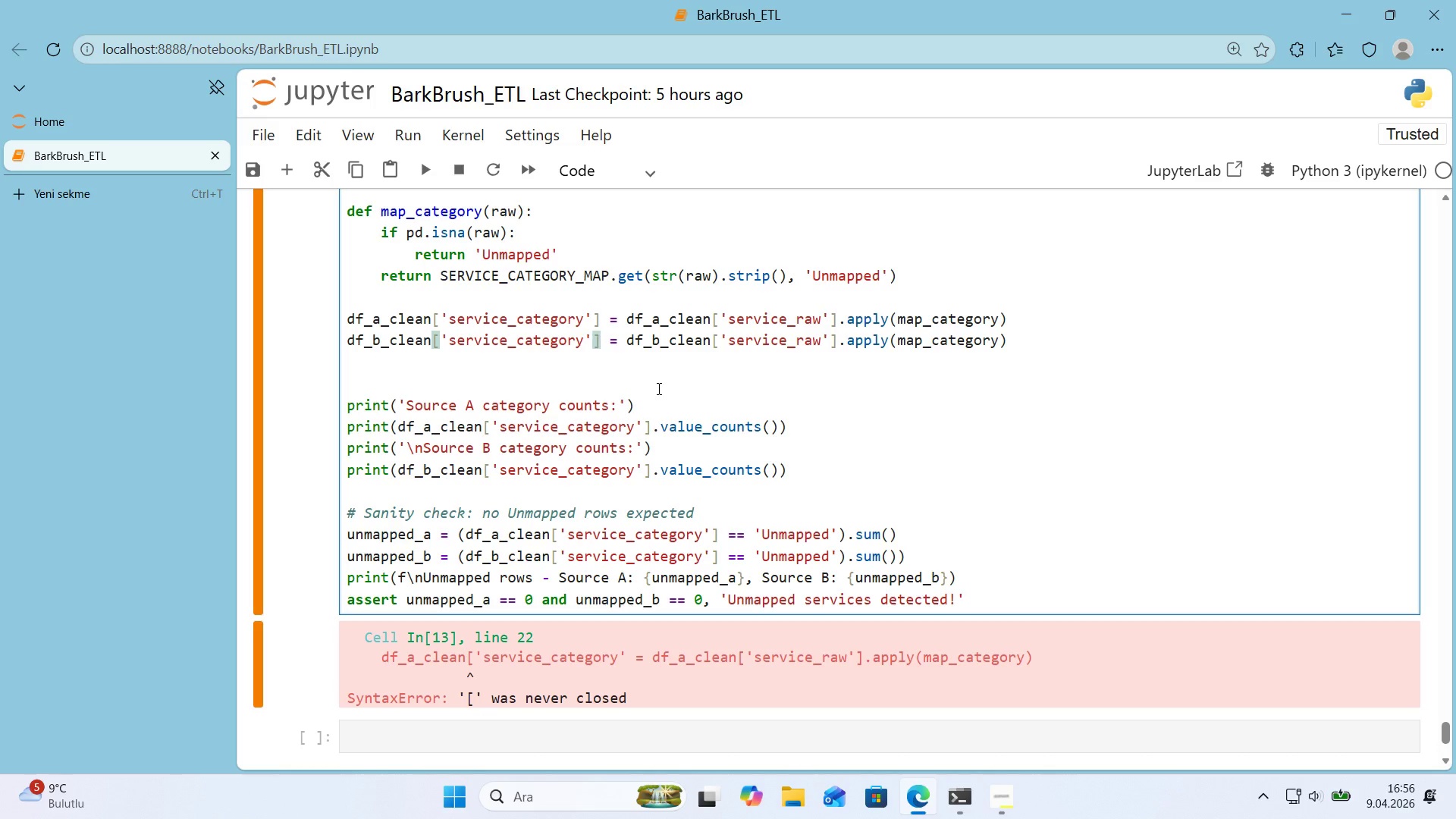 
key(Shift+Enter)
 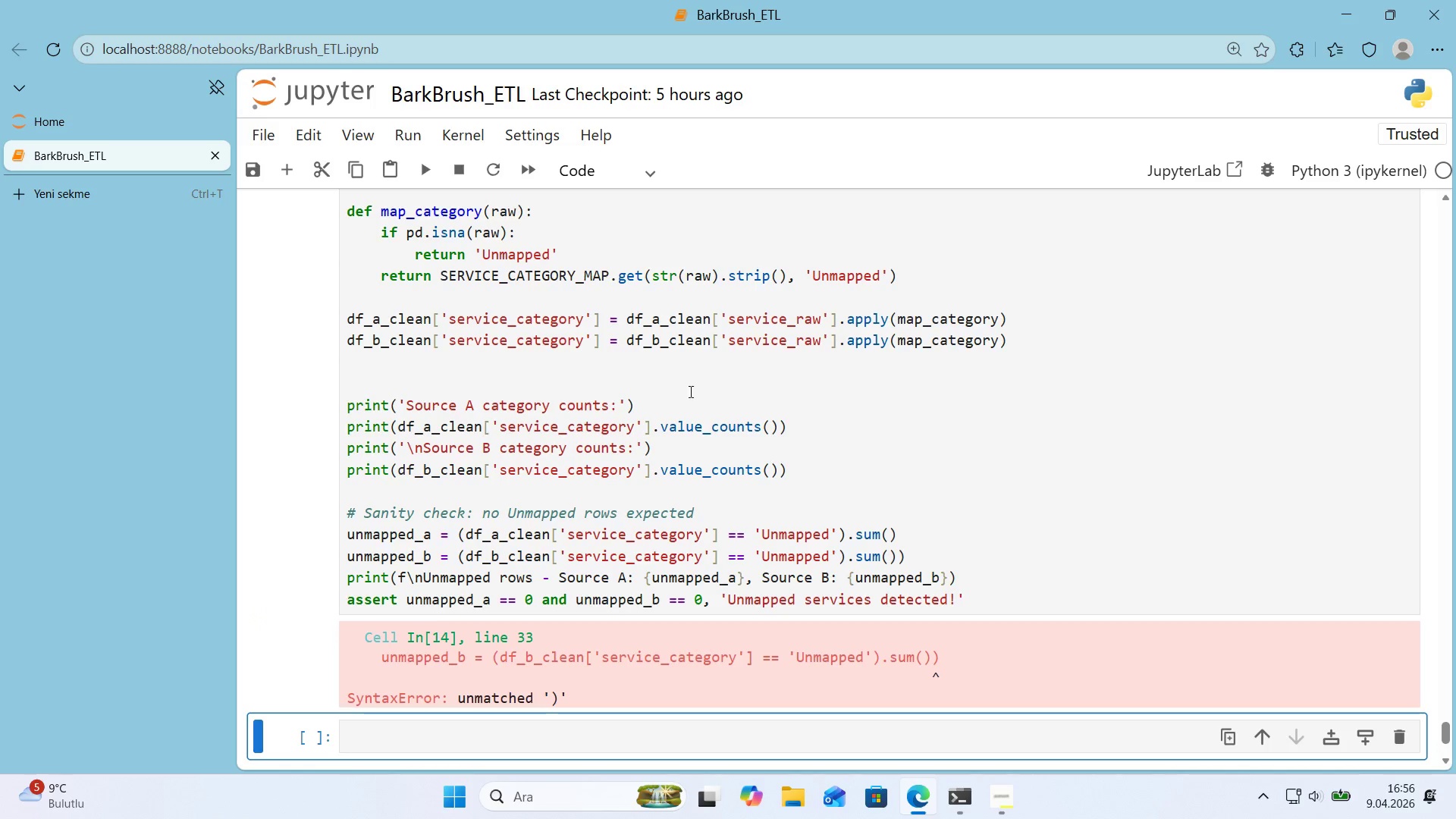 
left_click([929, 557])
 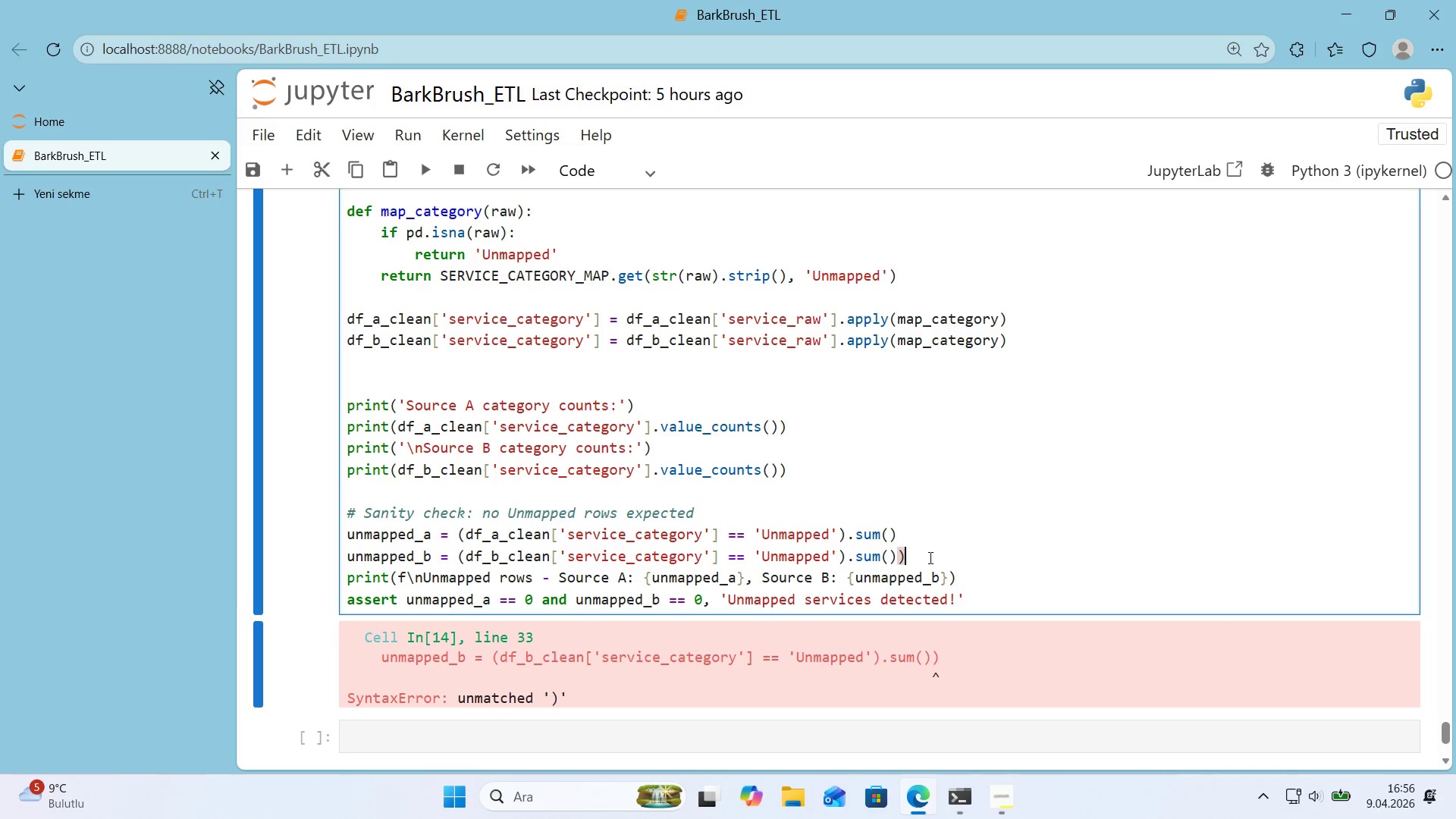 
key(Backspace)
 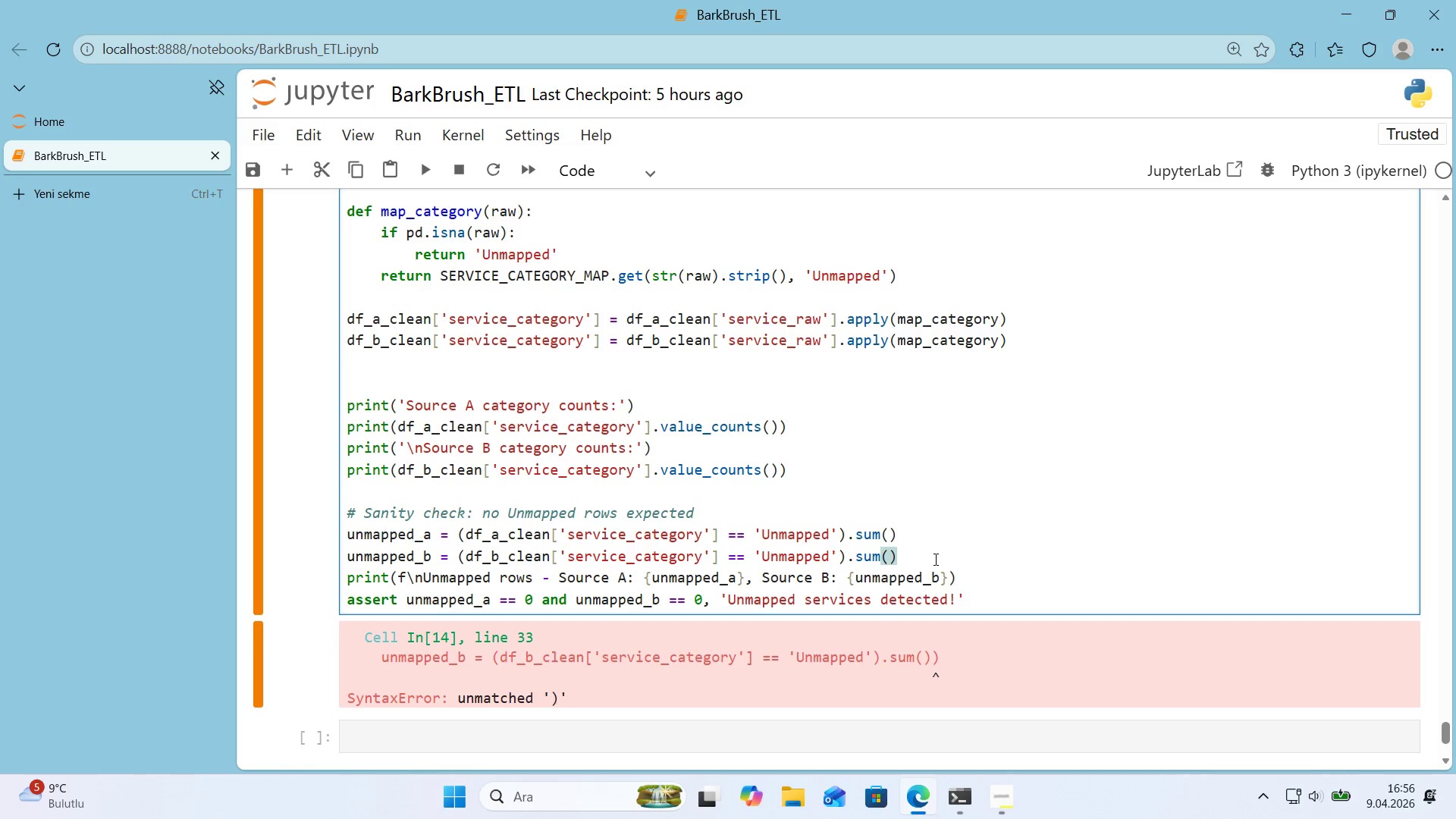 
key(Shift+Enter)
 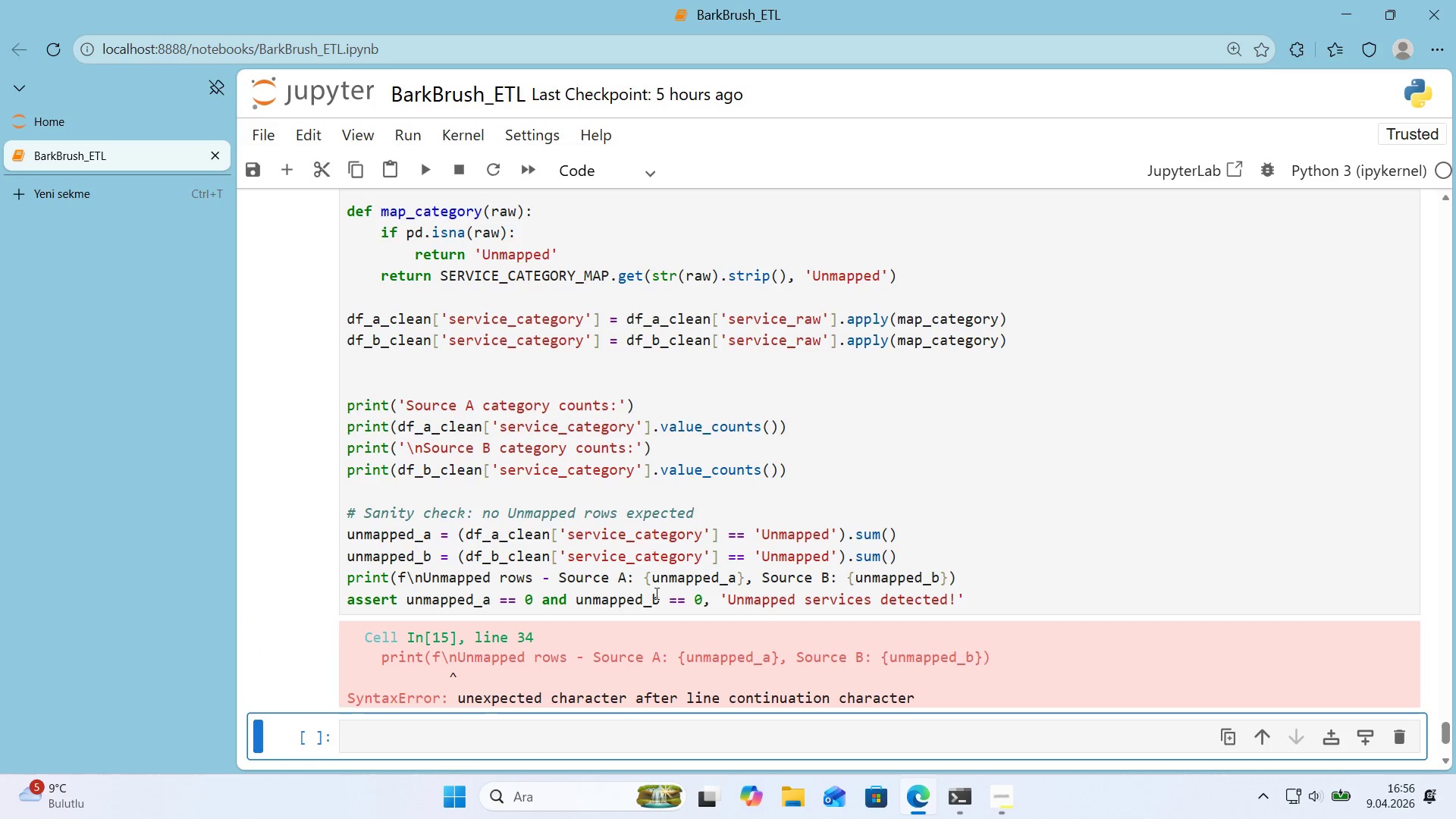 
wait(8.12)
 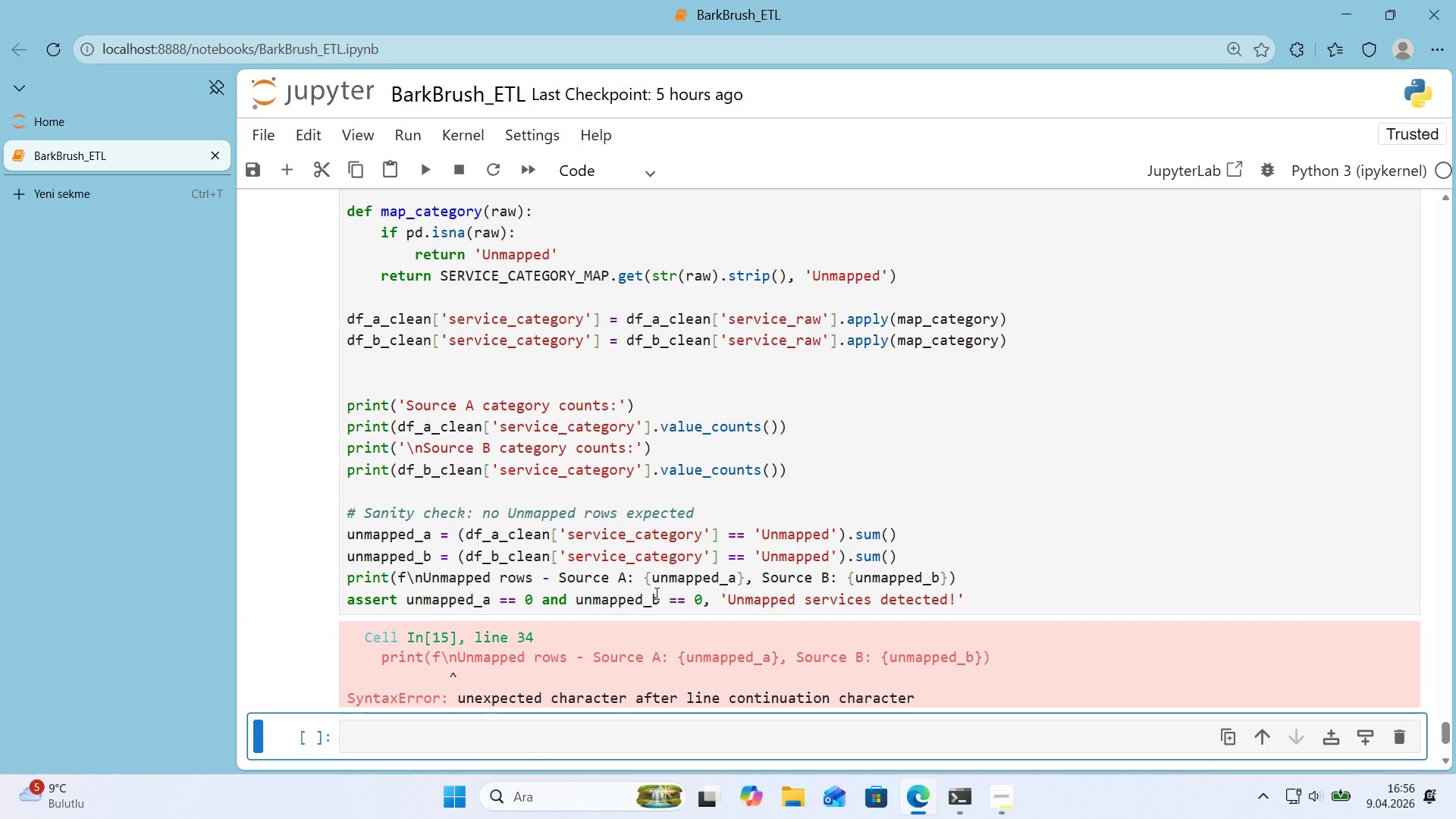 
left_click([412, 582])
 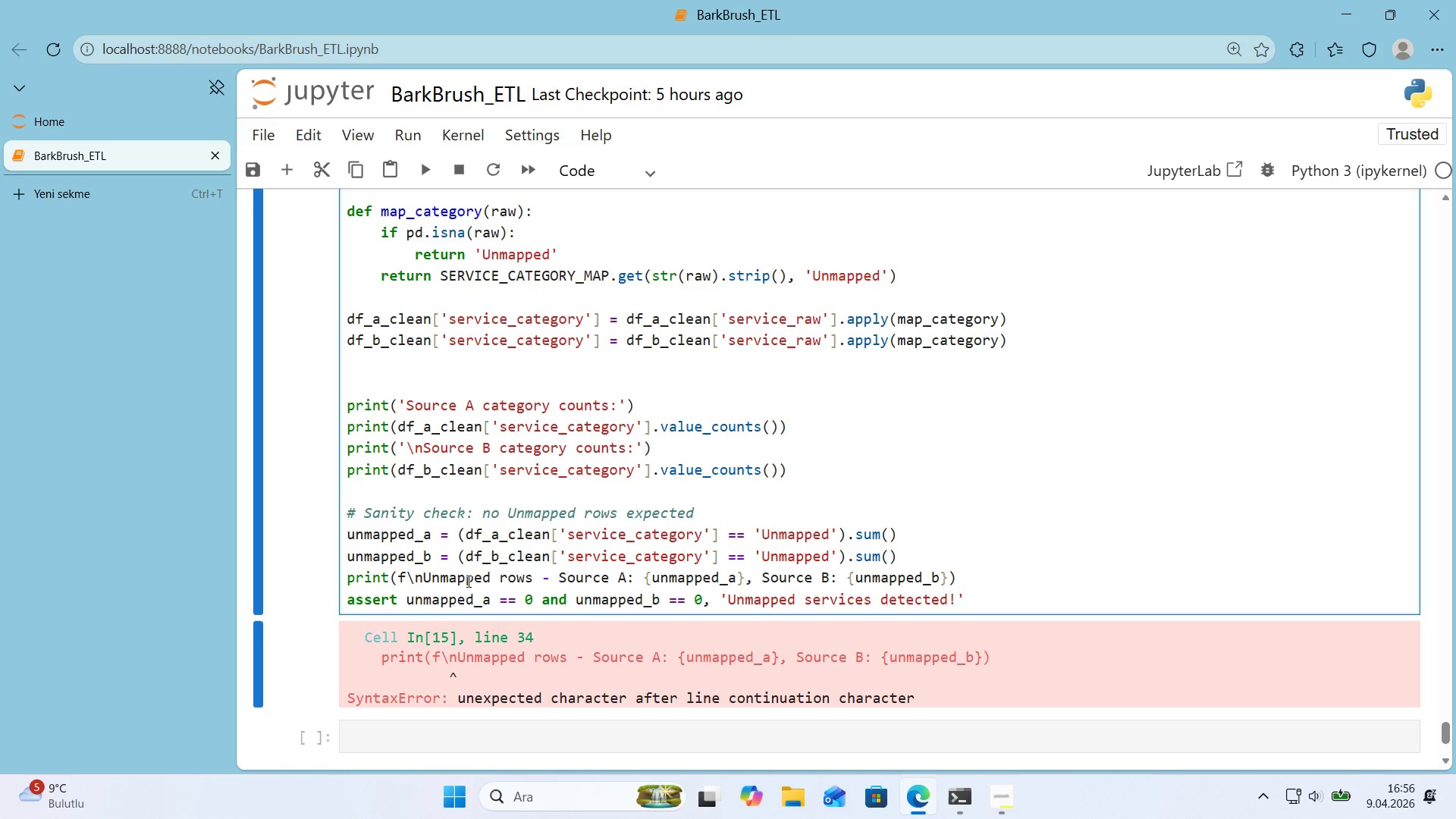 
key(ArrowLeft)
 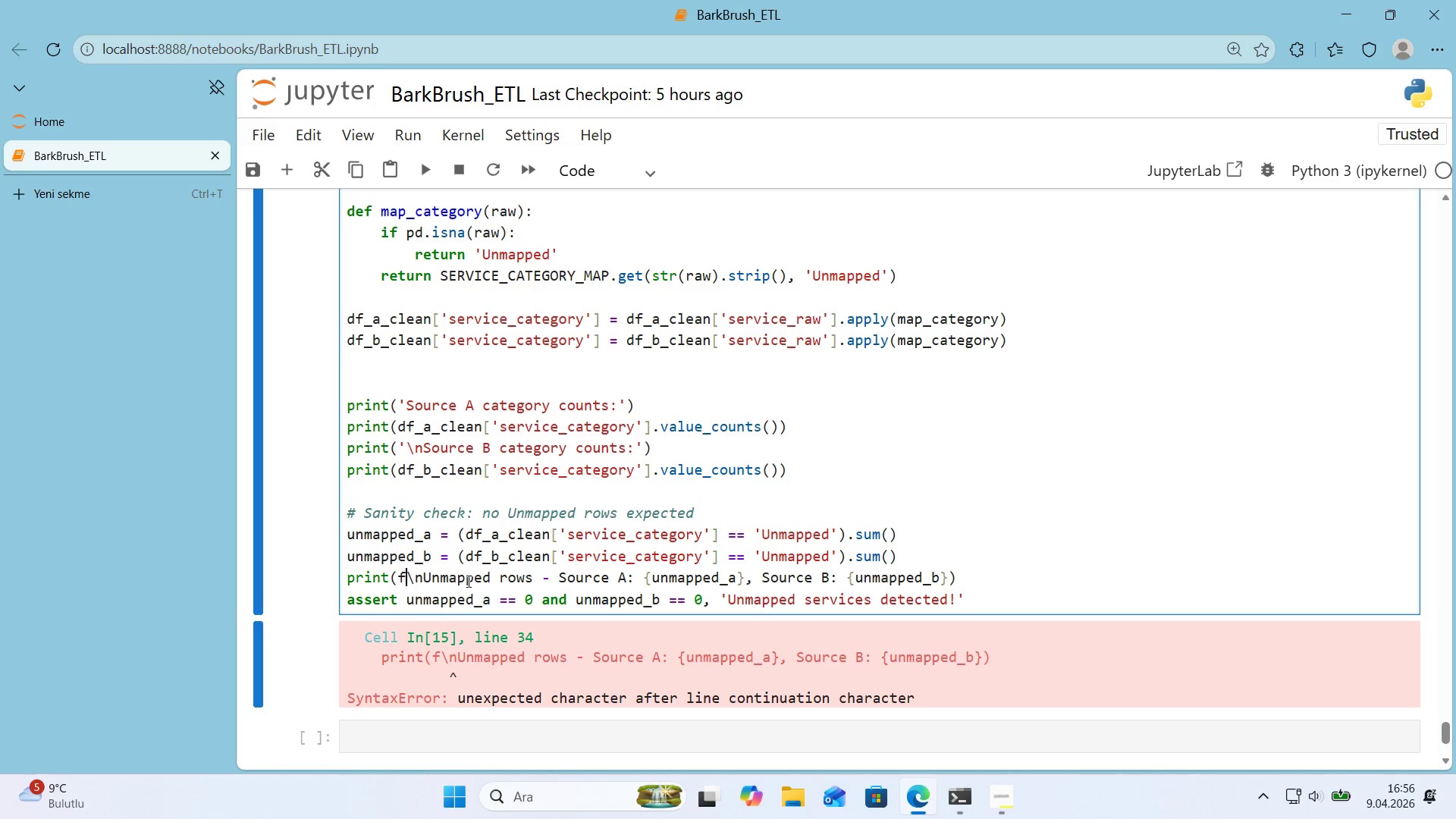 
key(Shift+2)
 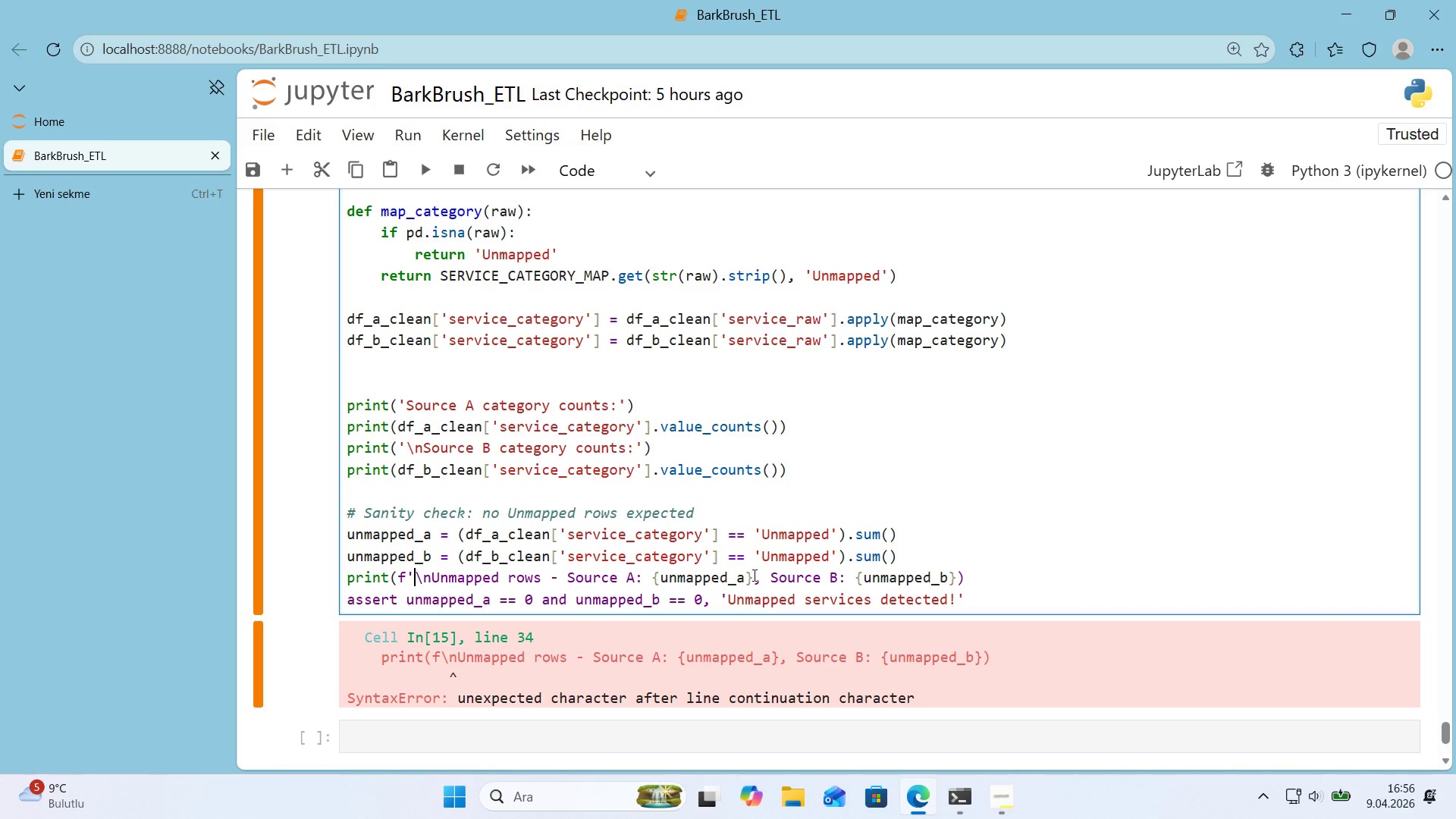 
left_click([956, 573])
 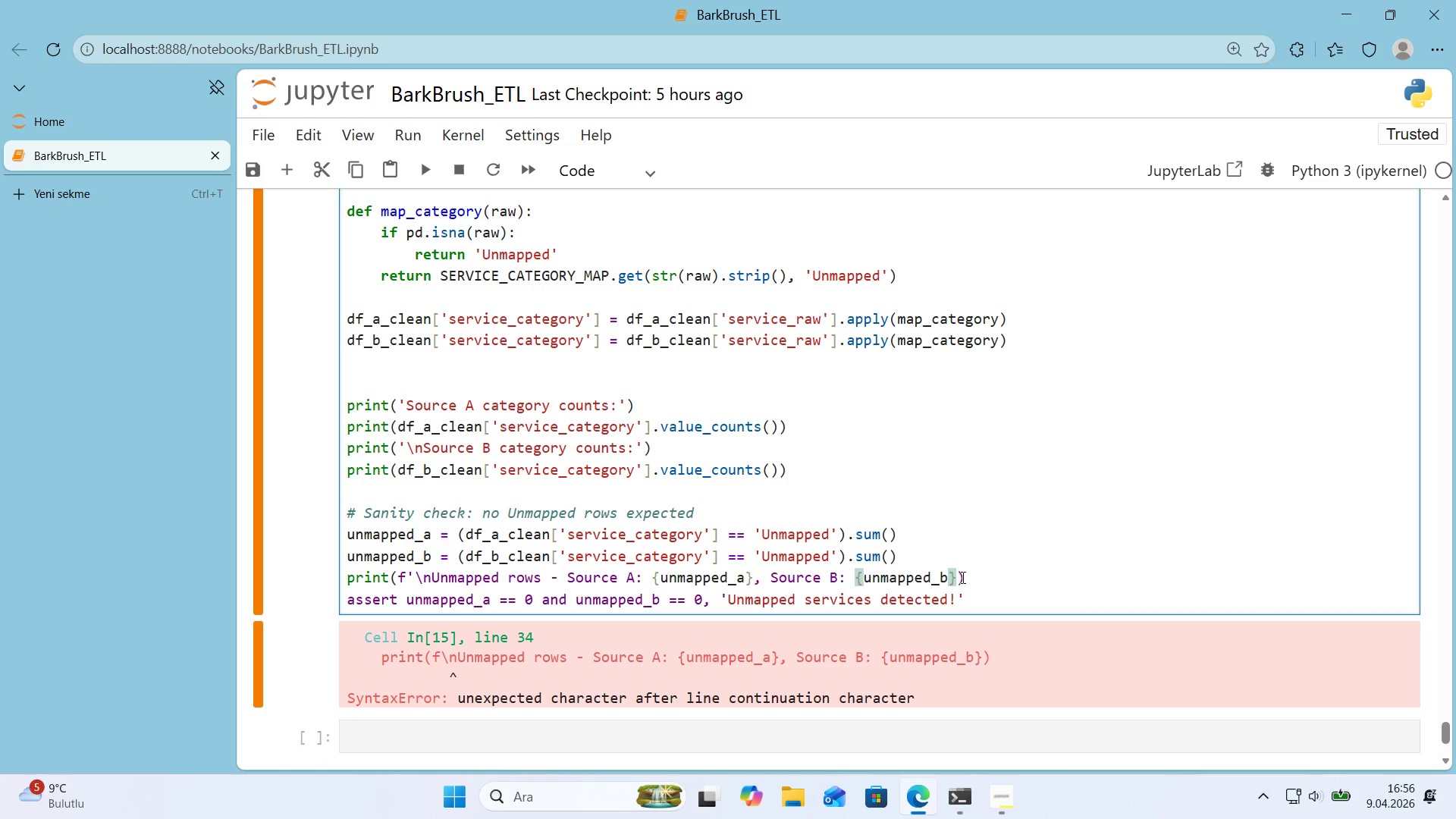 
key(Shift+ShiftRight)
 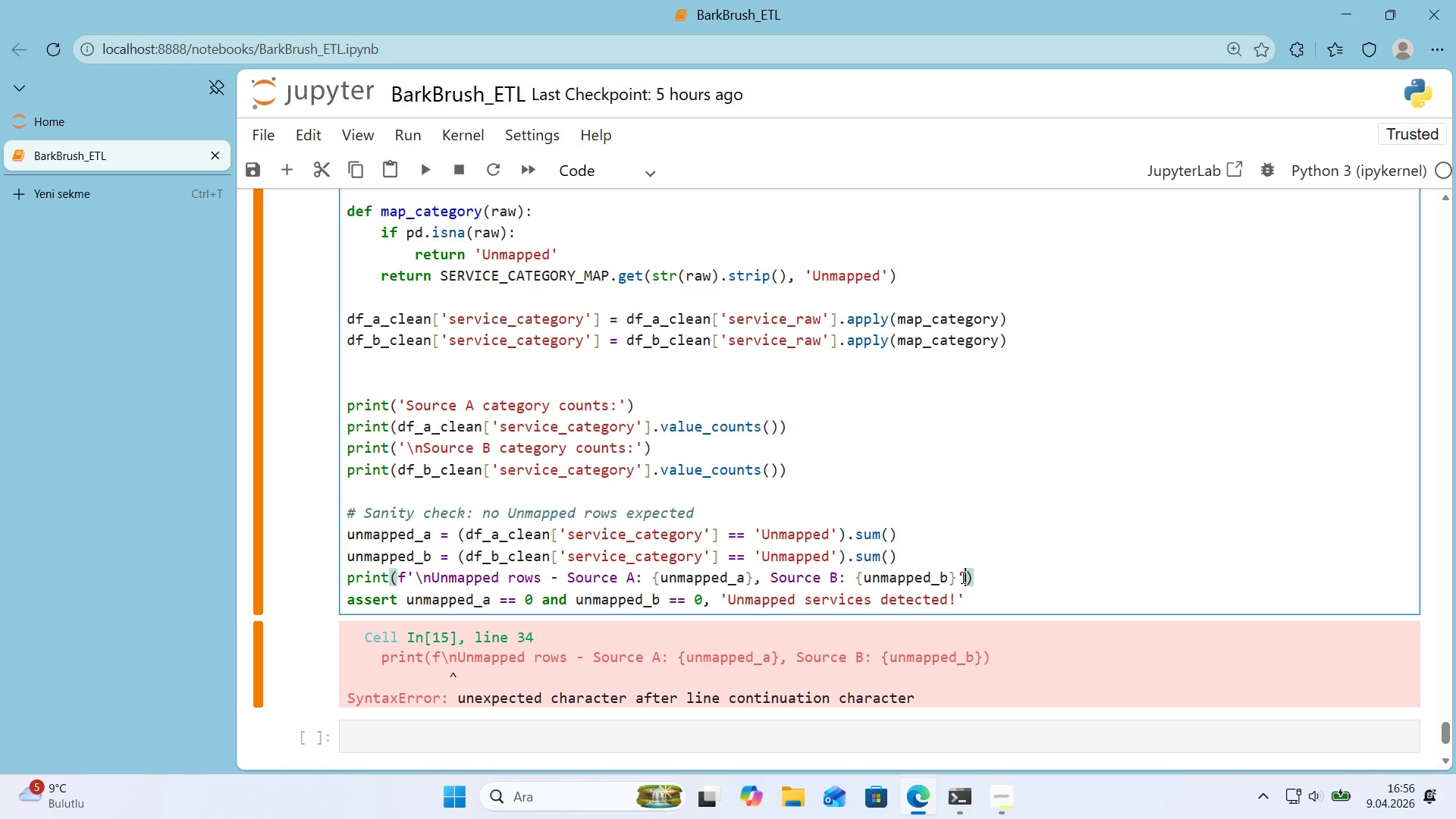 
key(Shift+2)
 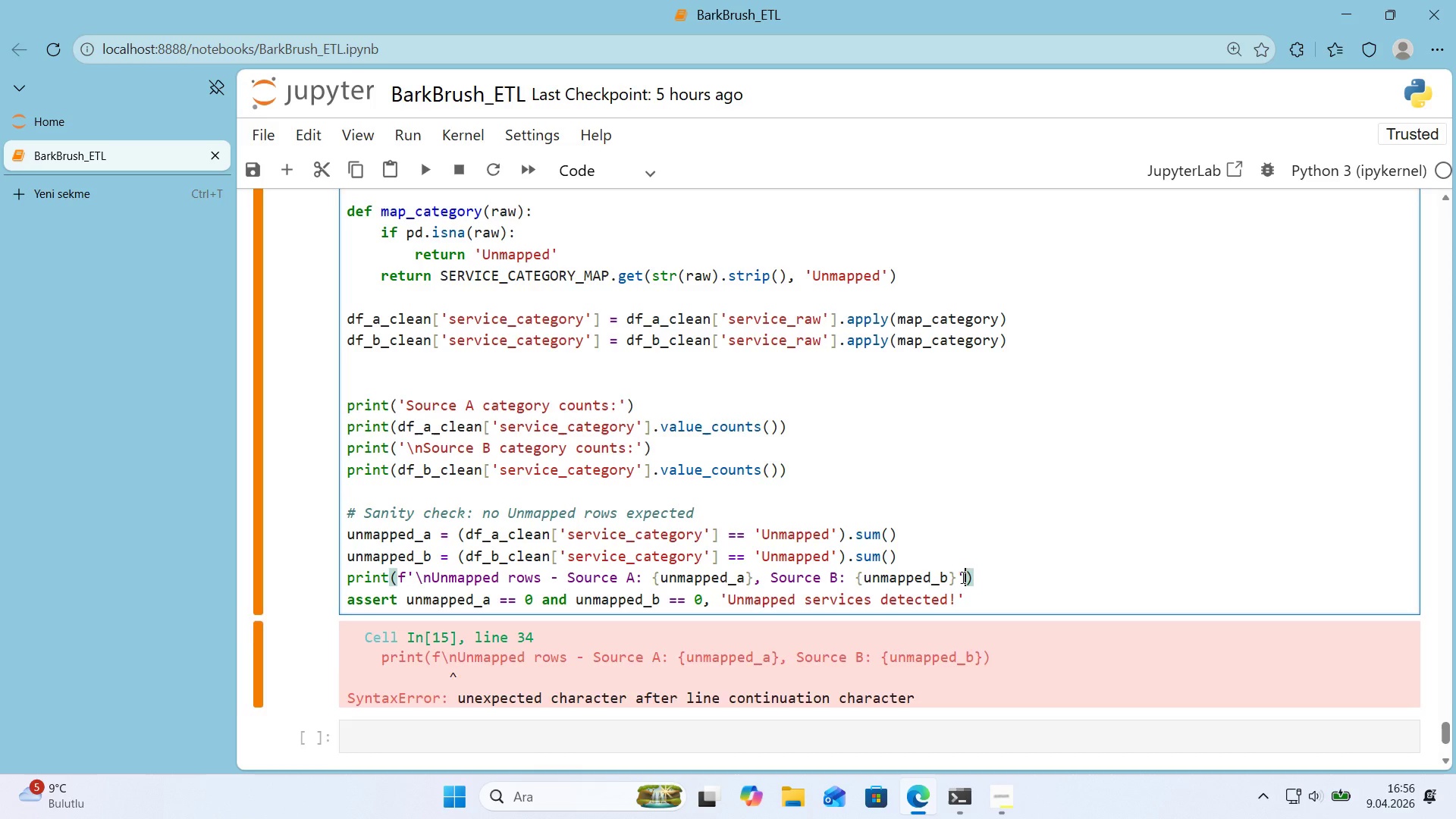 
key(Shift+Enter)
 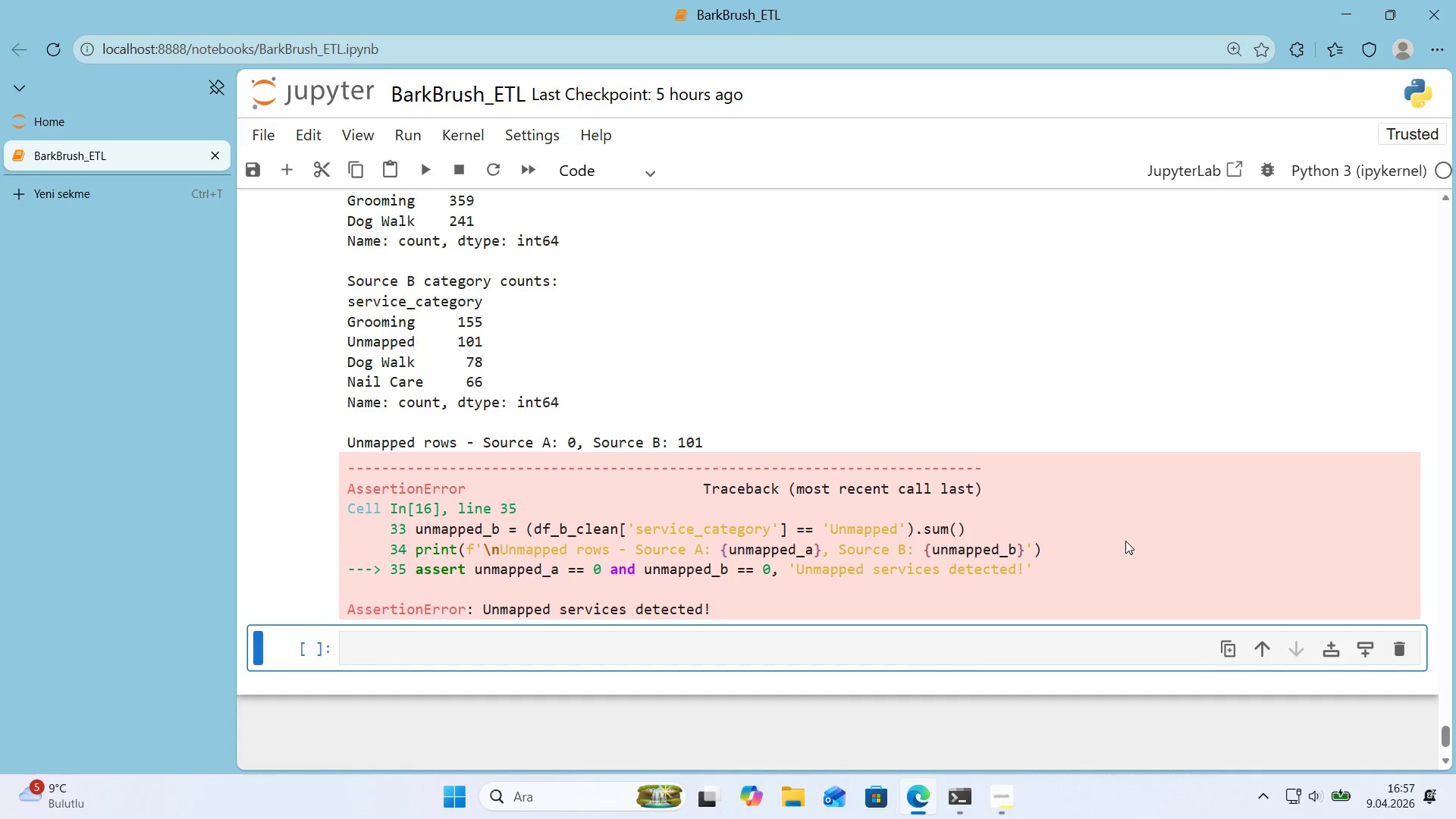 
wait(29.72)
 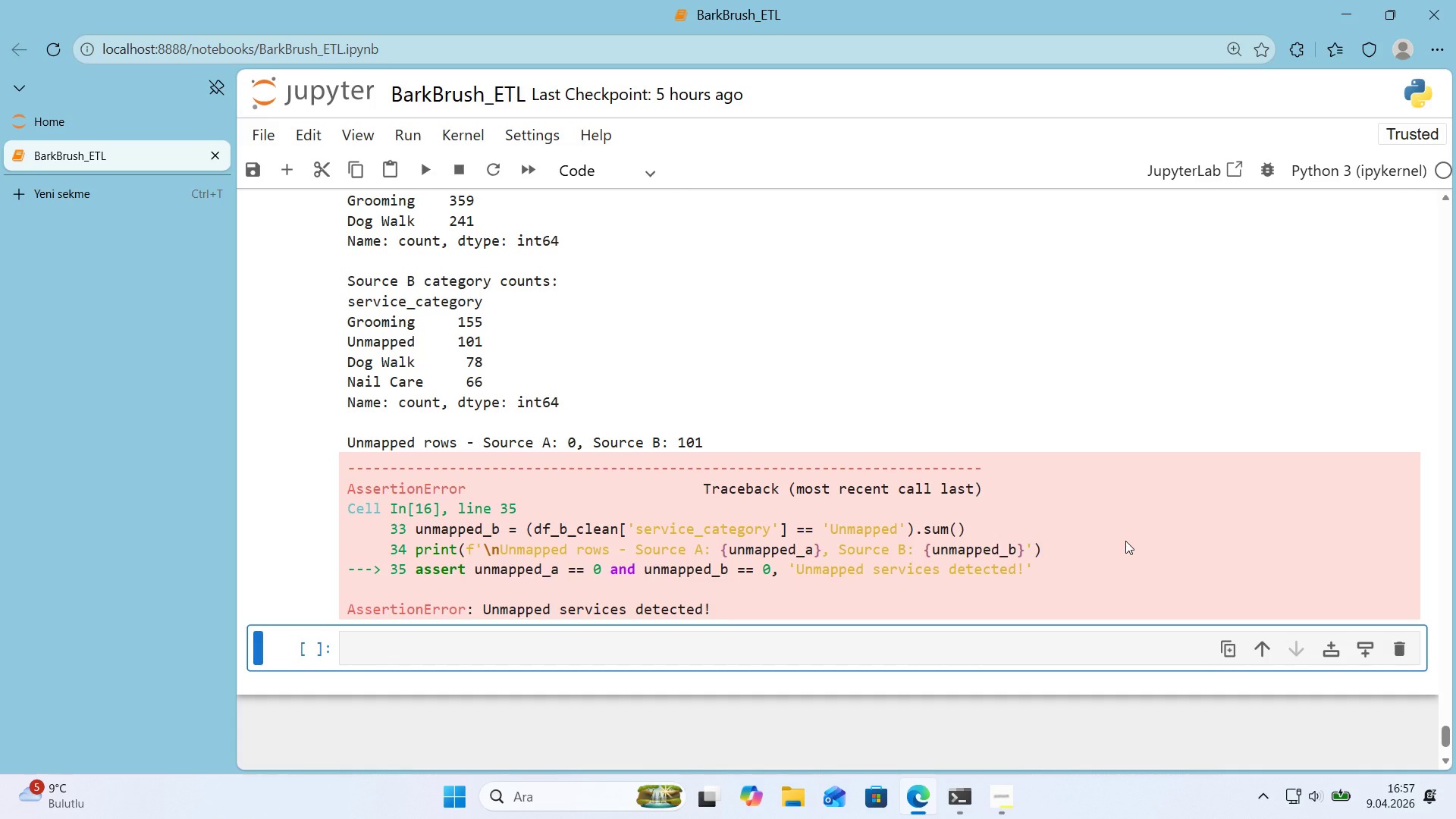 
scroll: coordinate [921, 377], scroll_direction: up, amount: 14.0
 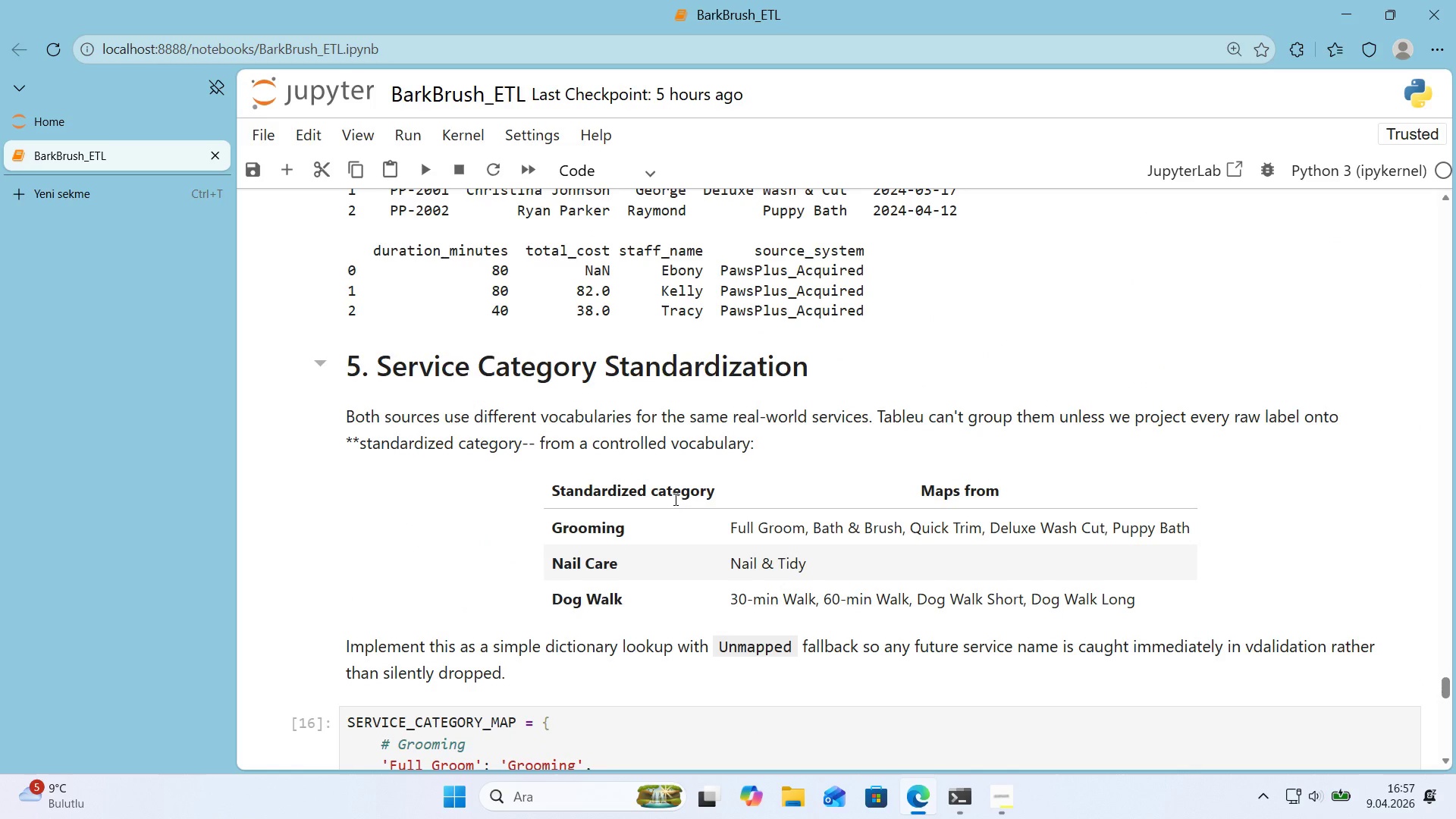 
double_click([634, 530])
 